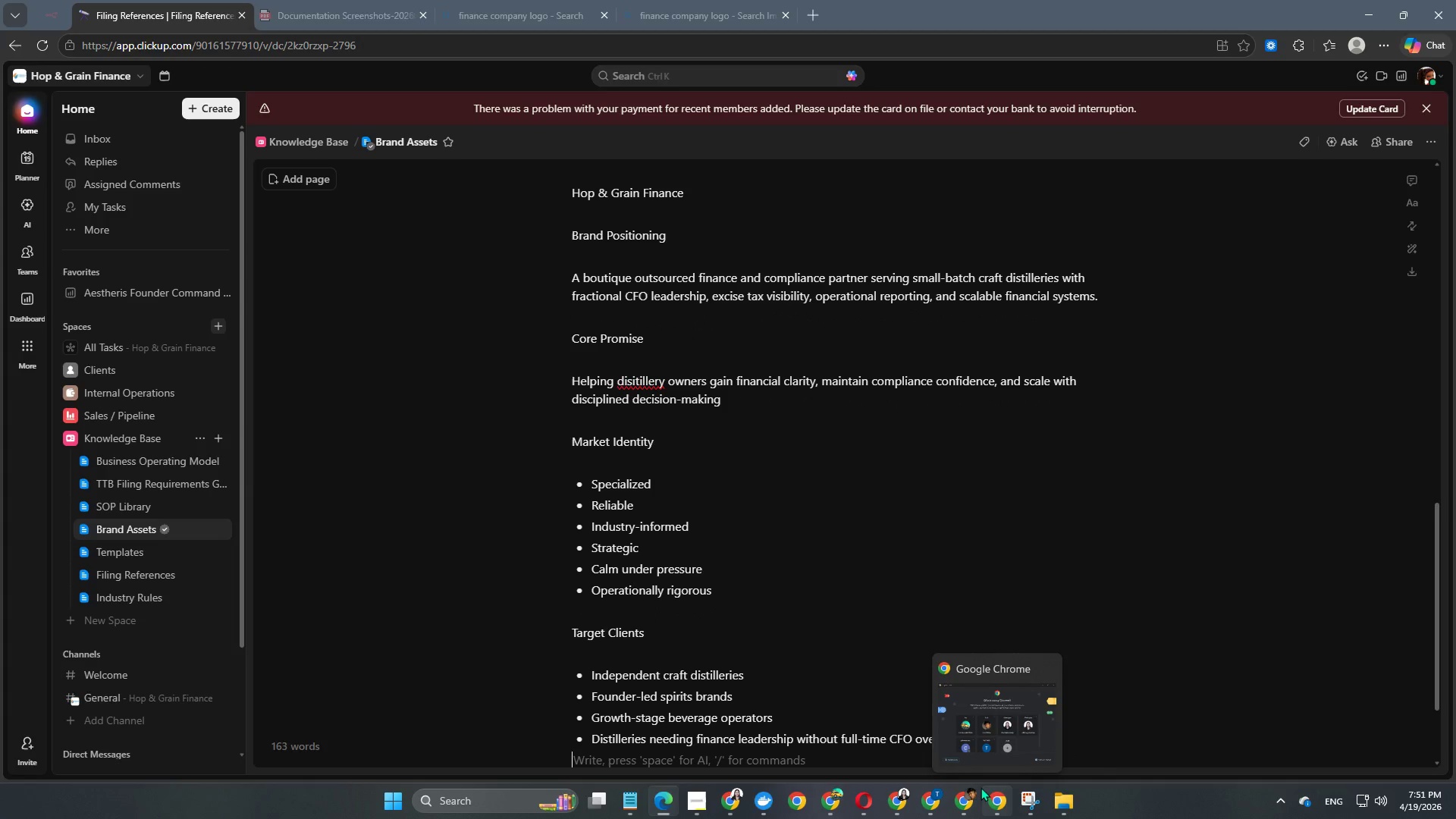 
key(Enter)
 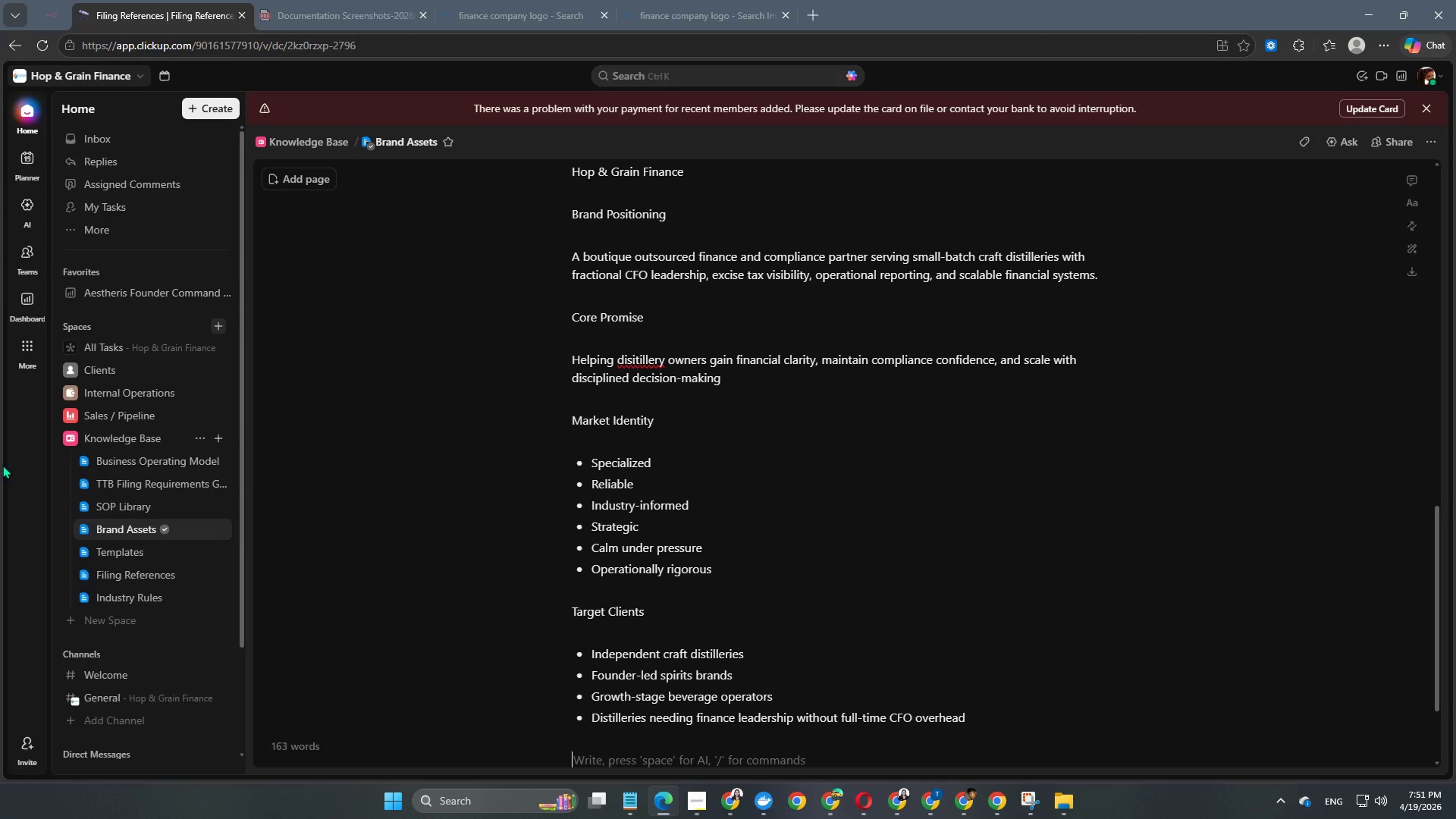 
type(2. BRAND PERSONALITY)
 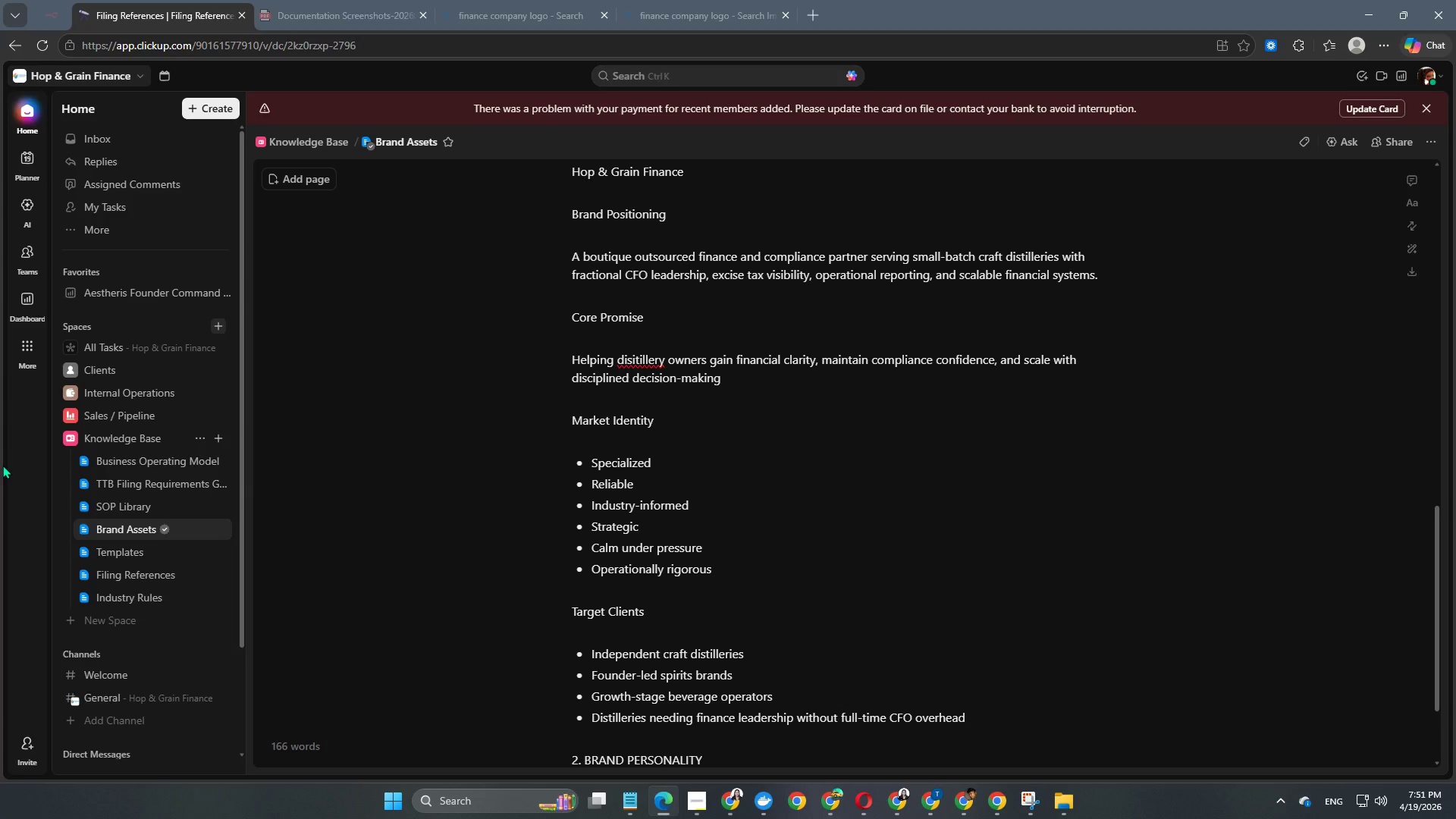 
scroll: coordinate [822, 510], scroll_direction: down, amount: 3.0
 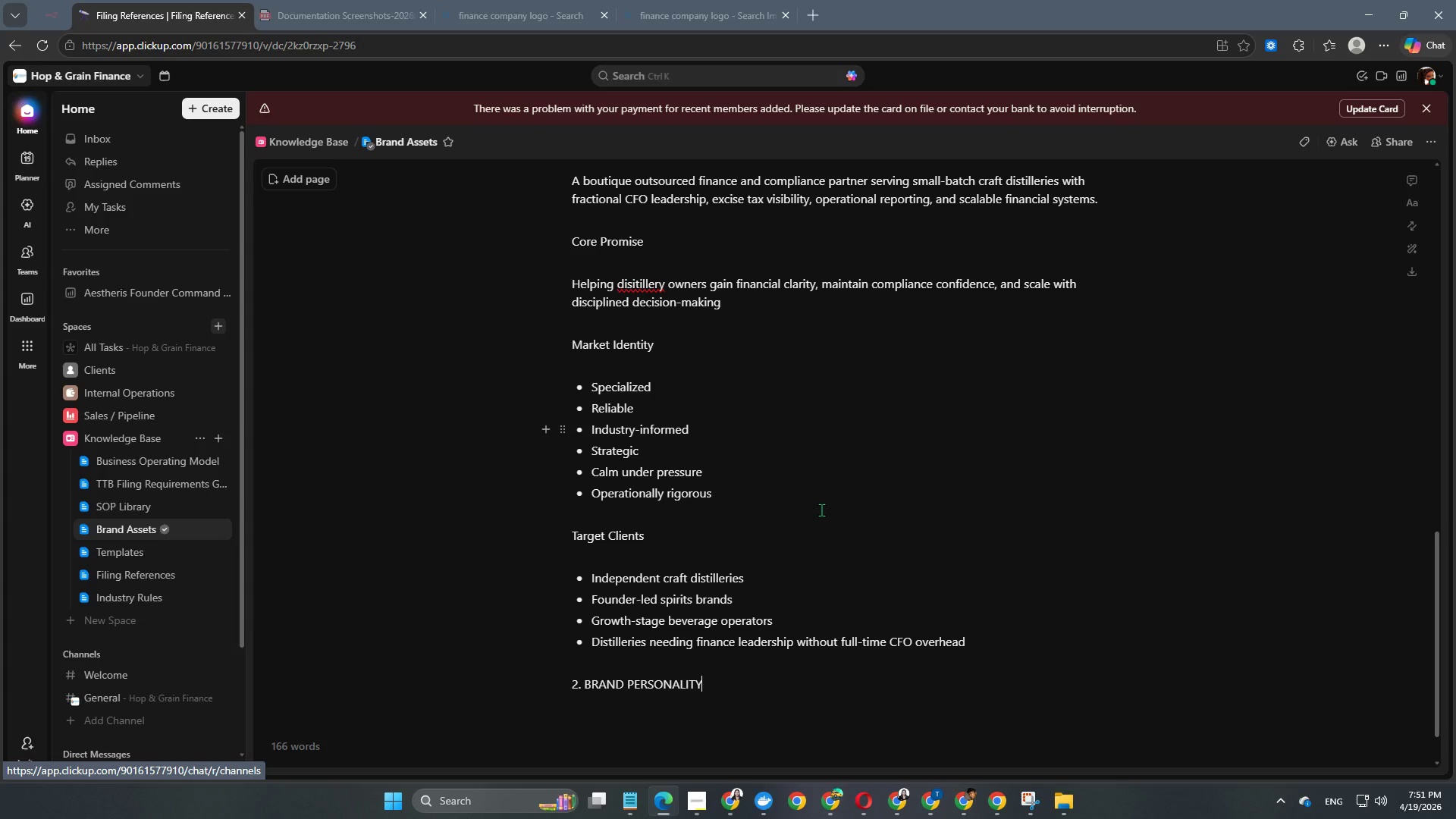 
key(Enter)
 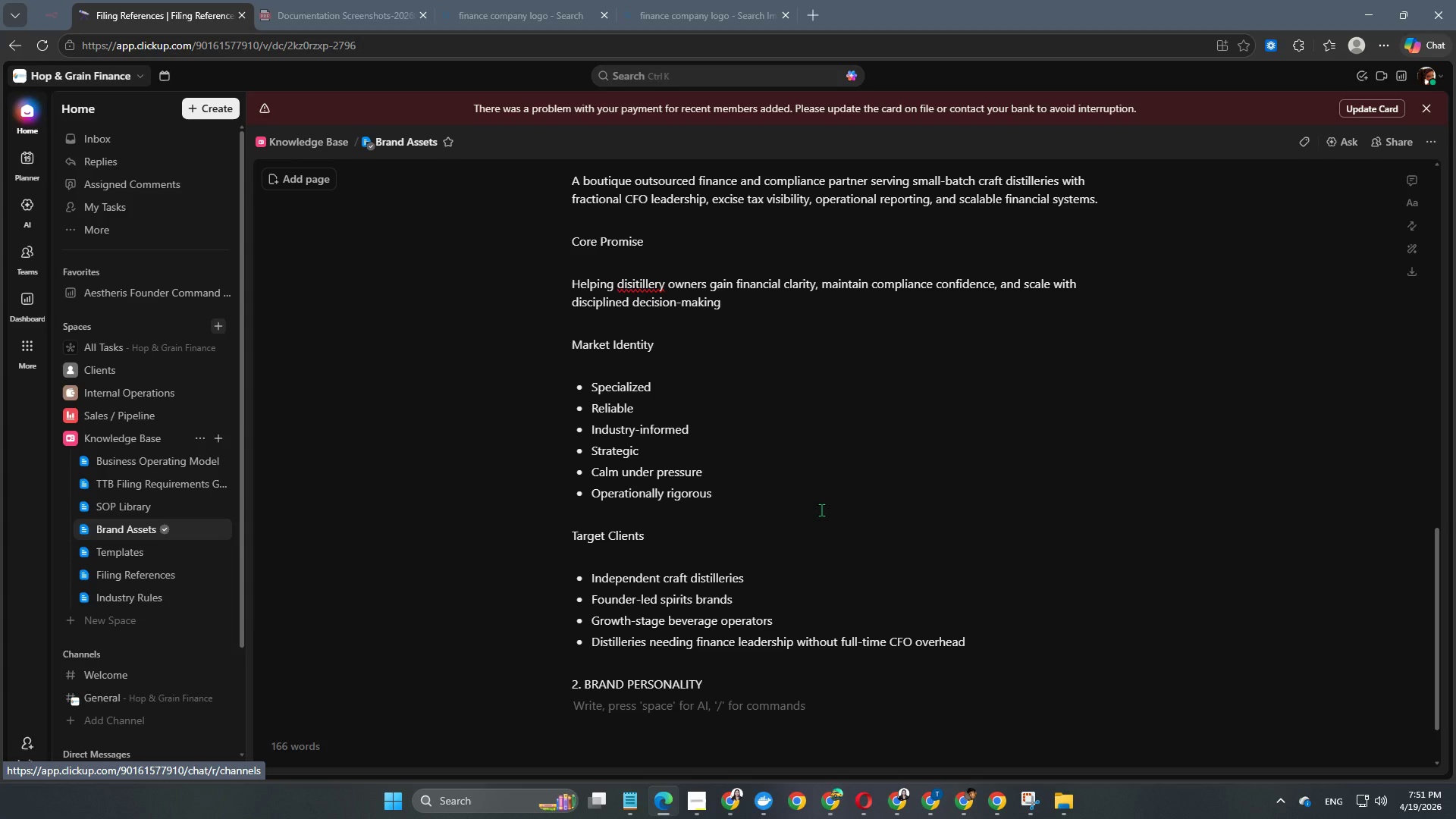 
key(Enter)
 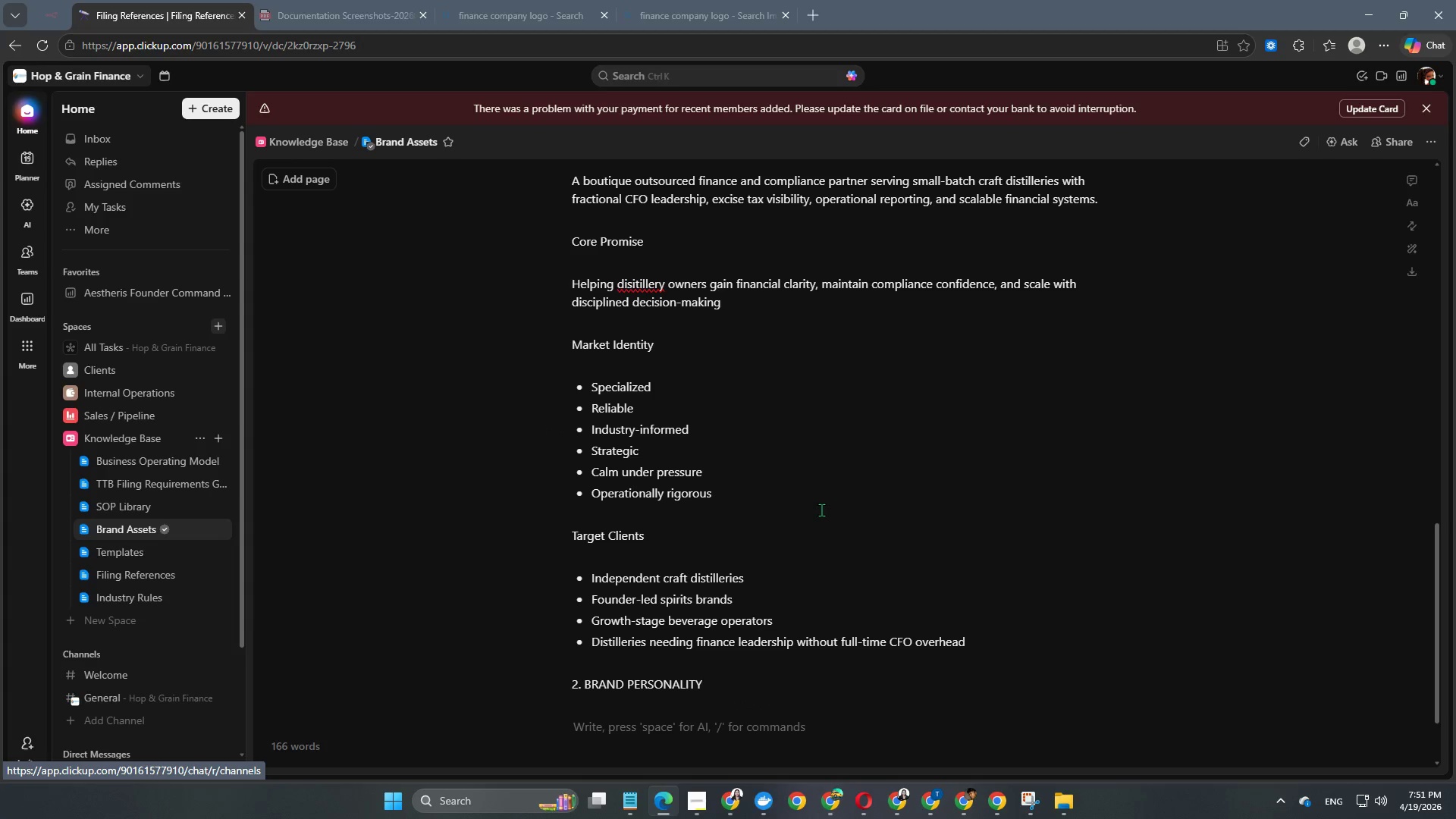 
type(pRIMARY)
key(Backspace)
key(Backspace)
key(Backspace)
key(Backspace)
key(Backspace)
key(Backspace)
key(Backspace)
type(Primaruy)
key(Backspace)
key(Backspace)
type(y Traits)
 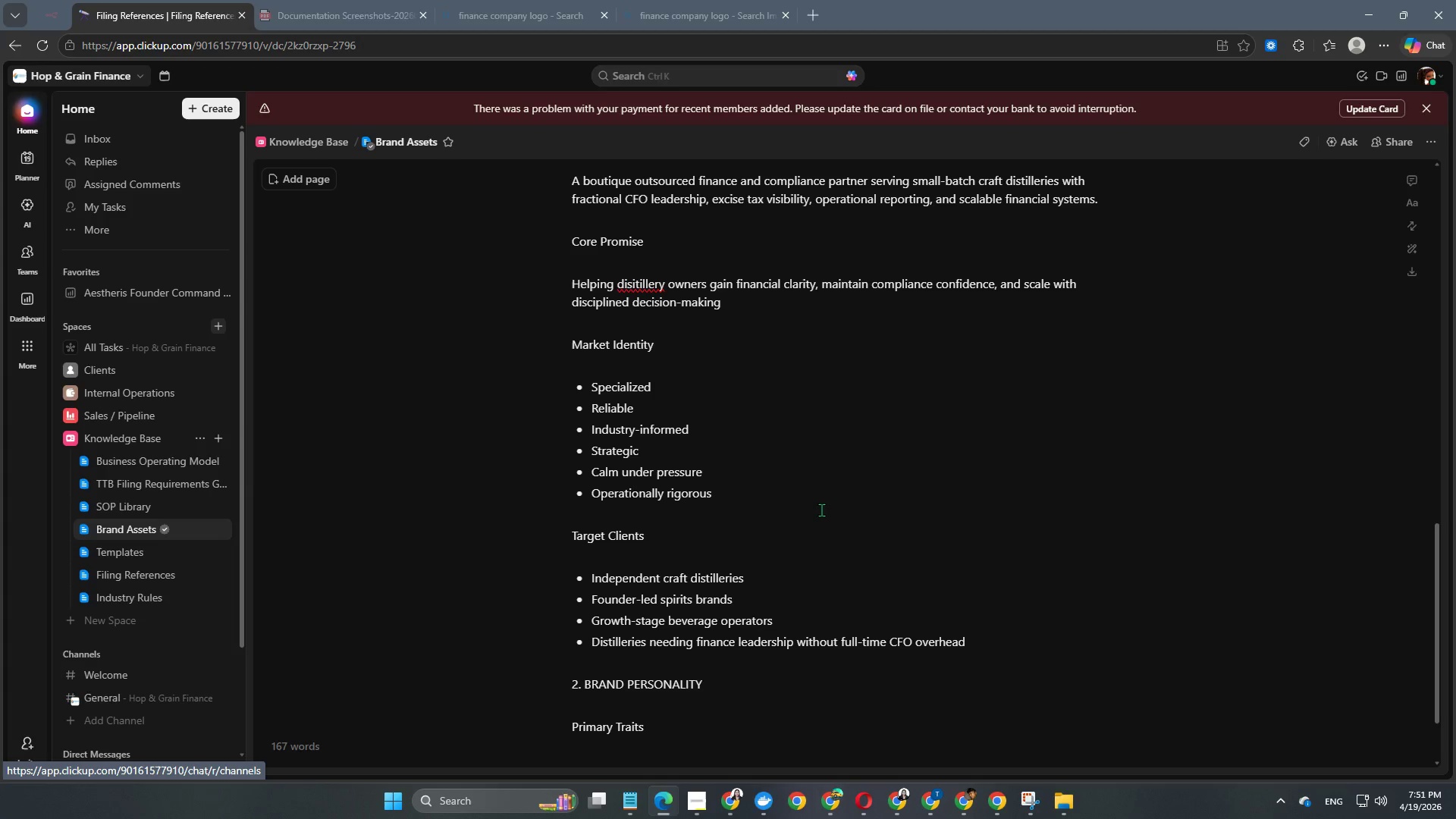 
key(Enter)
 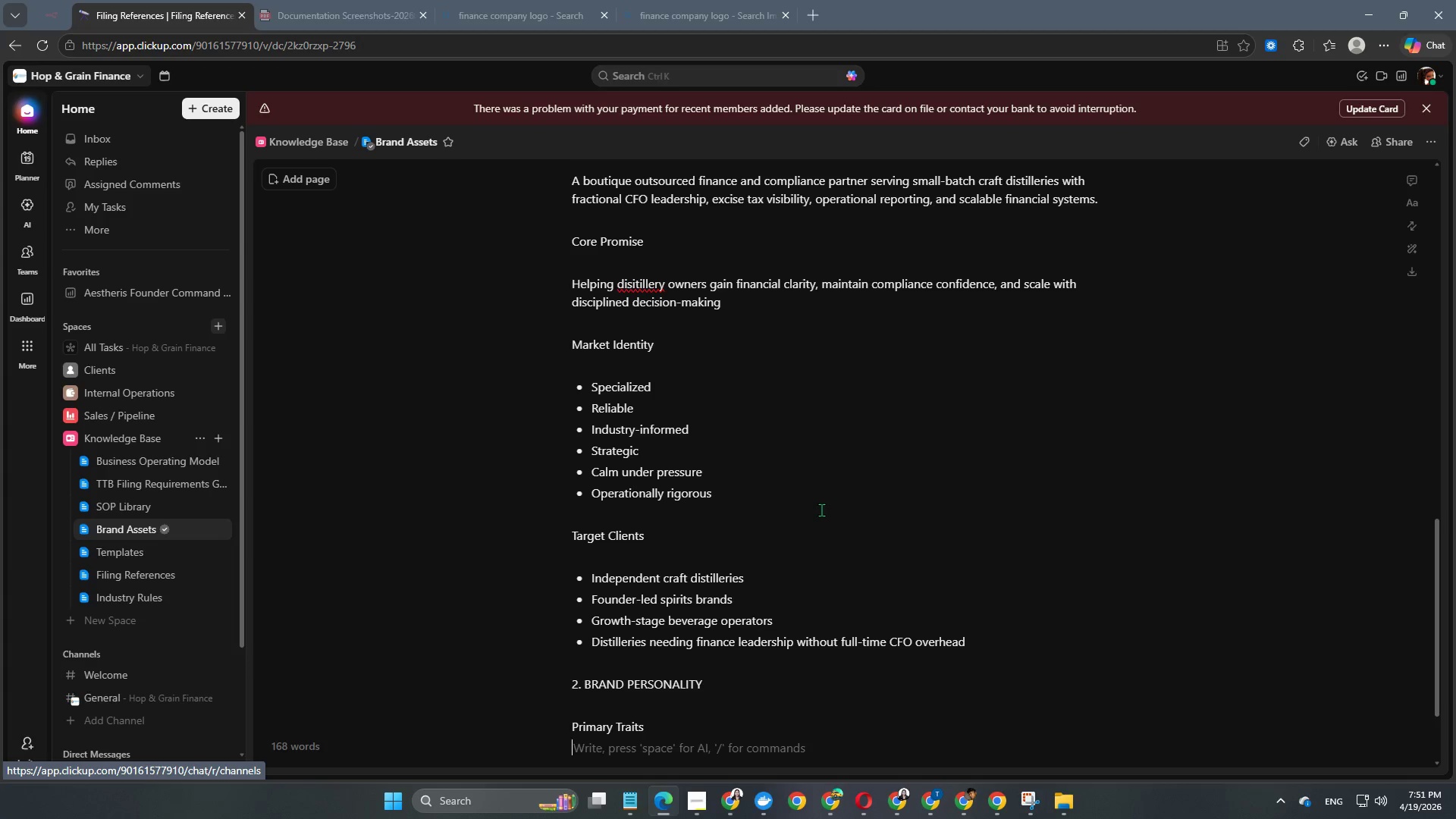 
key(Enter)
 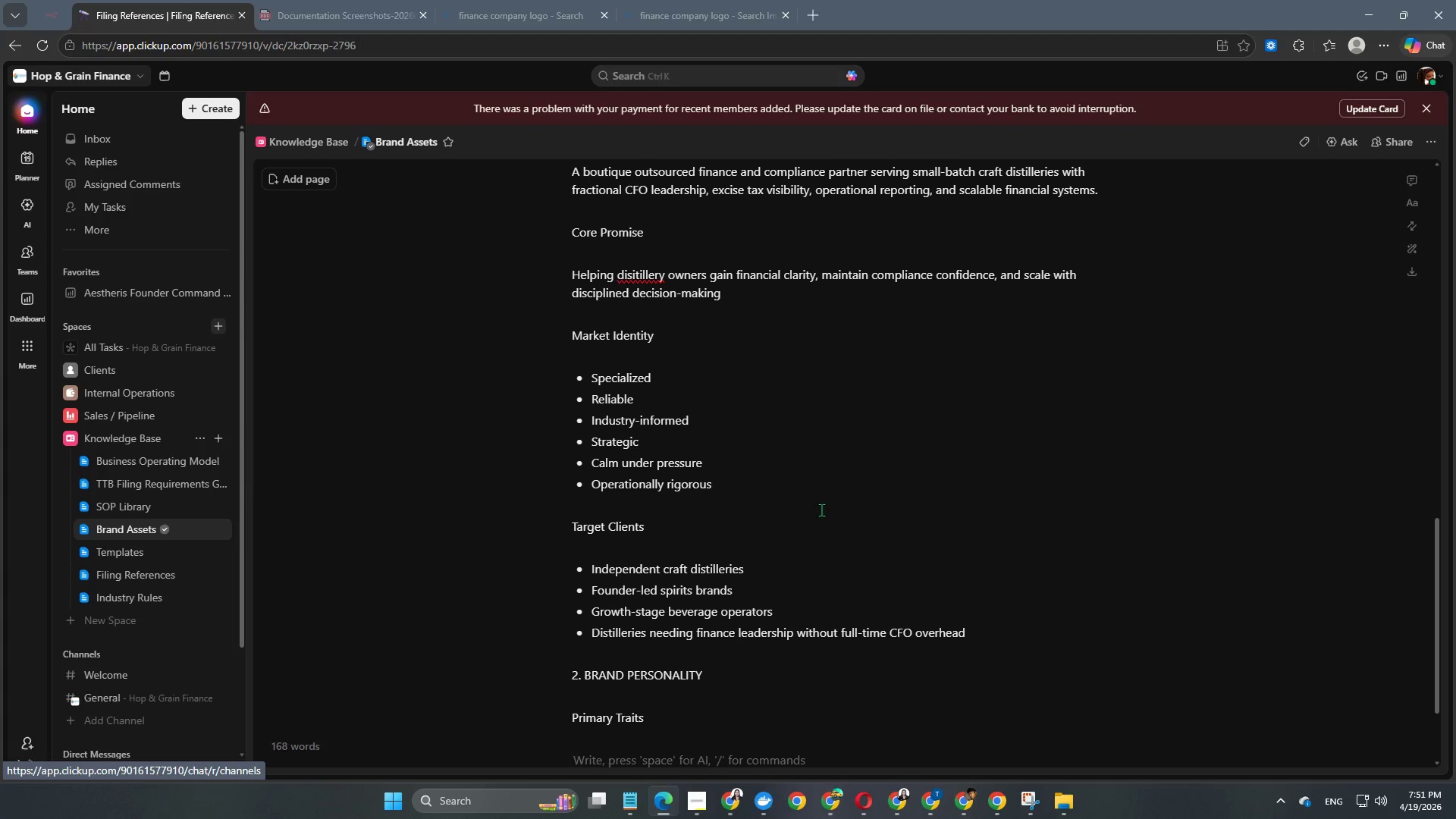 
type(- Trusted advisor)
 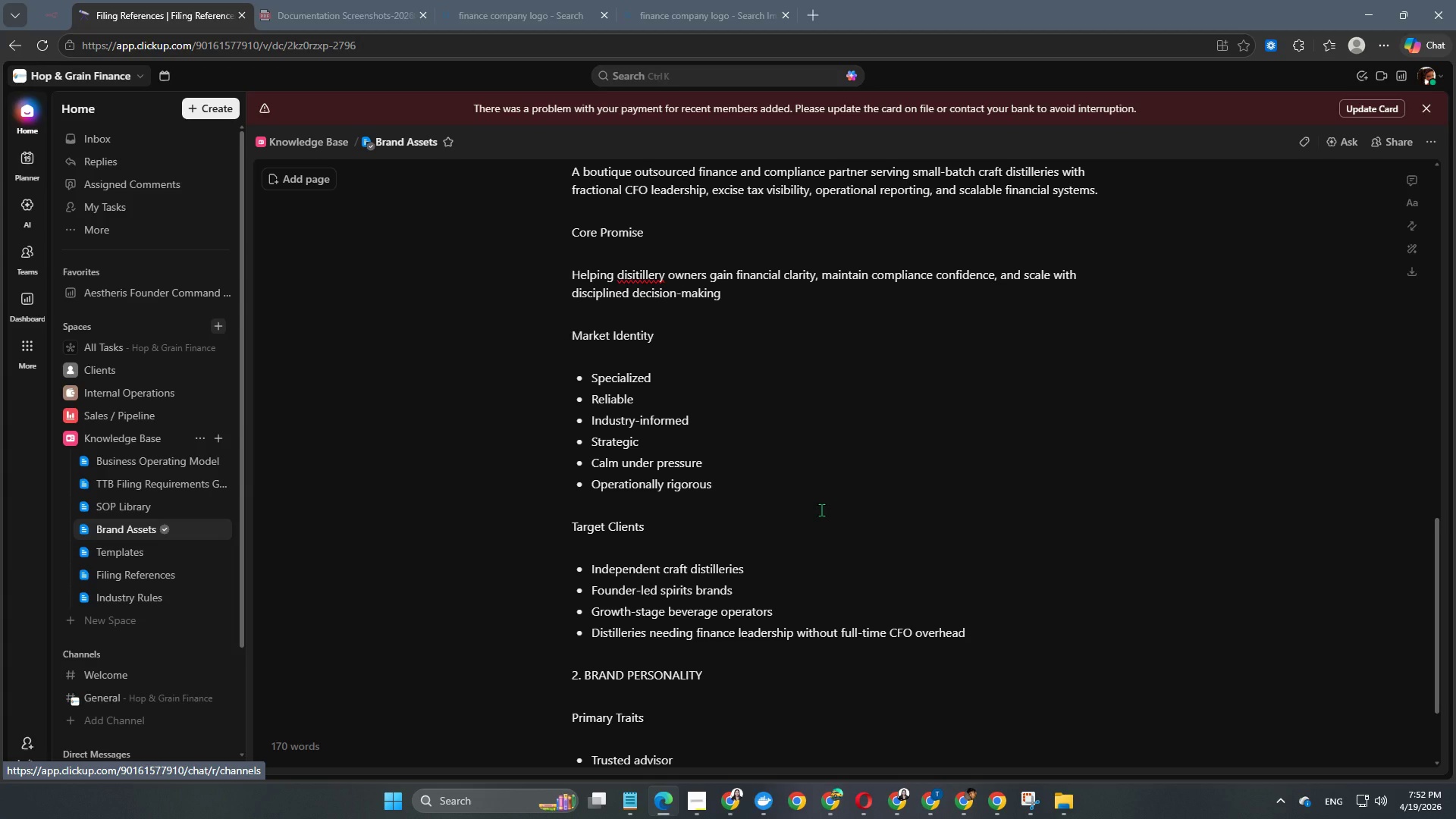 
key(Enter)
 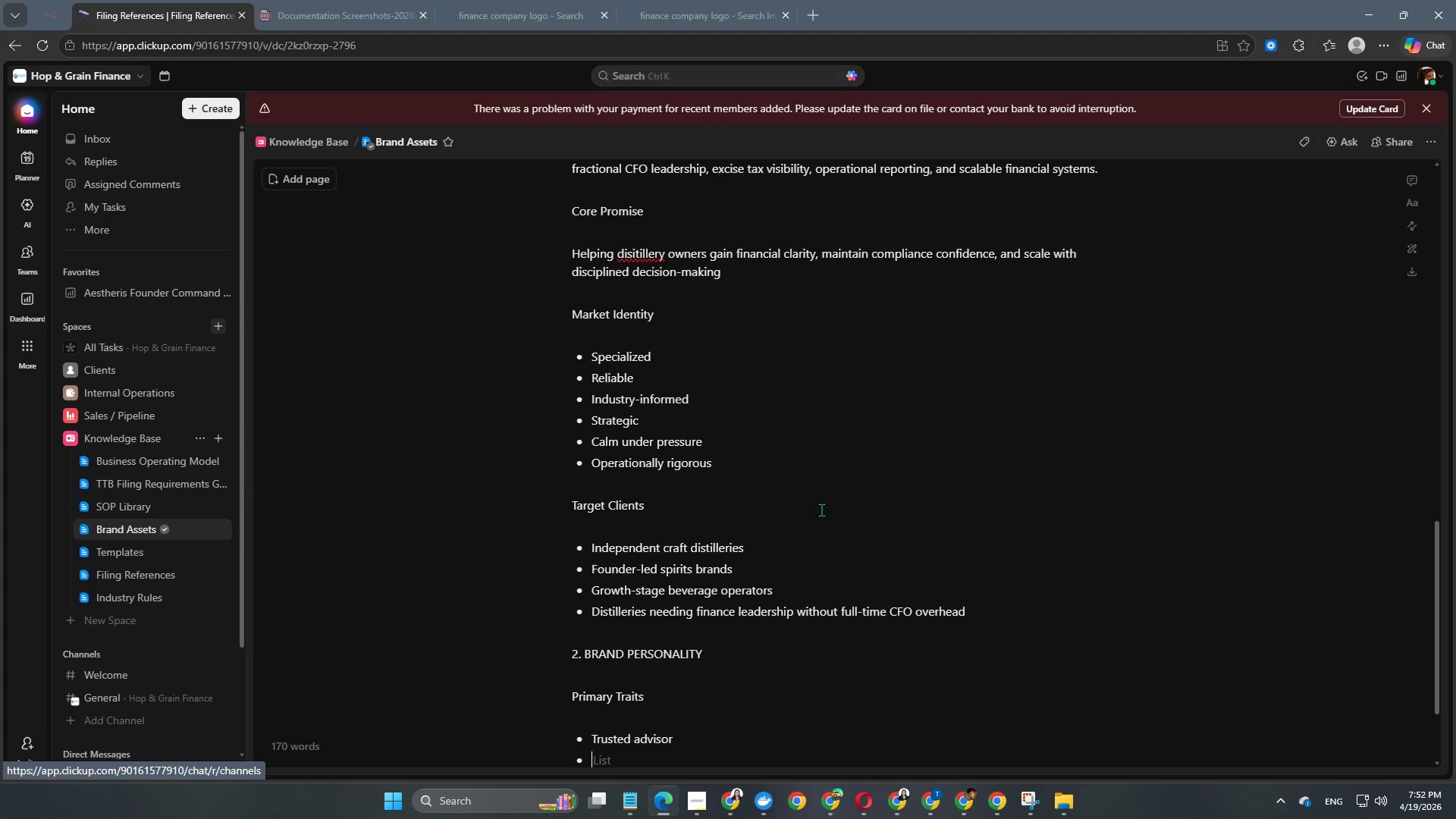 
type(Precise)
 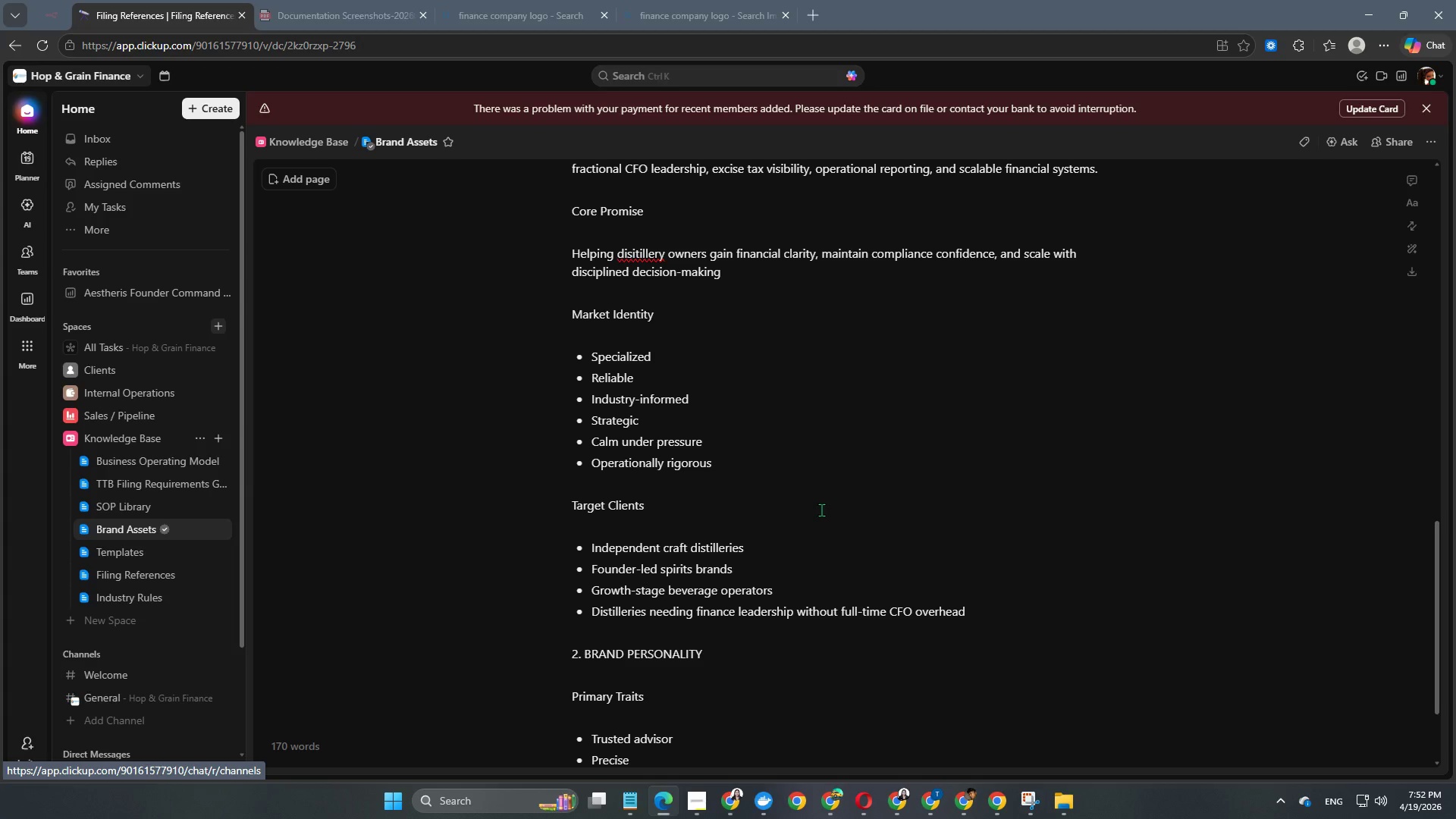 
key(Enter)
 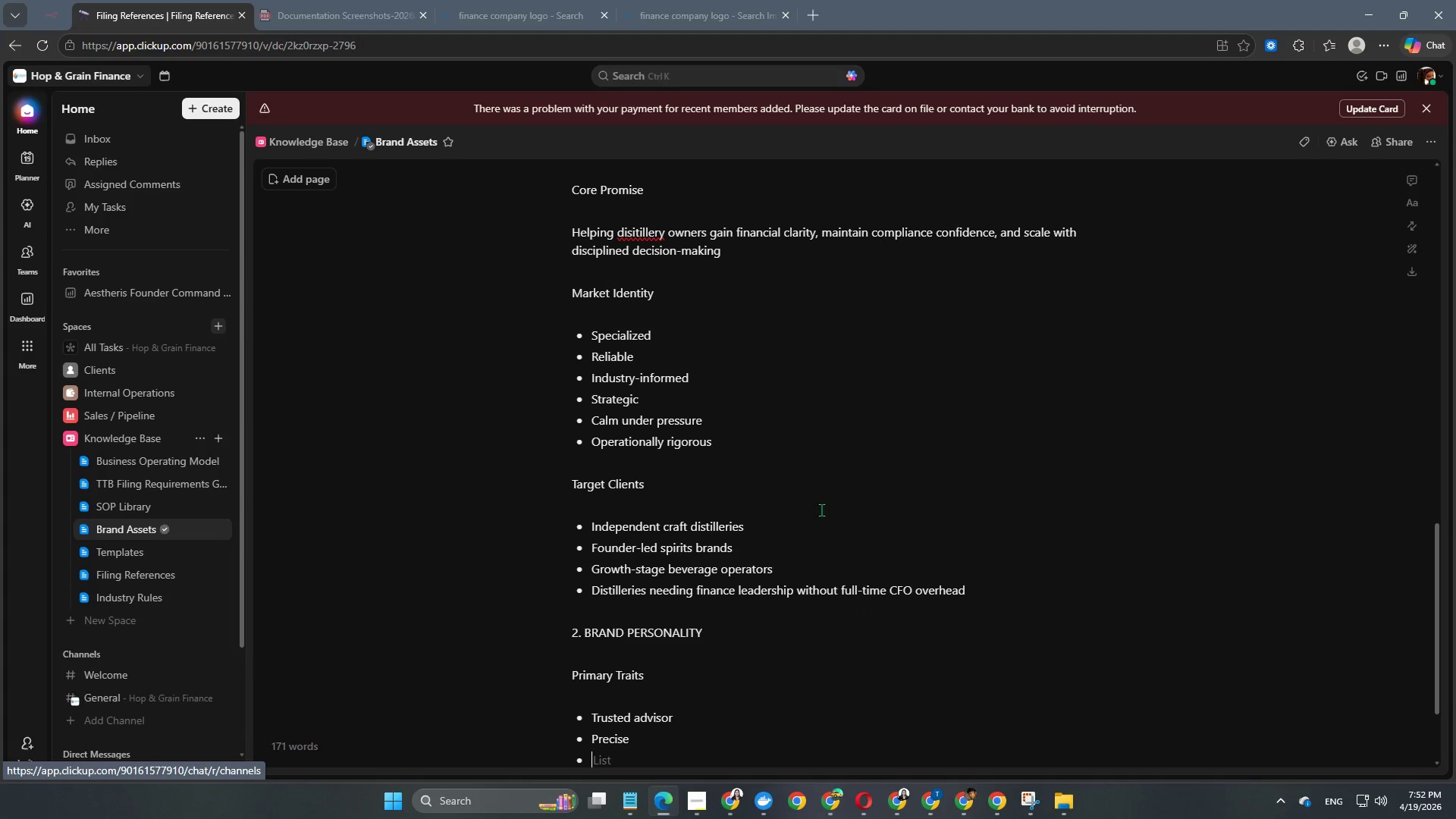 
type(Professional)
 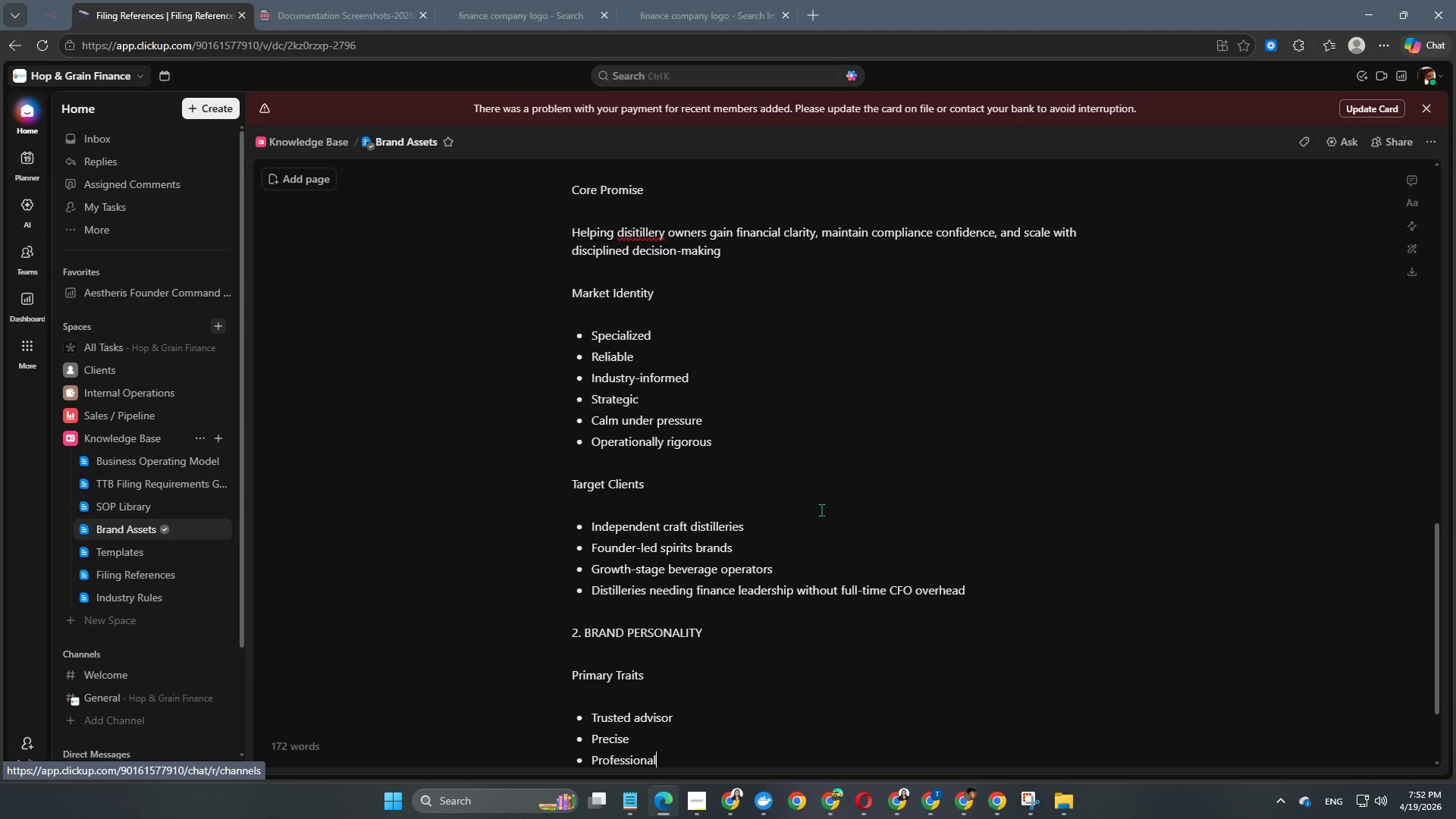 
key(Enter)
 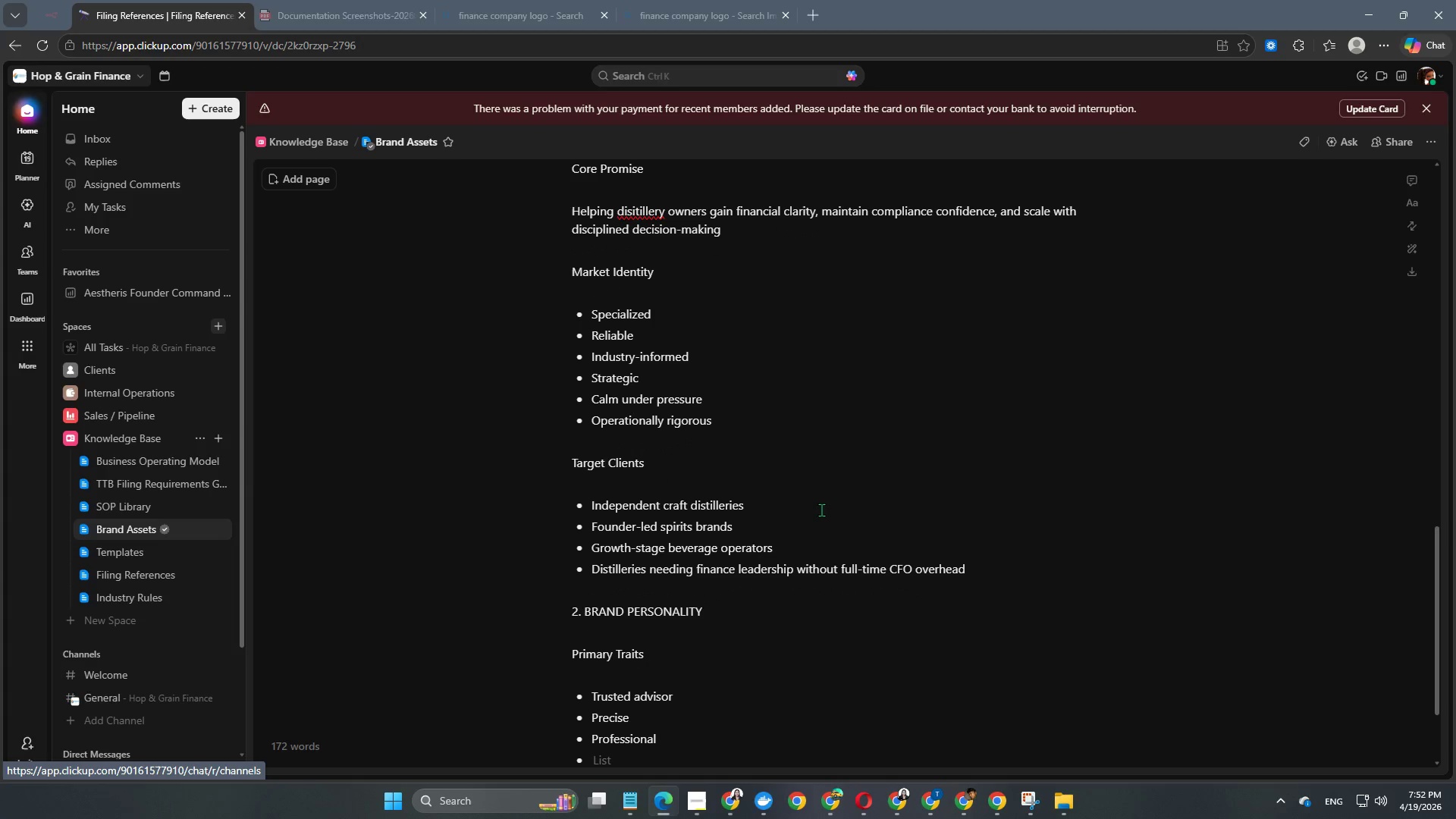 
type(Practical)
 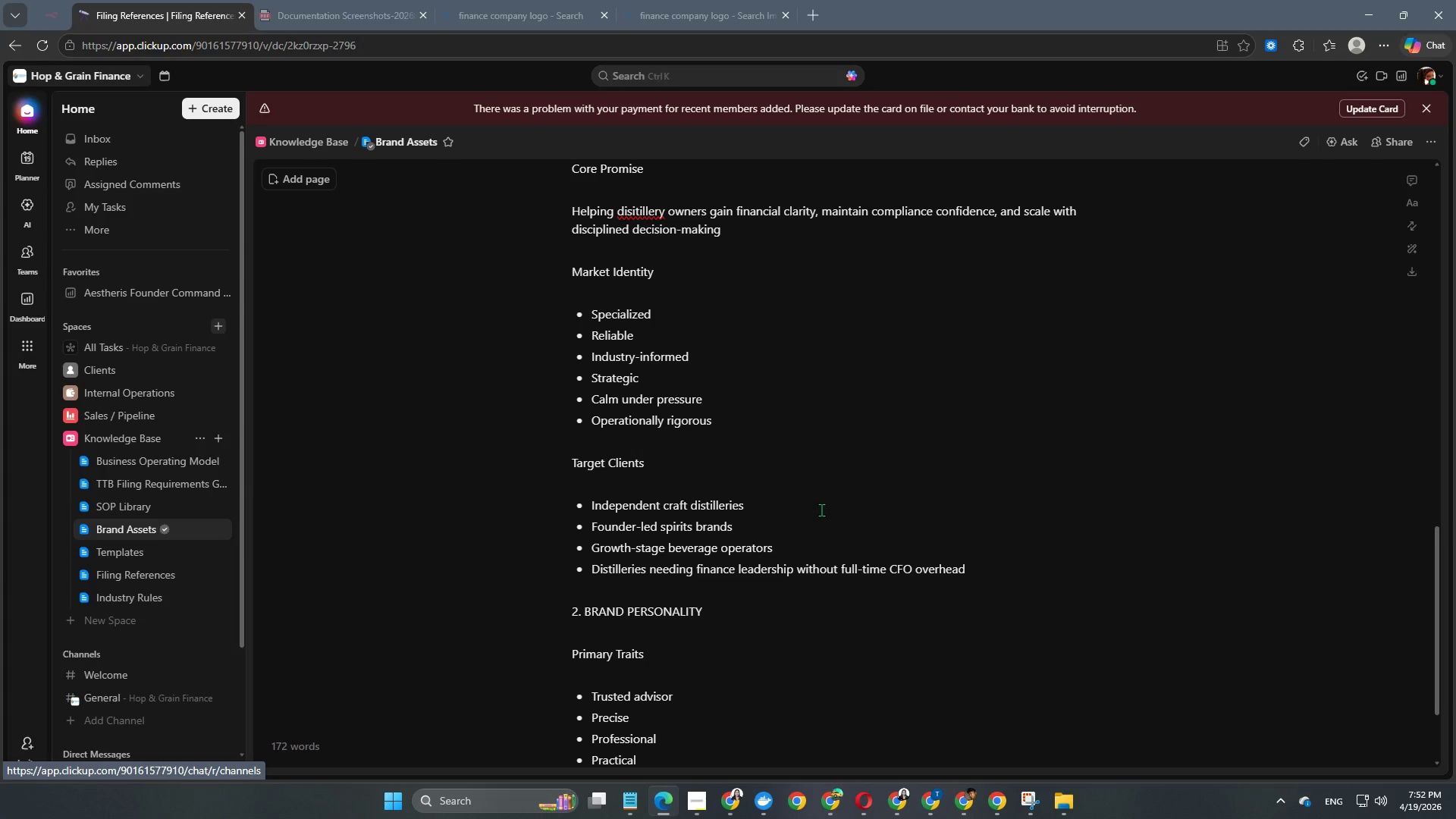 
key(Enter)
 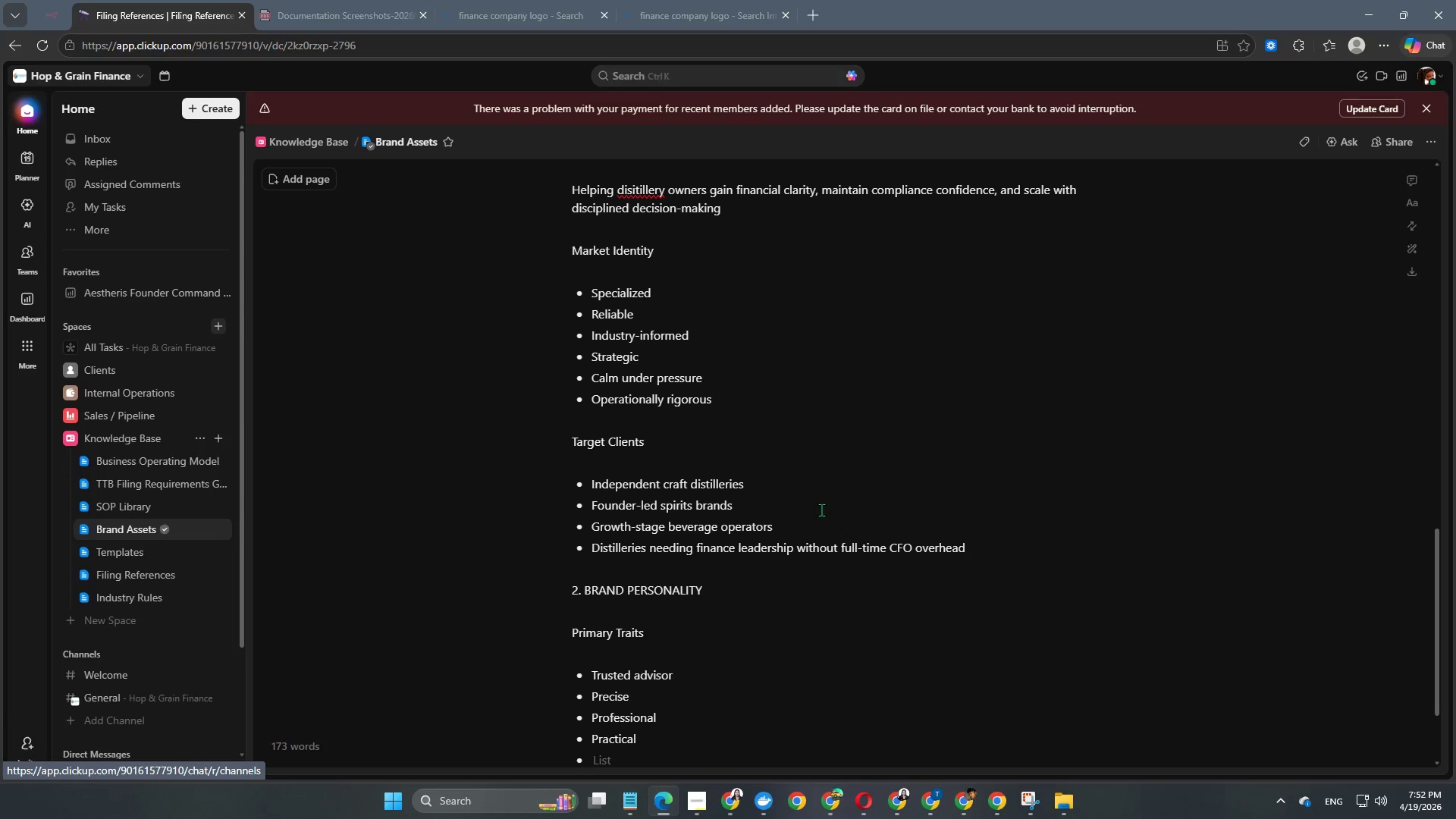 
type(Calm)
 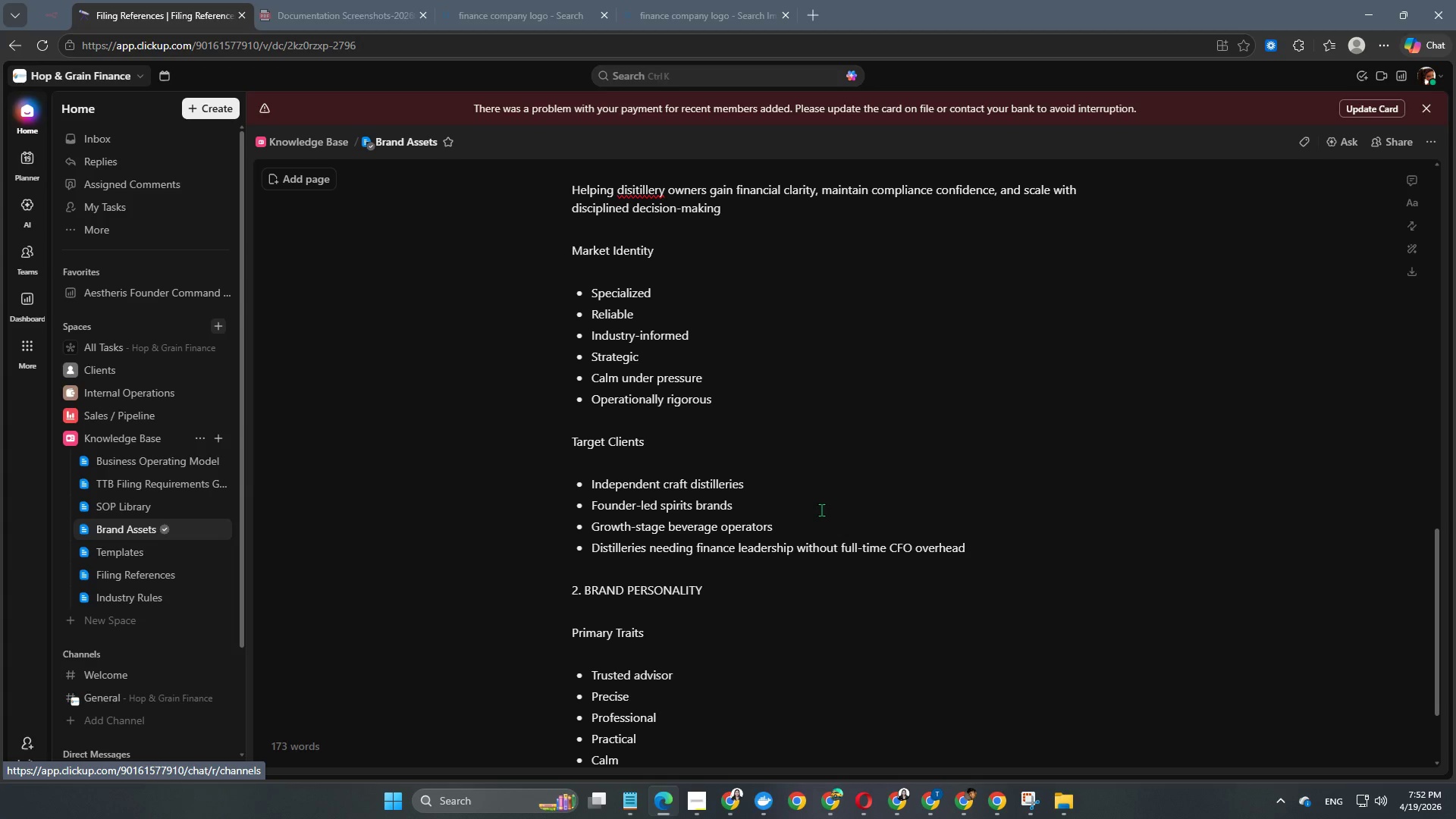 
key(Enter)
 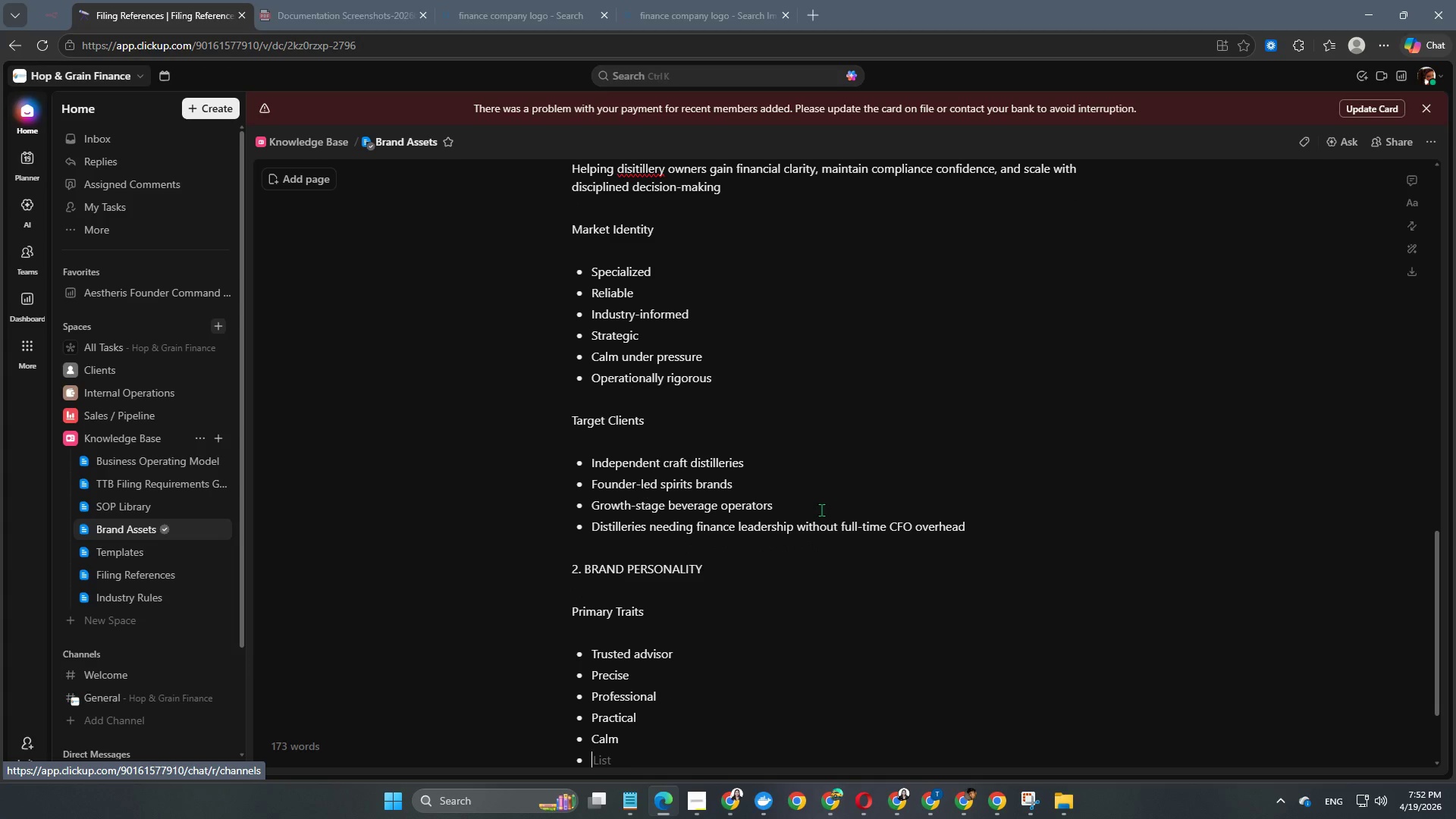 
type(IN)
key(Backspace)
type(nsightful)
 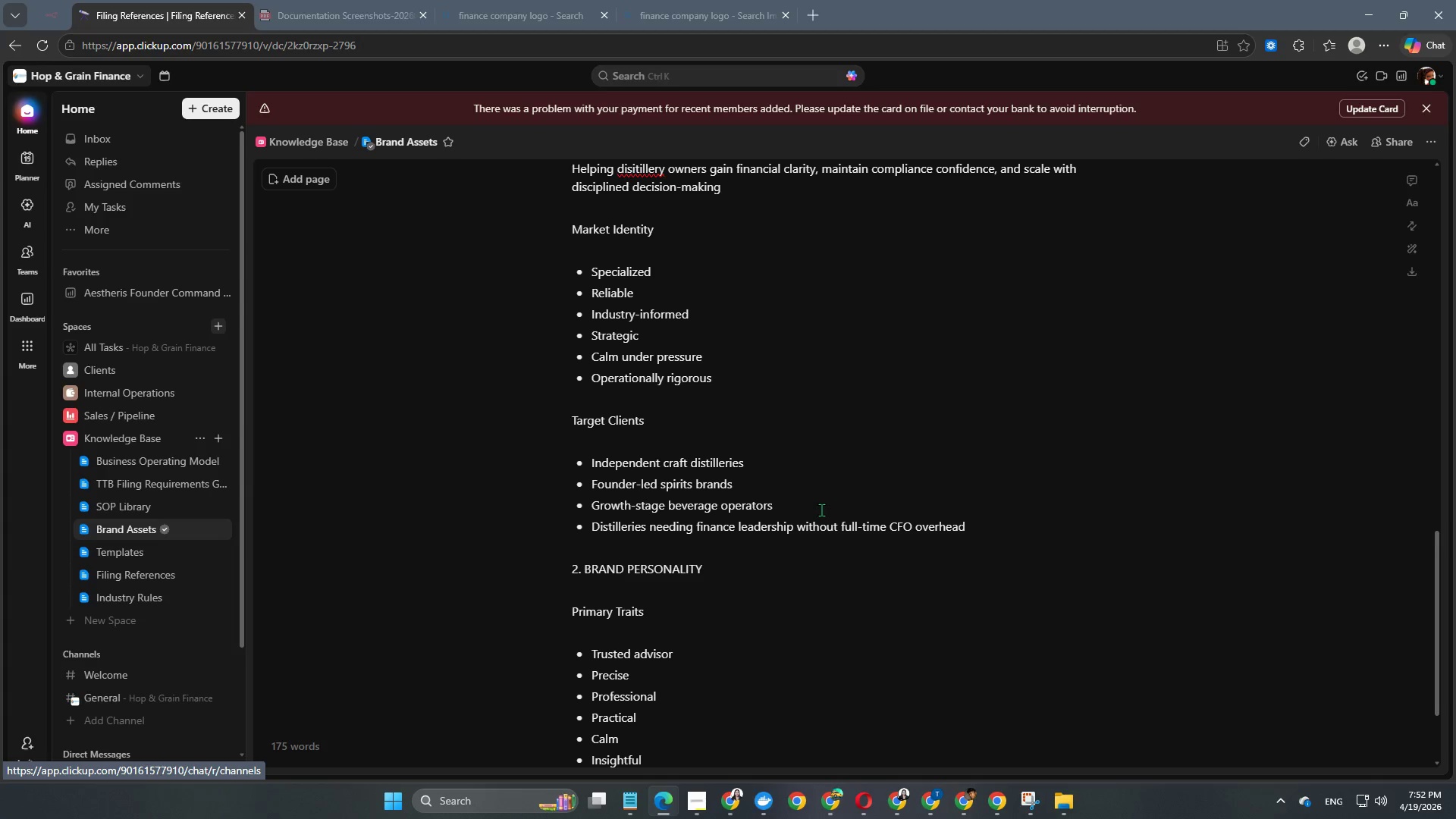 
key(Enter)
 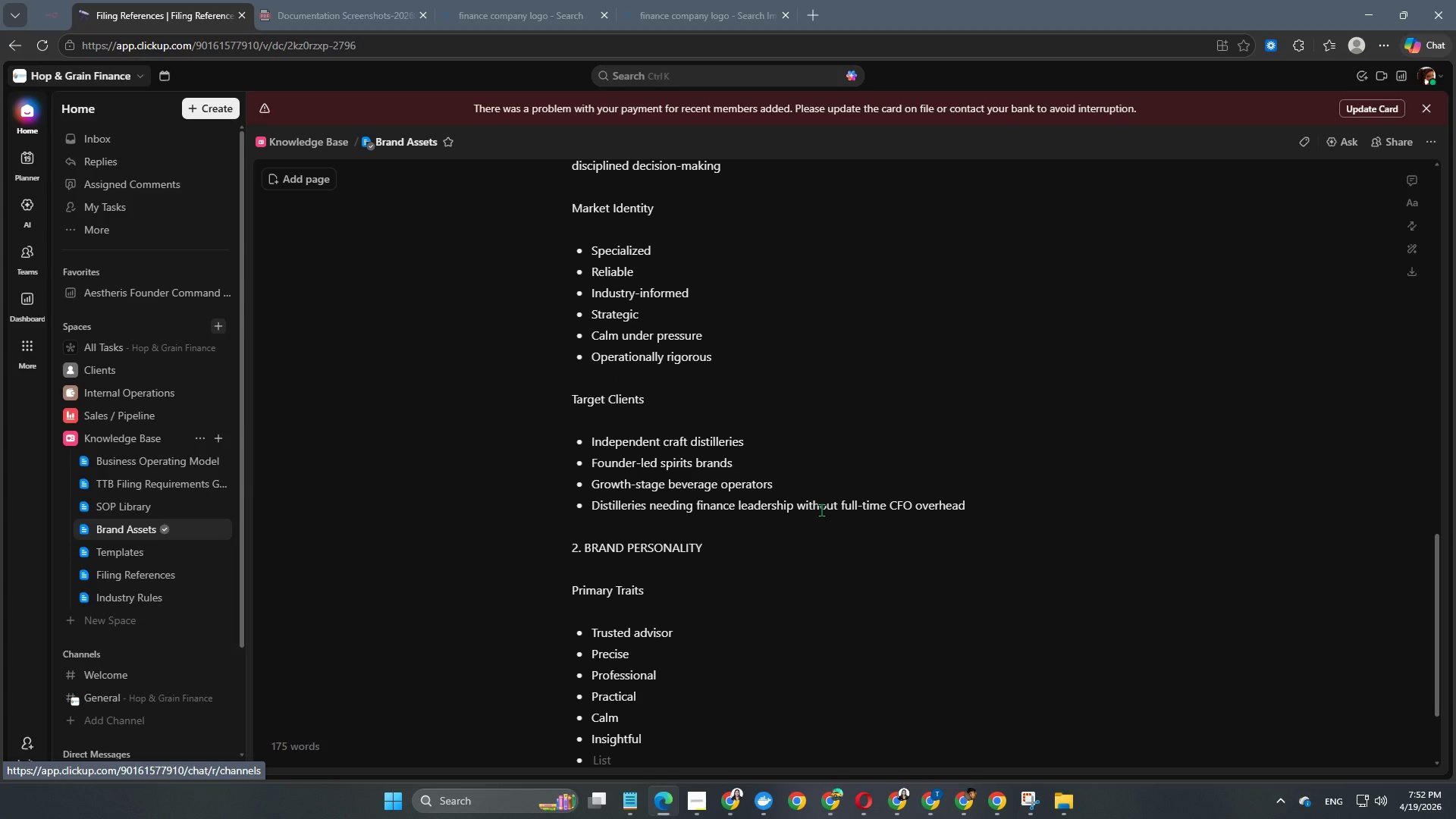 
type(High-accountability)
 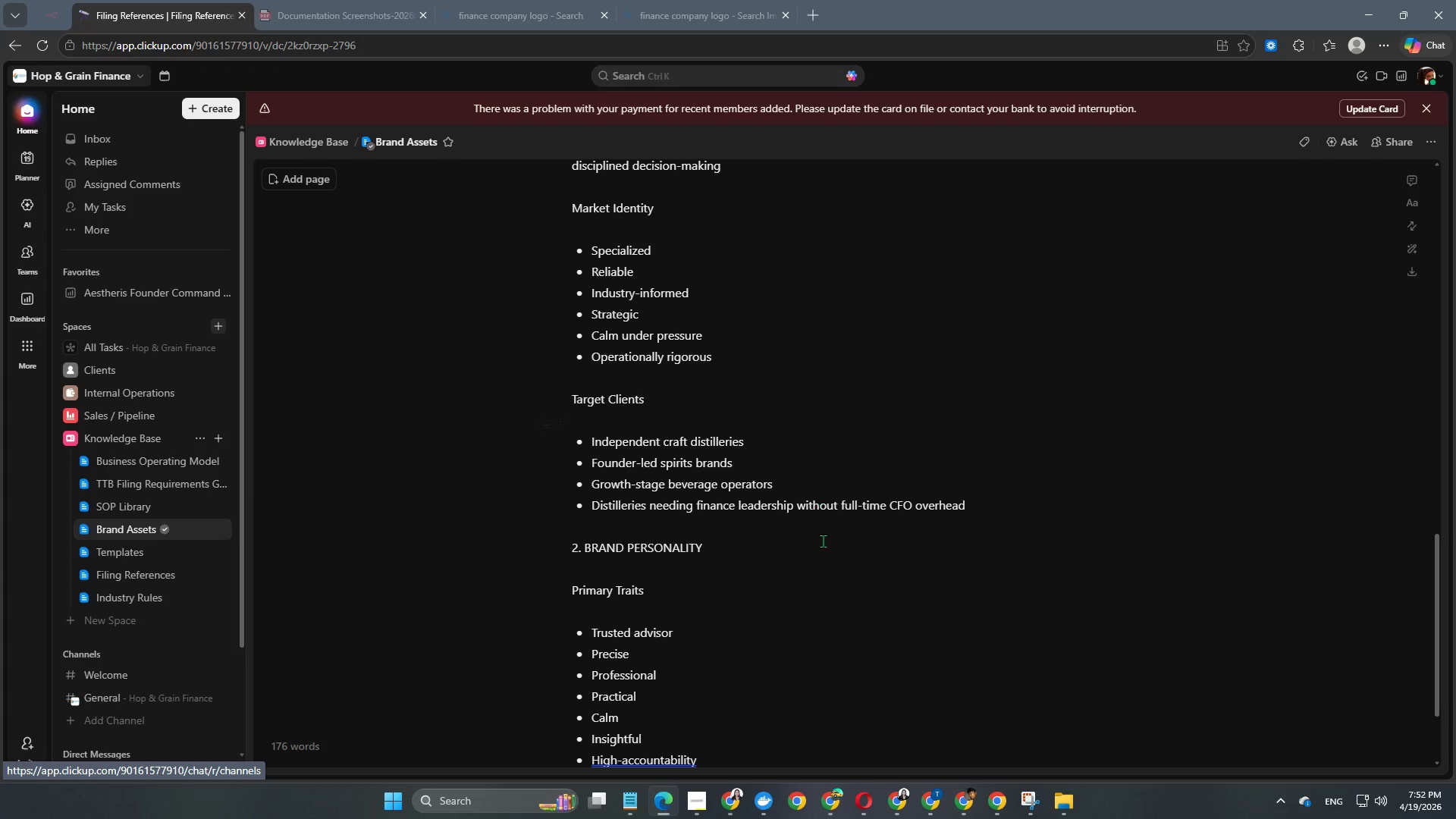 
left_click([692, 766])
 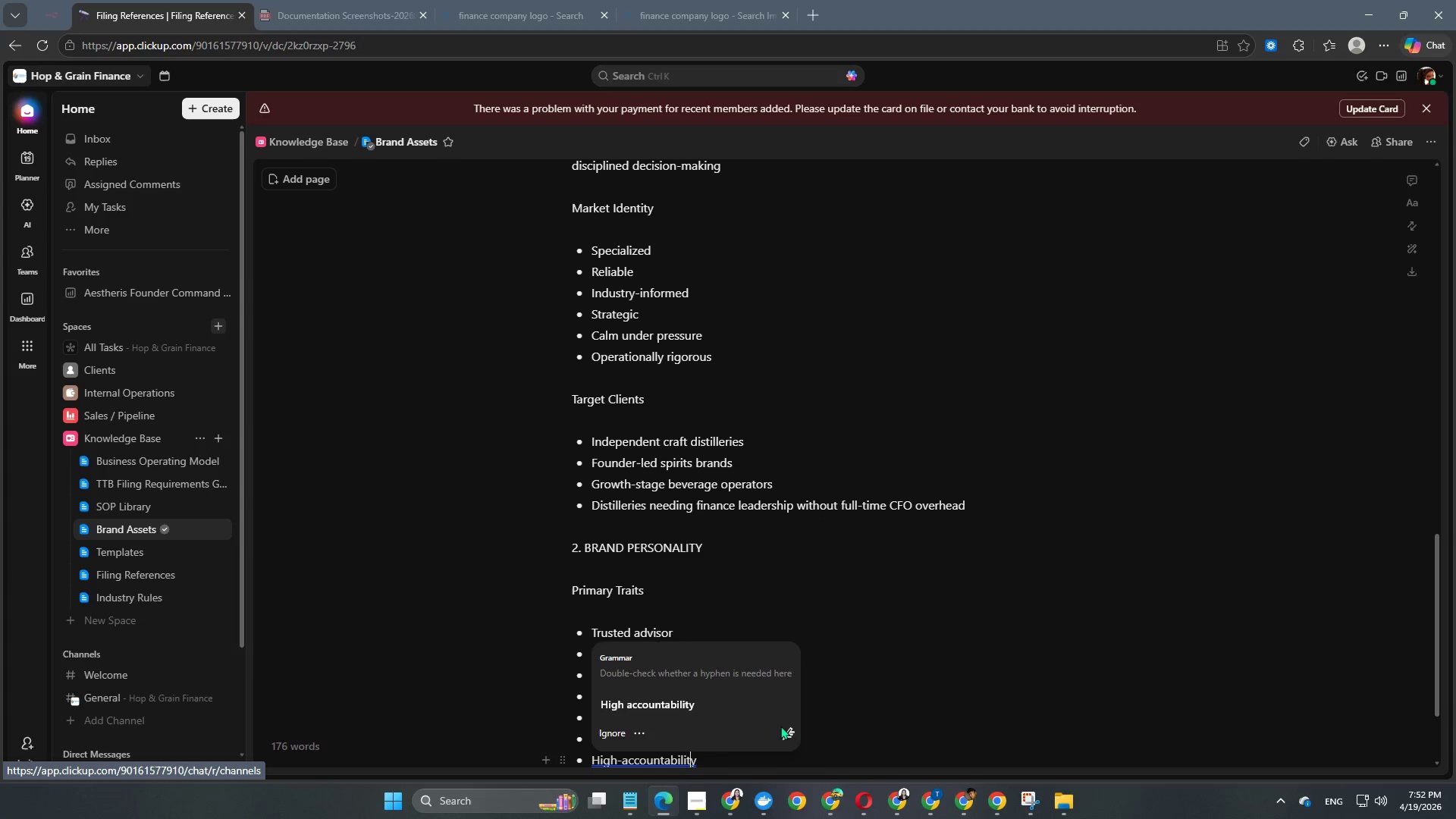 
left_click([824, 683])
 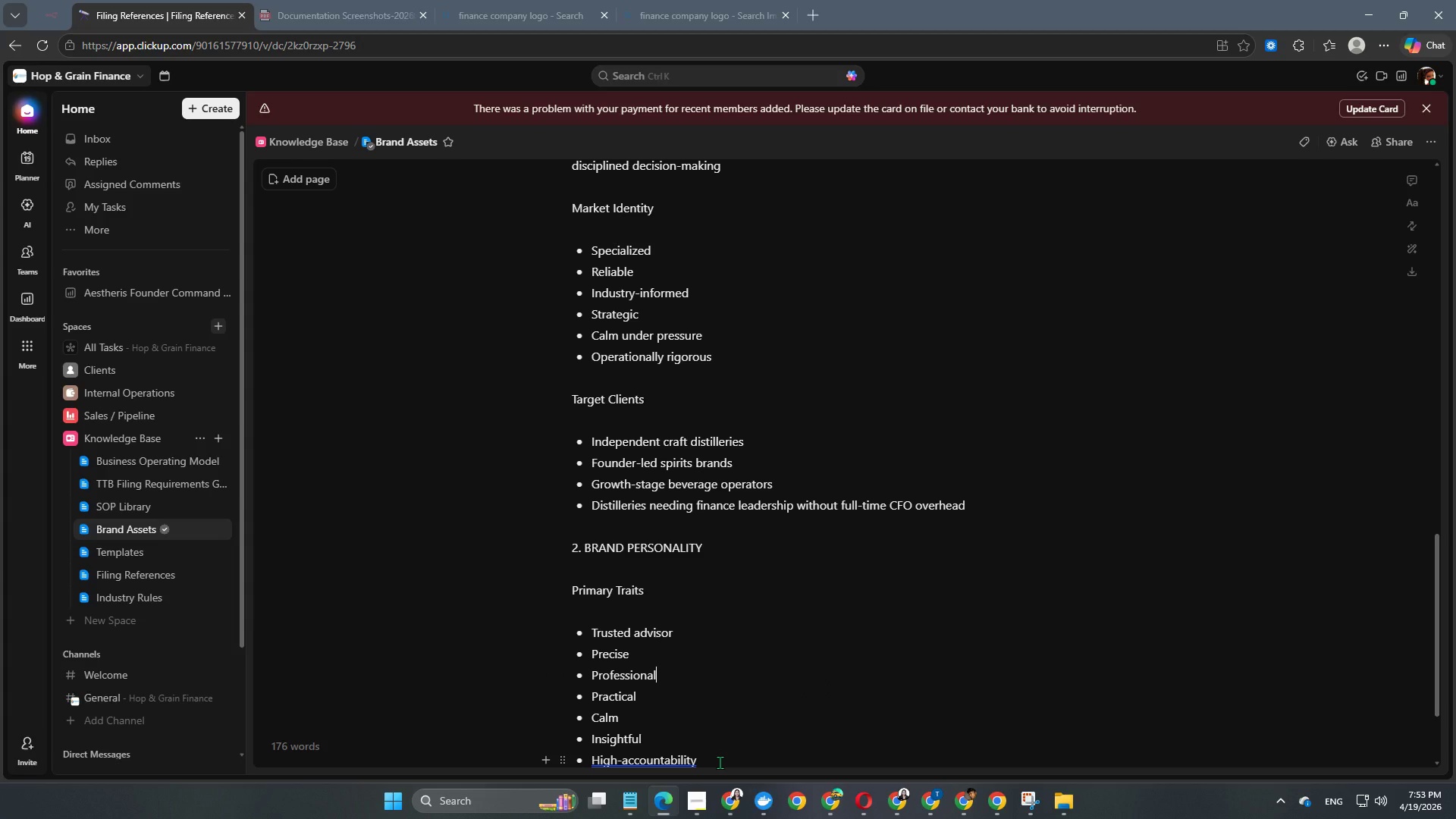 
left_click([720, 762])
 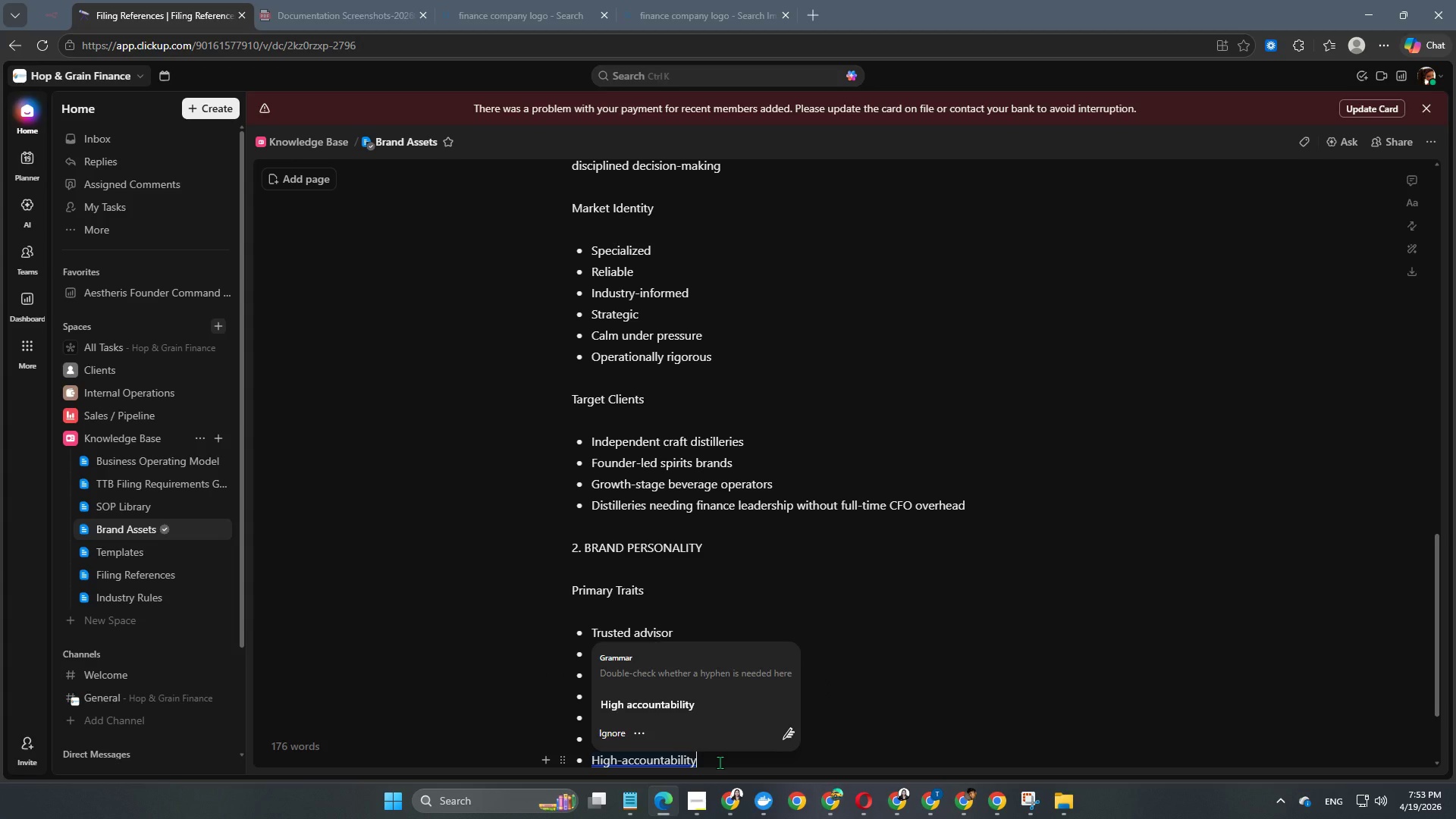 
key(Enter)
 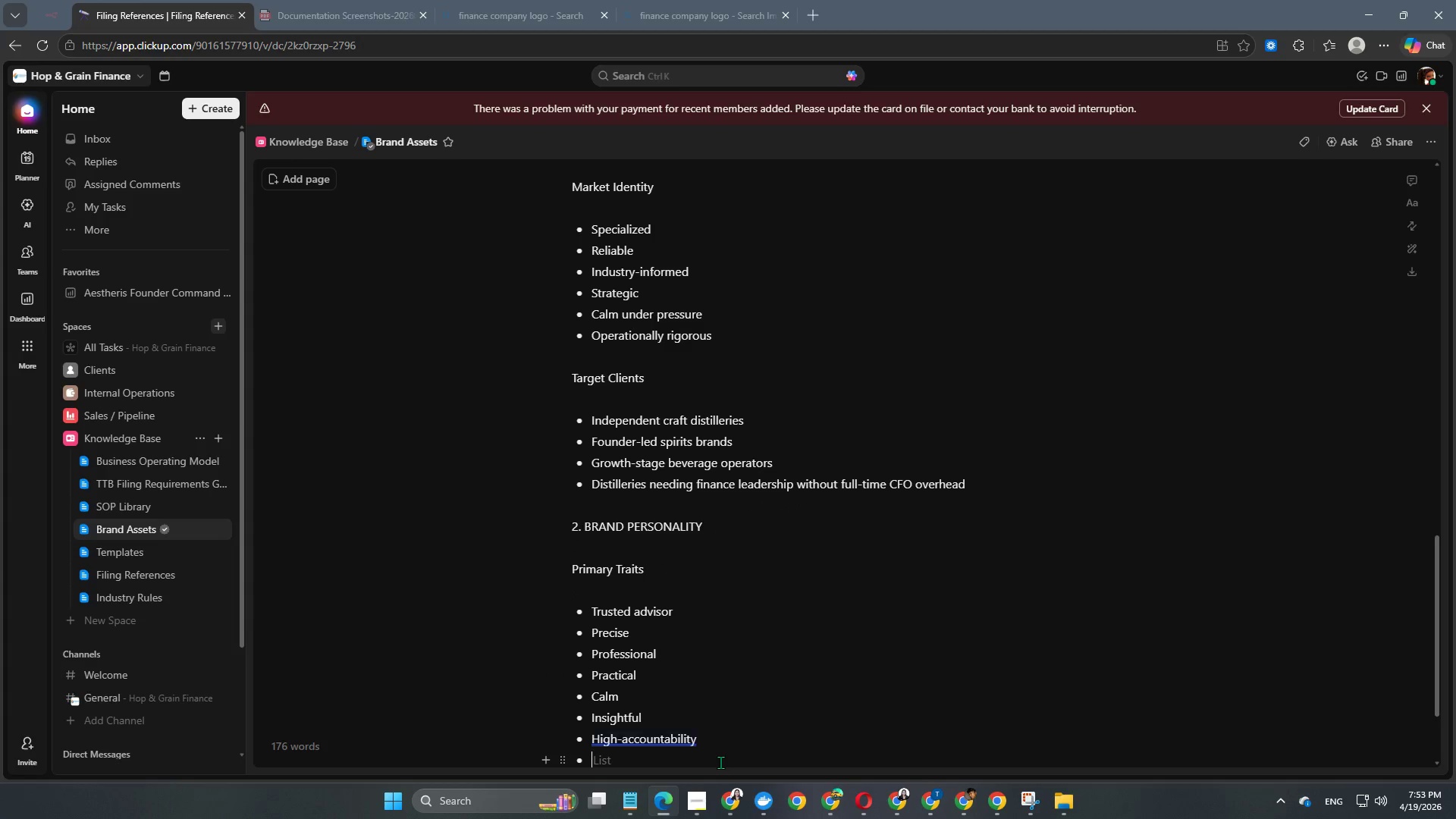 
key(Enter)
 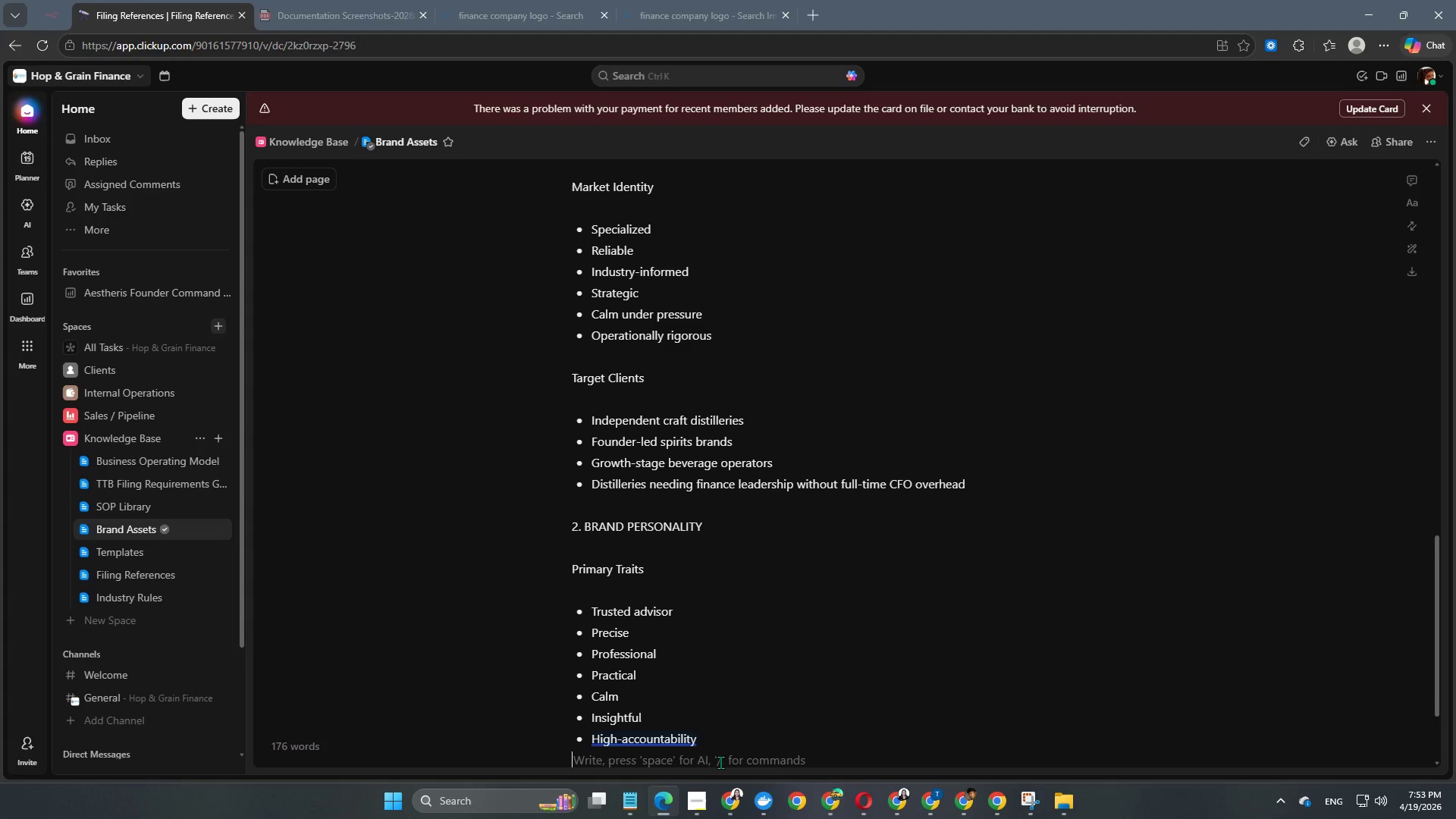 
key(Enter)
 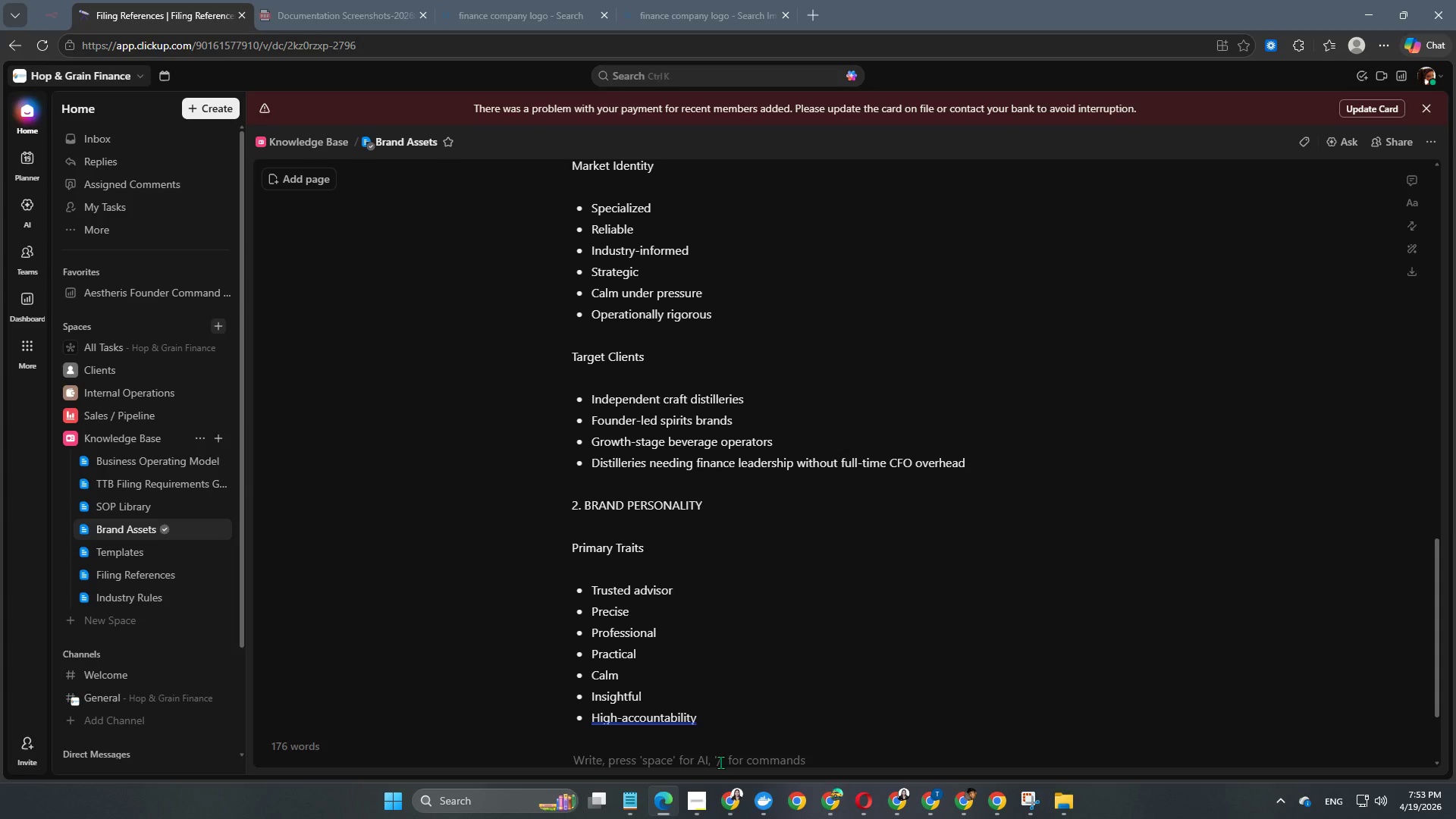 
type(Avoid )
 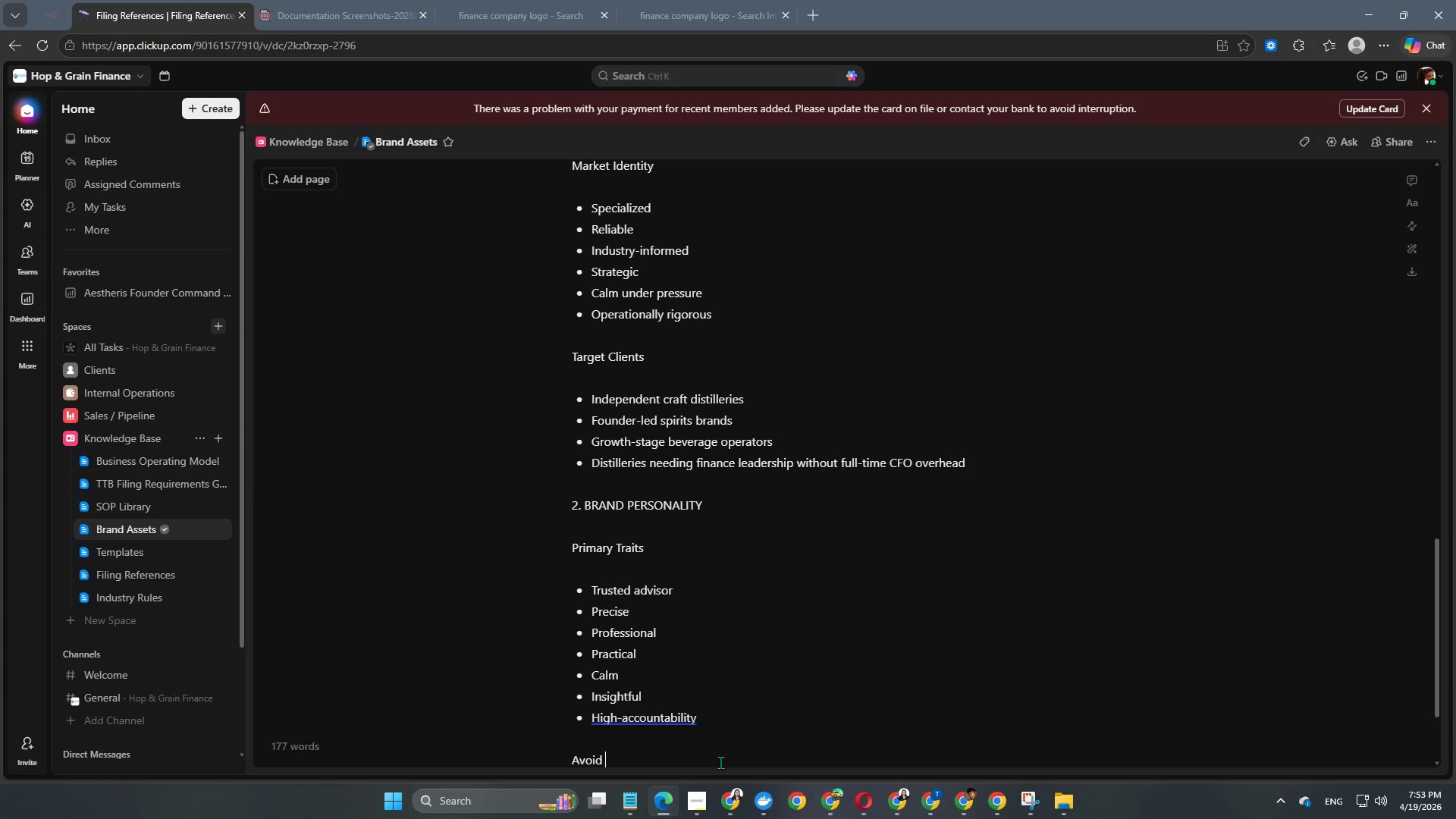 
type(Presenting AS)
key(Backspace)
type(s)
 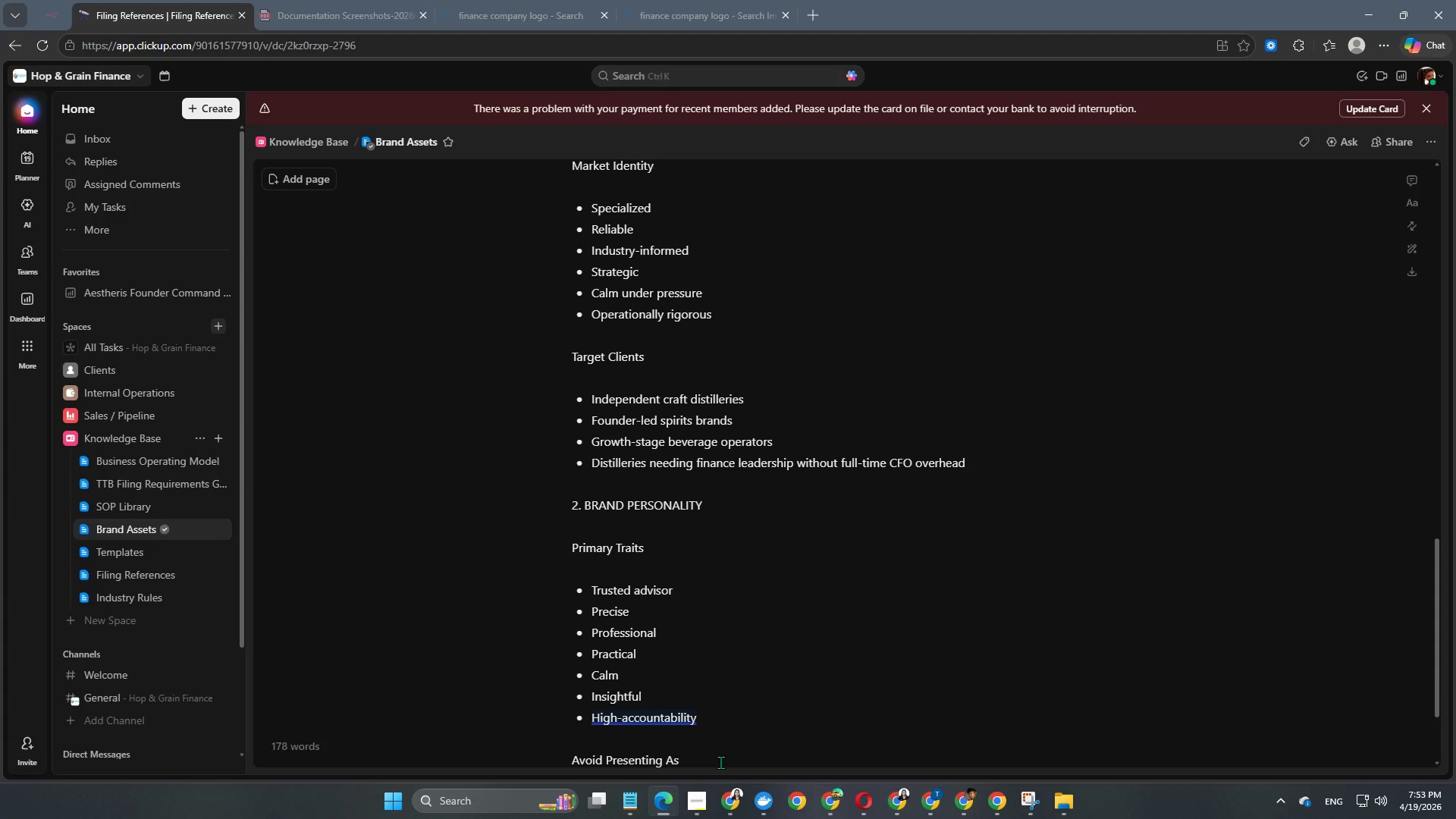 
key(Enter)
 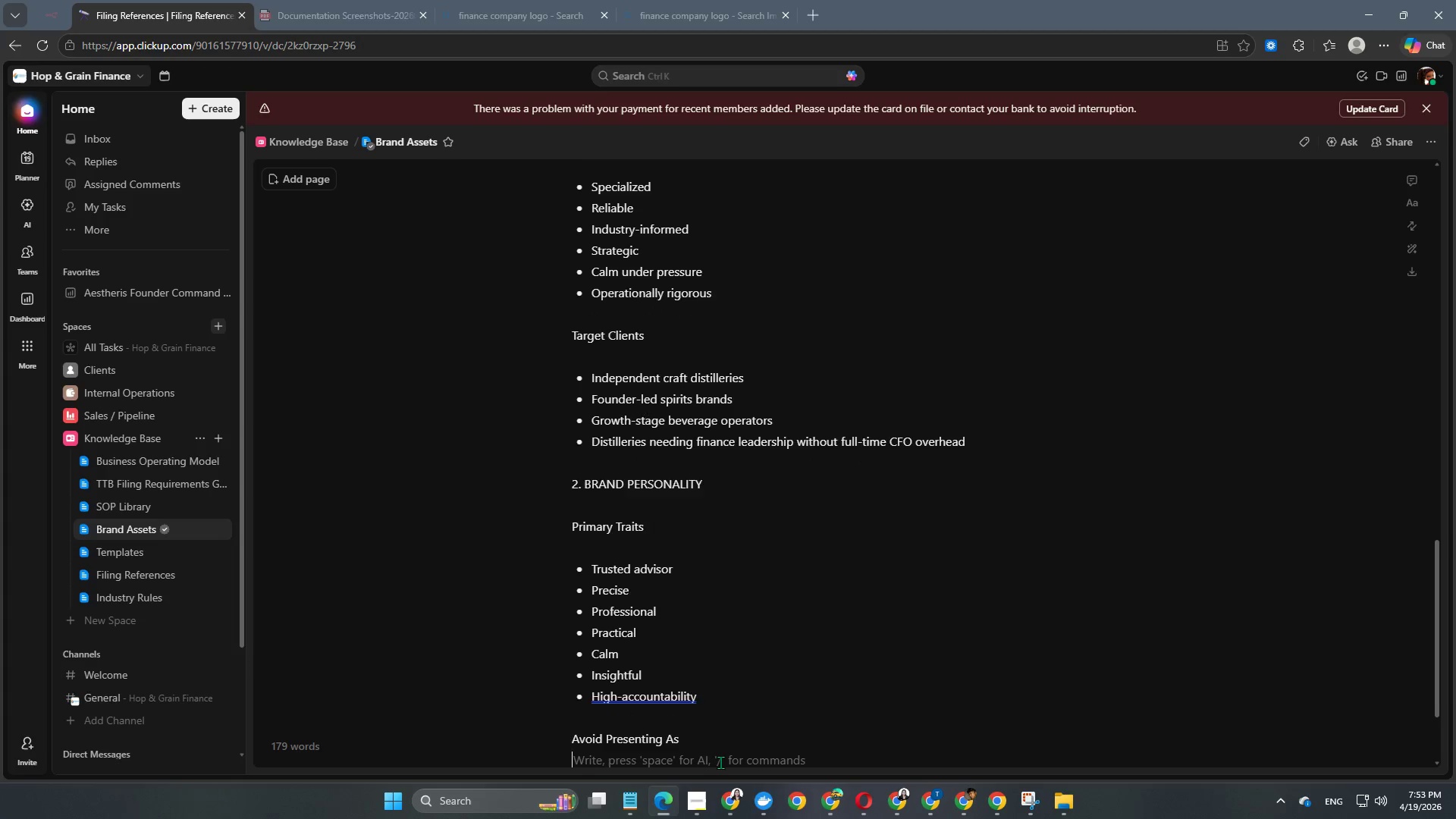 
key(Enter)
 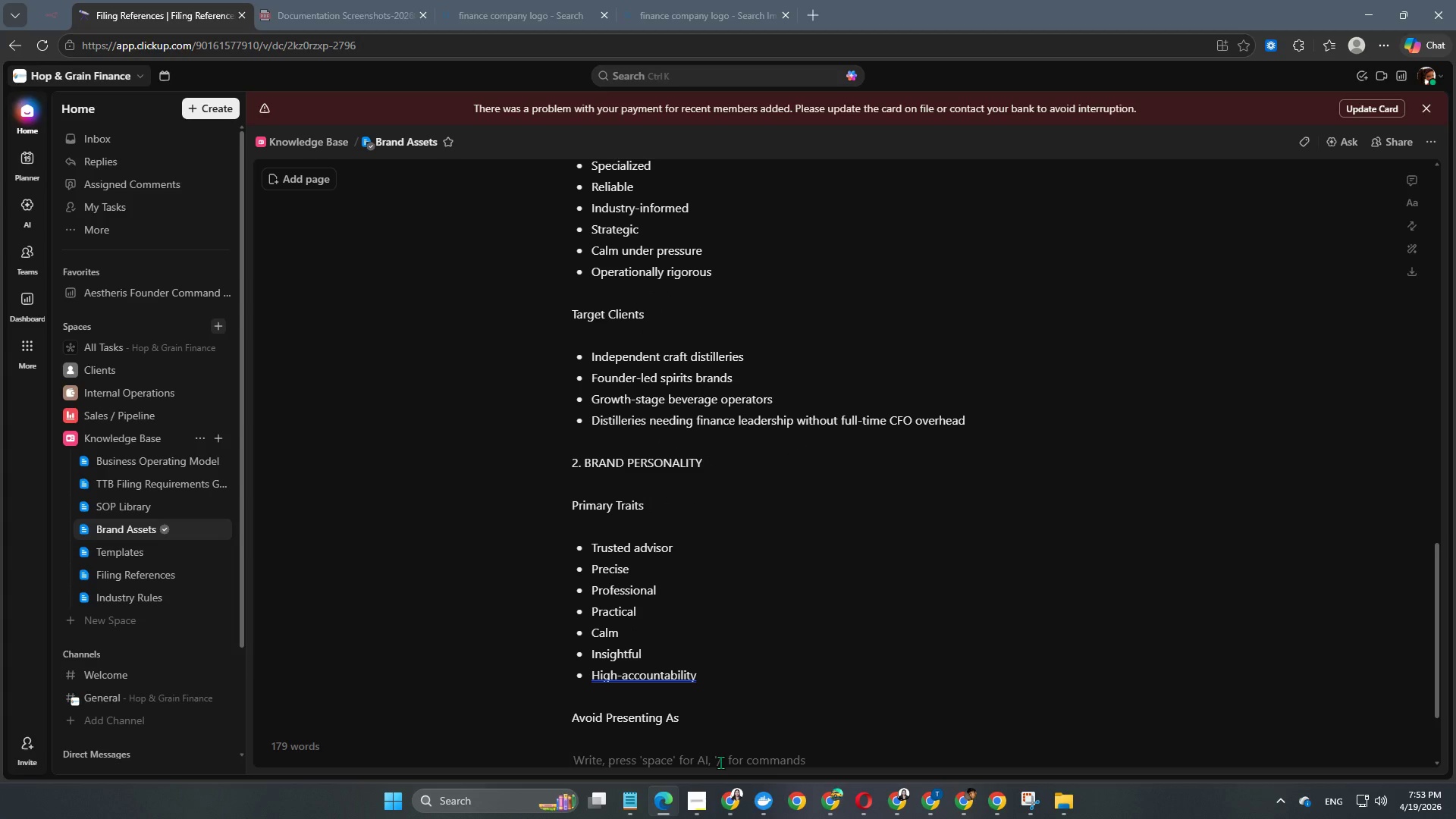 
type(- v)
key(Backspace)
type(Generic booking )
key(Backspace)
key(Backspace)
key(Backspace)
 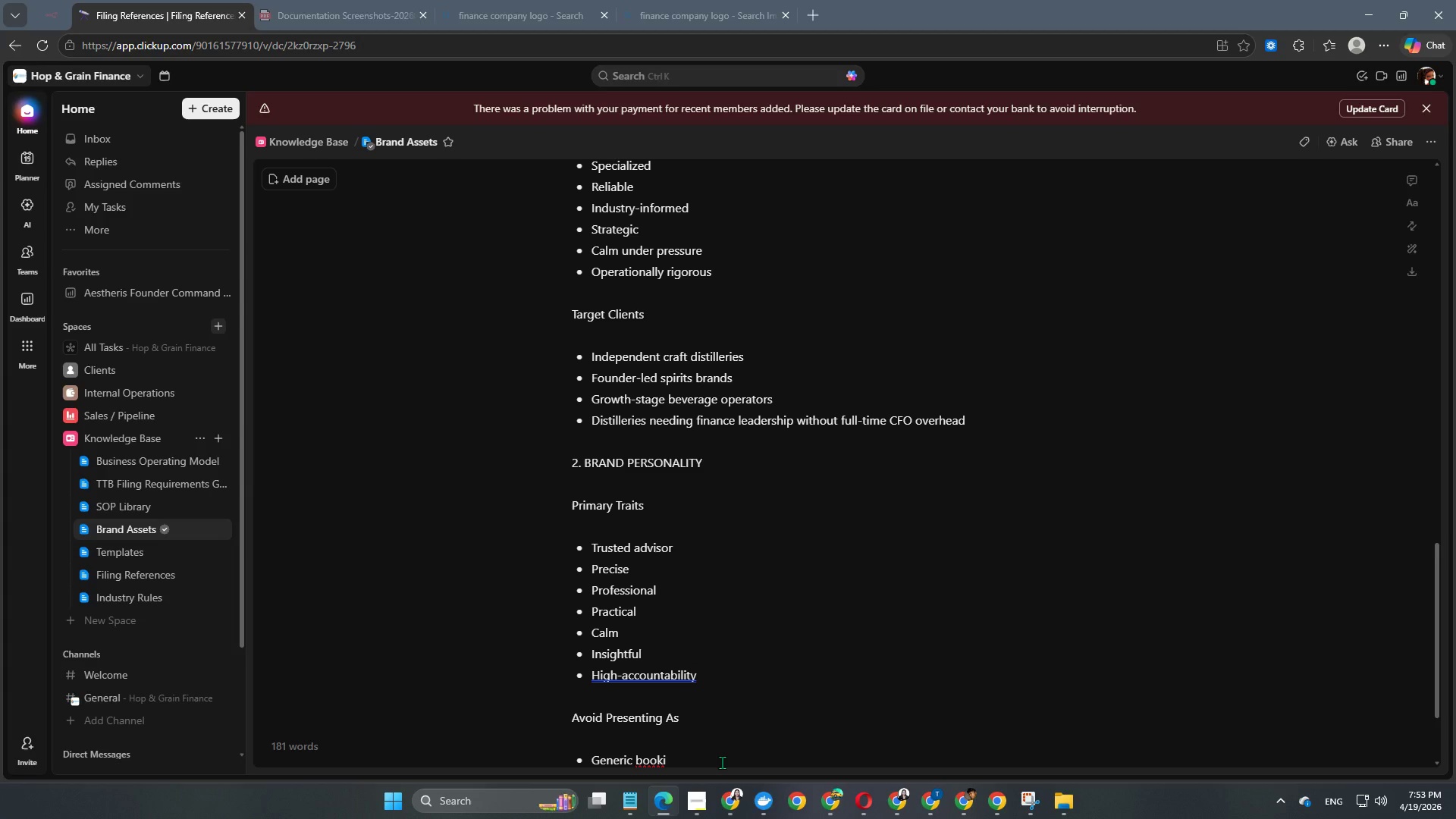 
key(Backspace)
type(keeping service)
 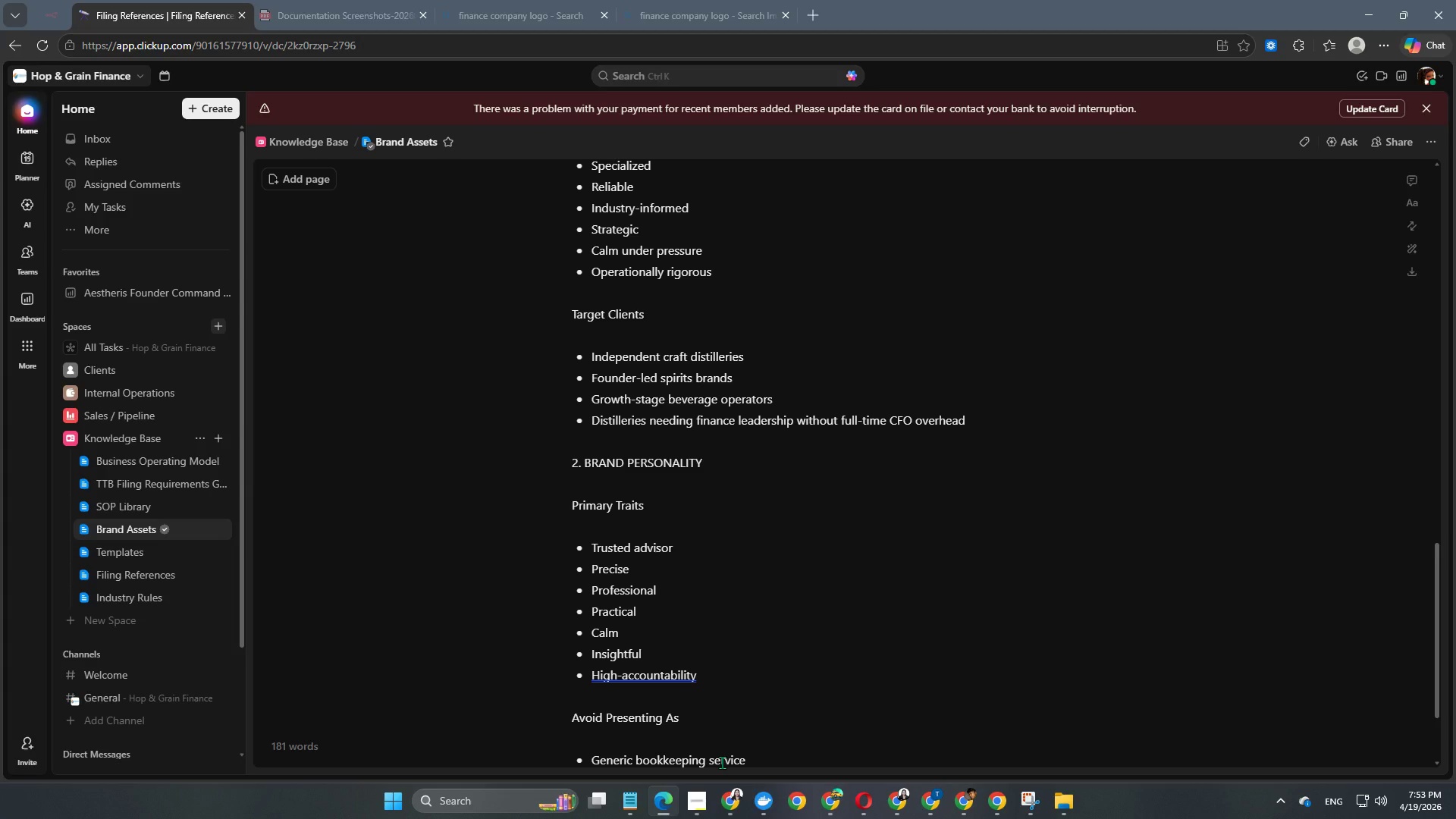 
key(Enter)
 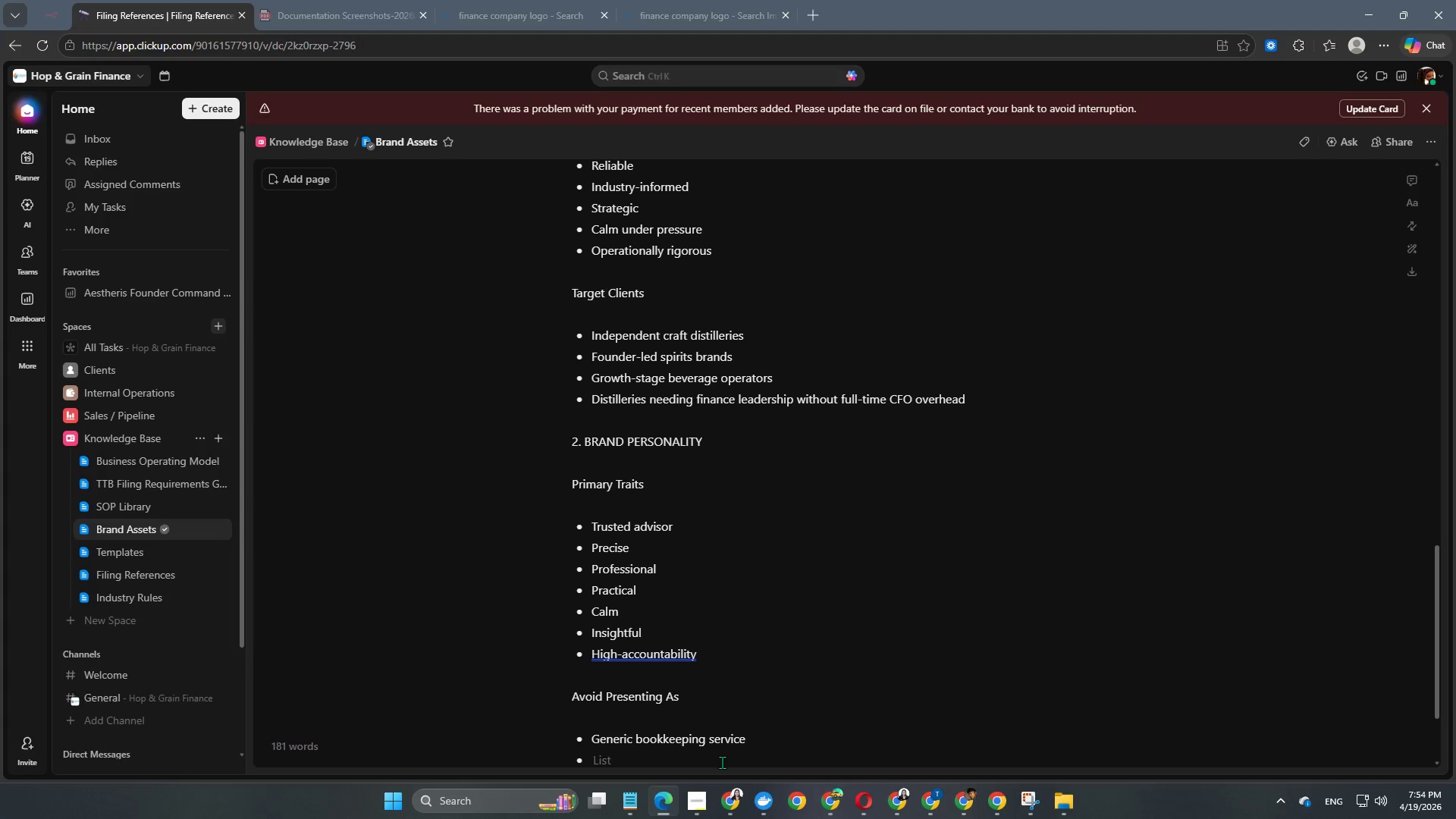 
type(Trendy startup brand)
 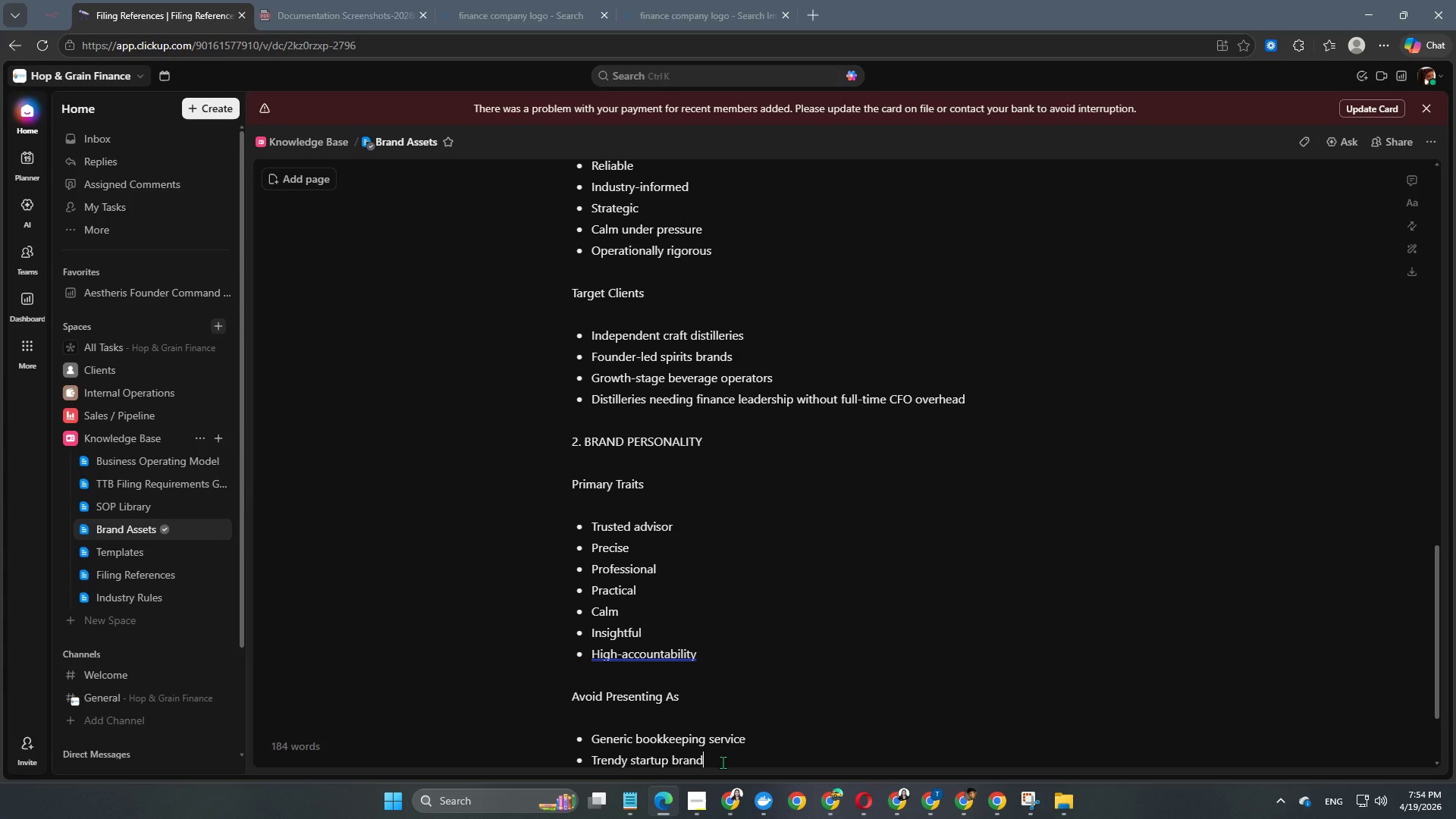 
key(Enter)
 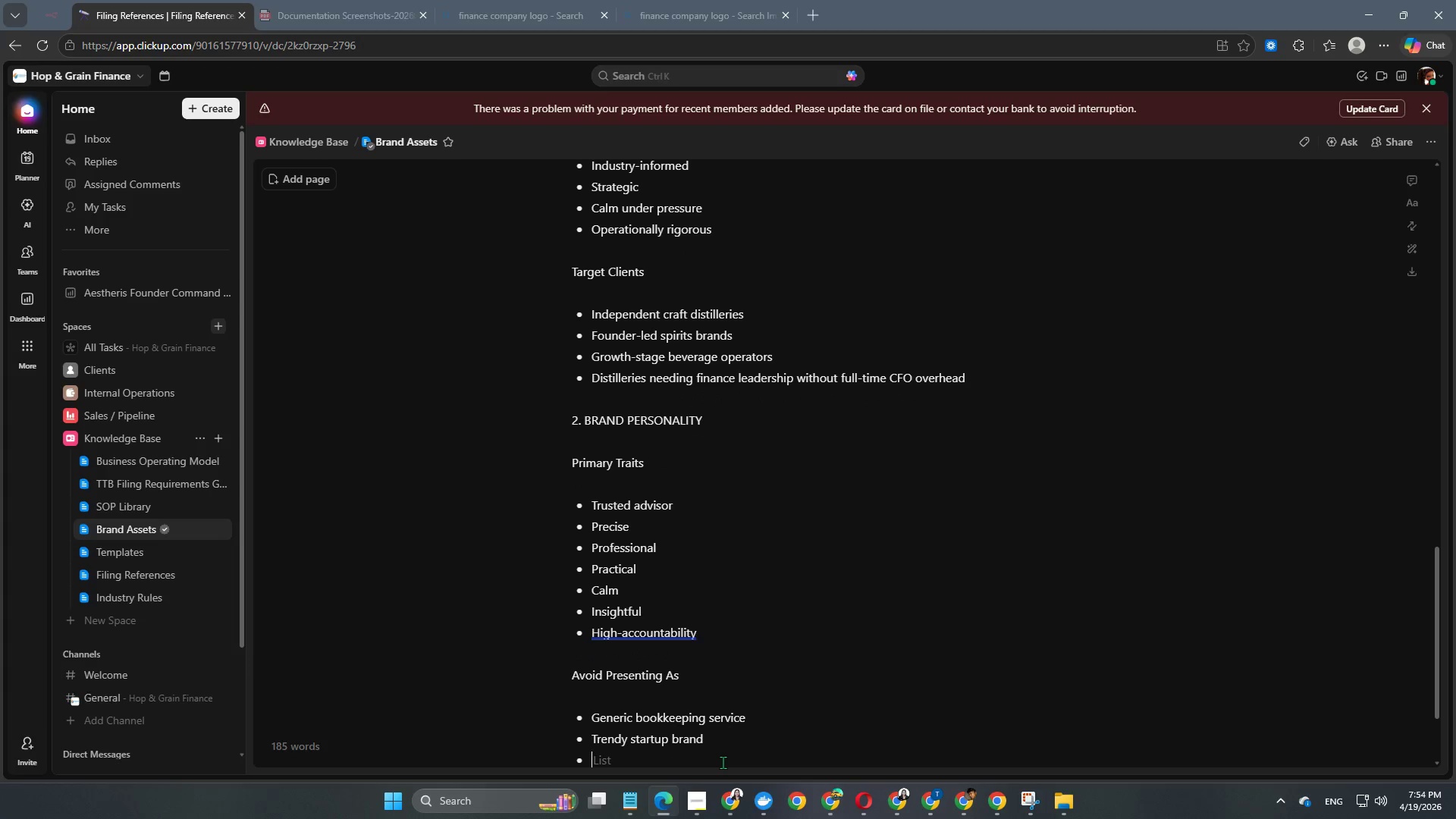 
type(Overly corporate blu)
 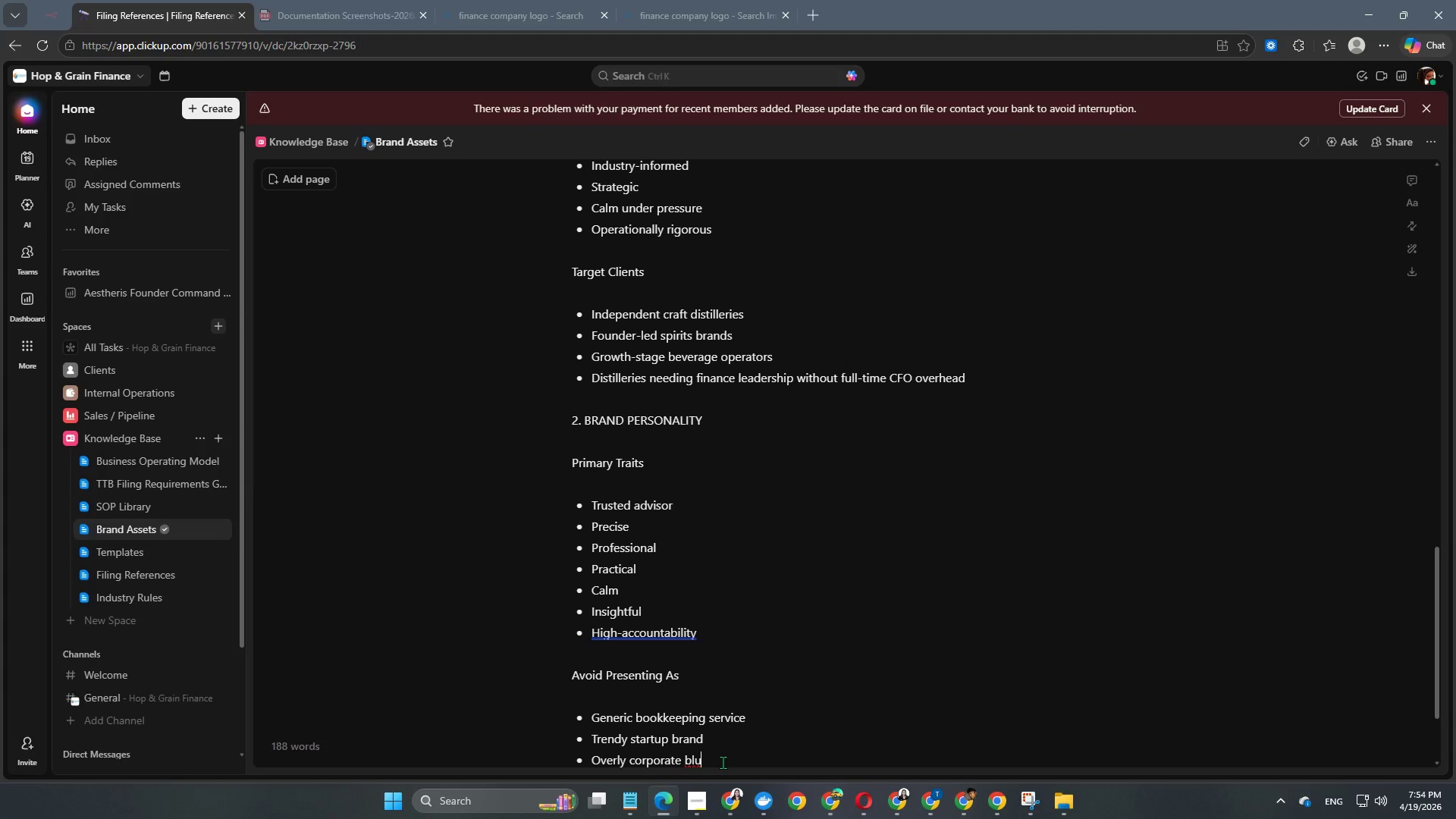 
type(reaucracy)
 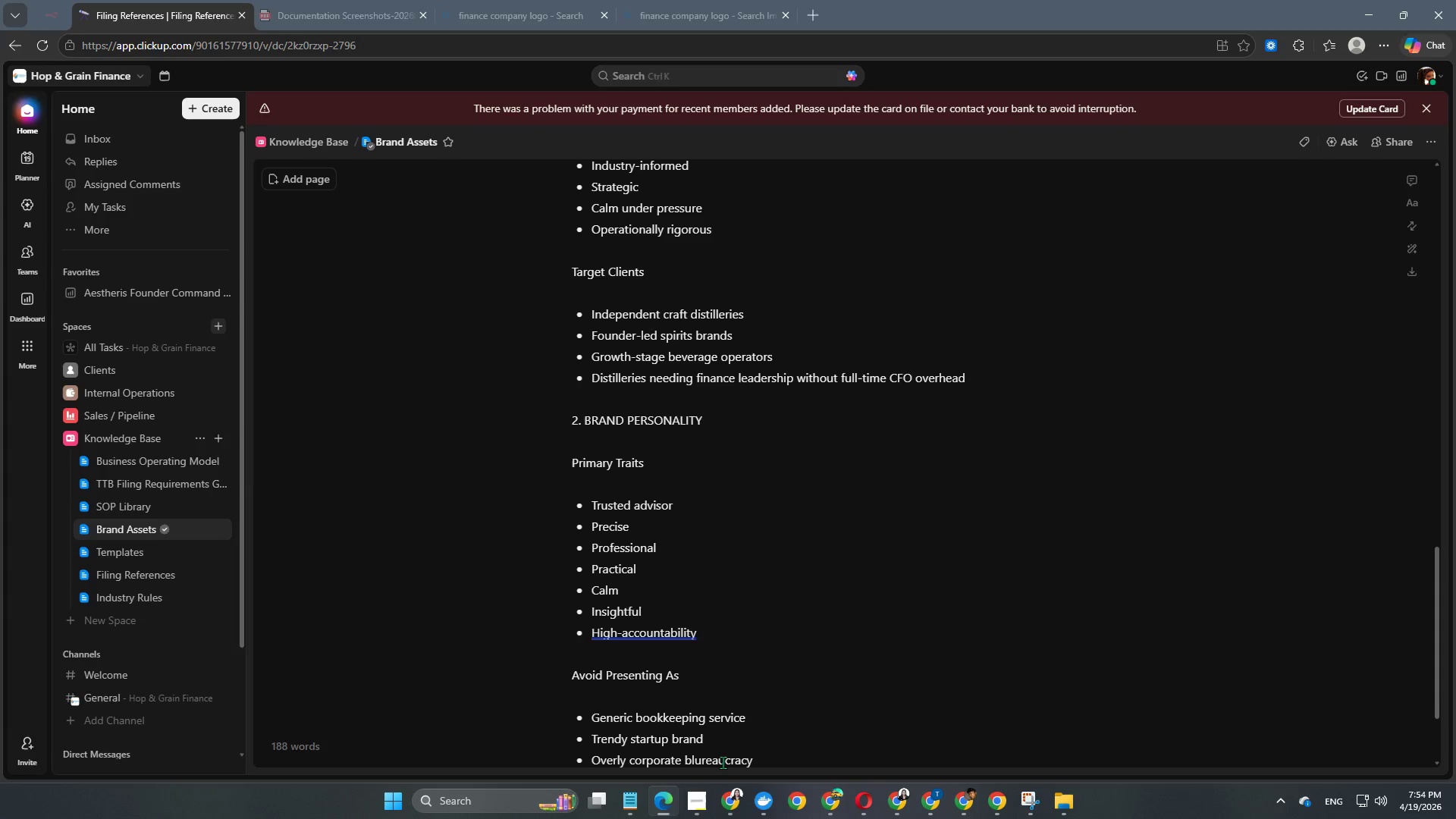 
key(Enter)
 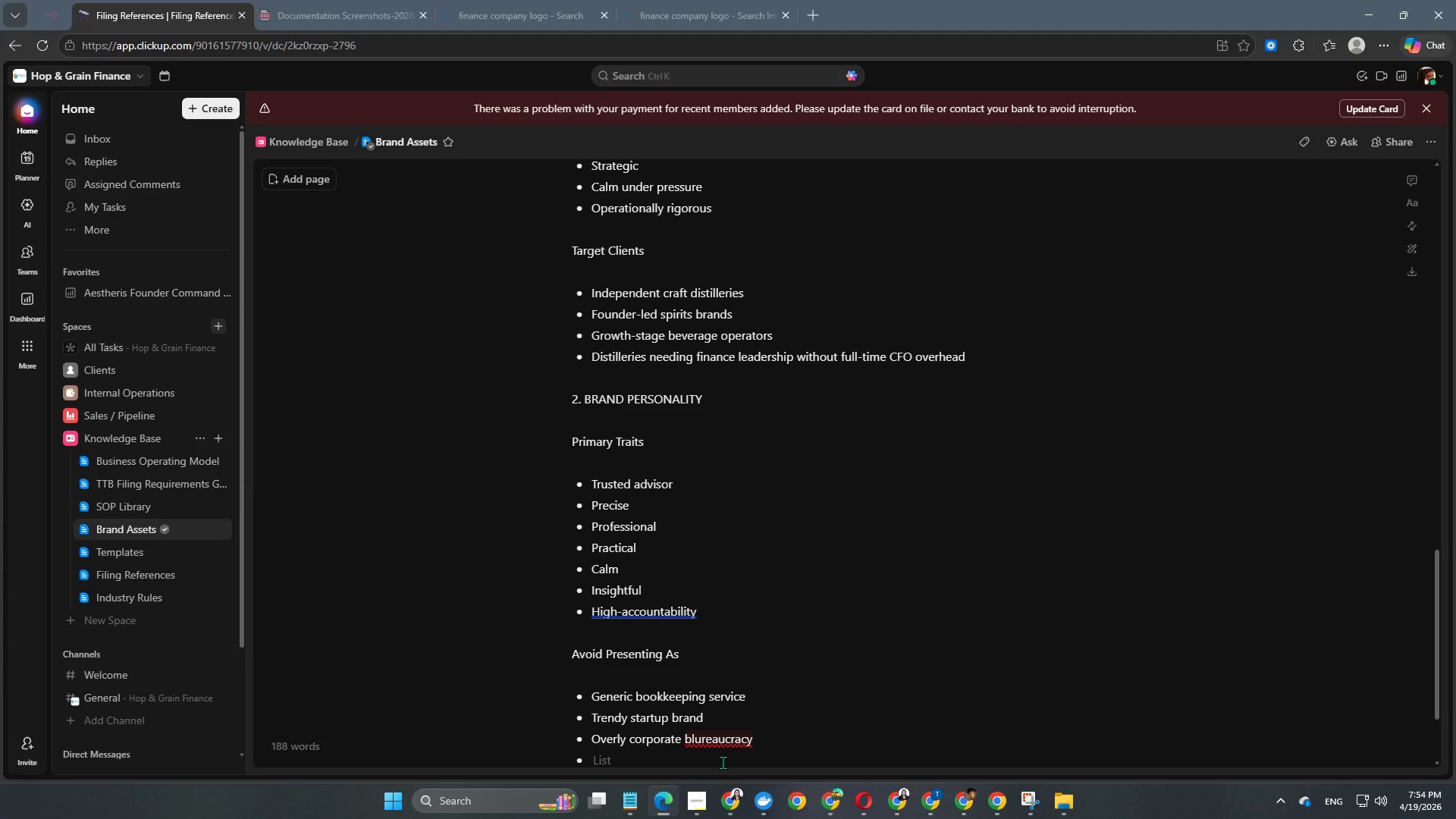 
wait(6.31)
 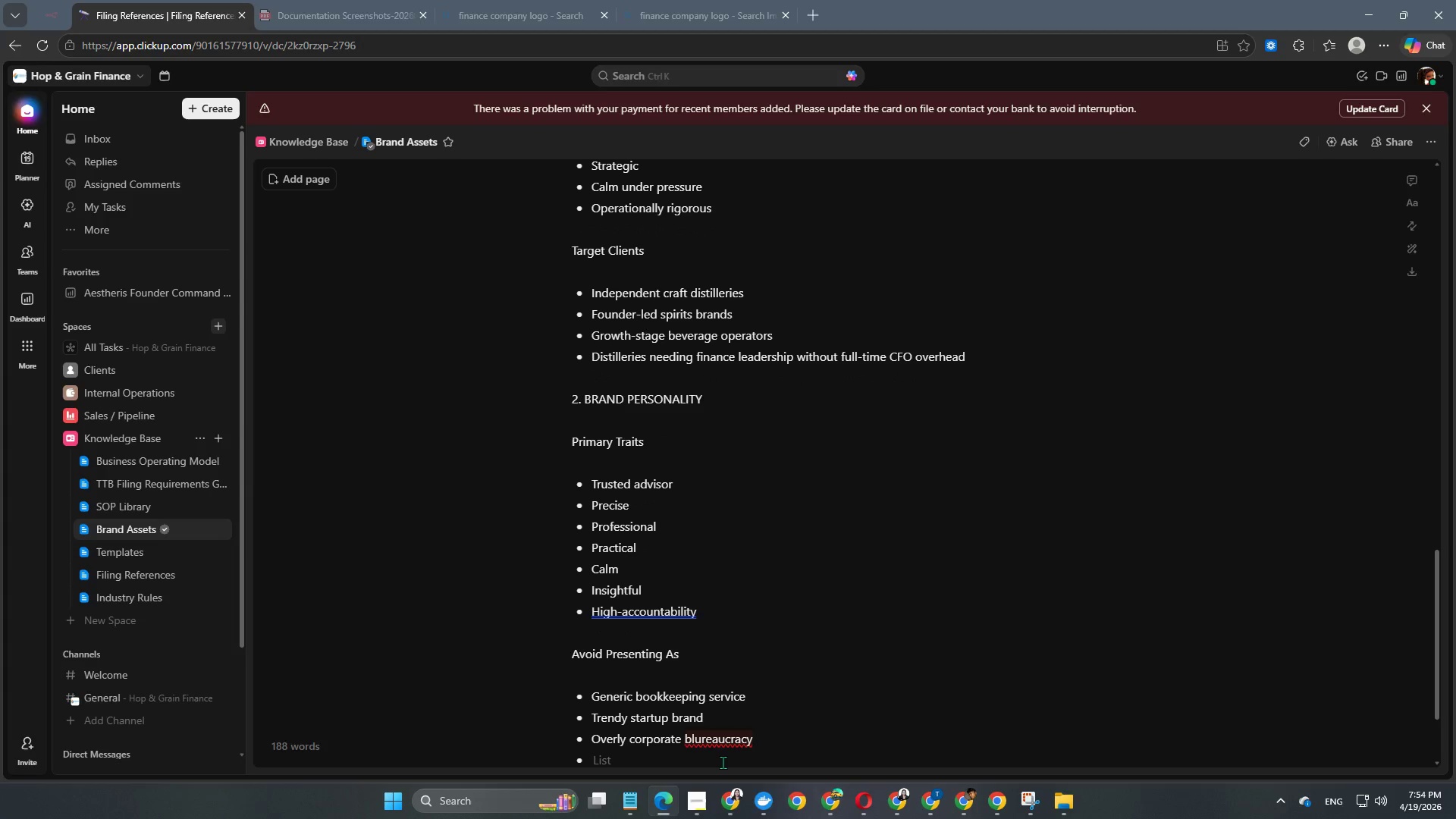 
type(Aggrssive )
 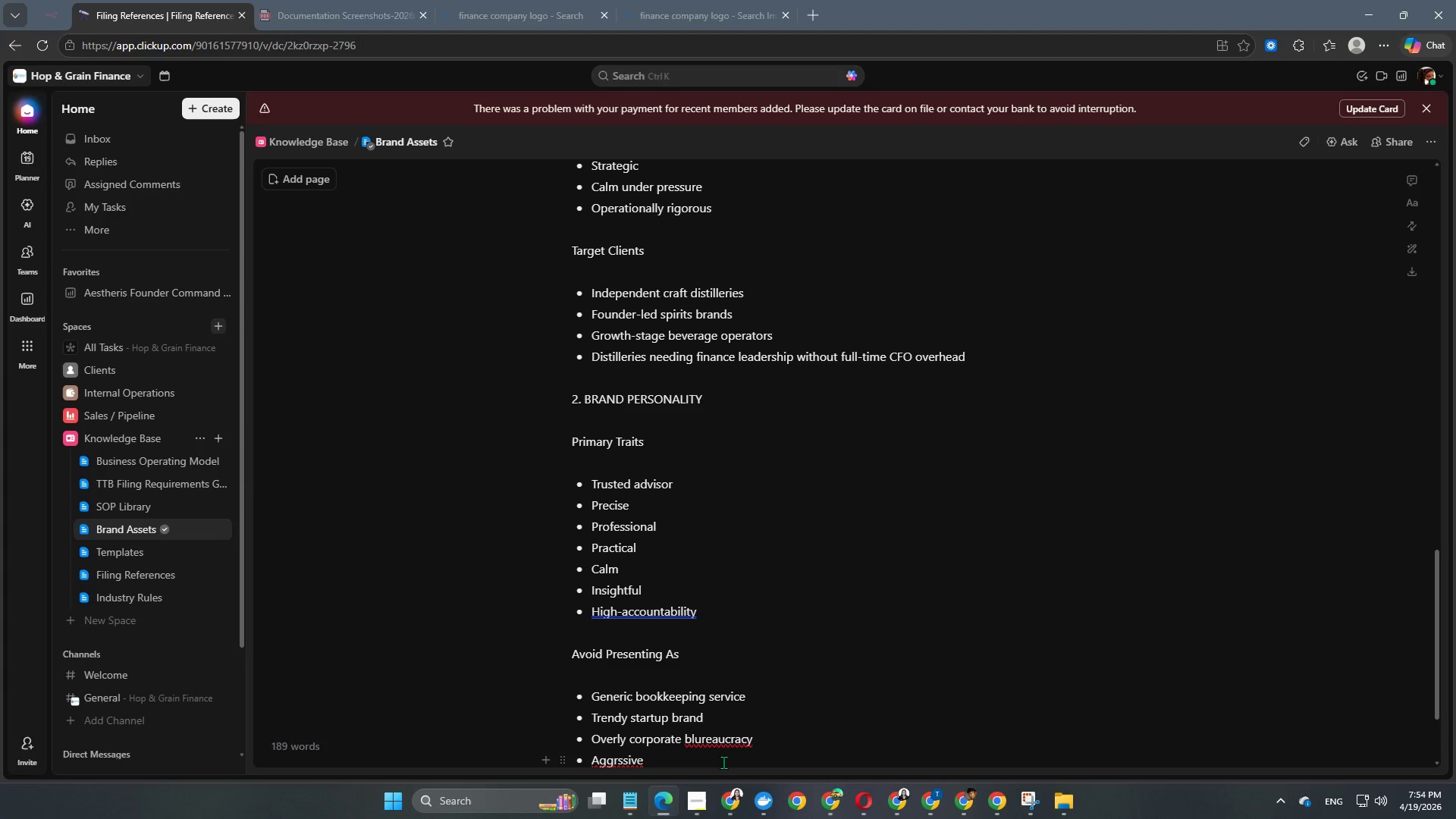 
left_click([736, 736])
 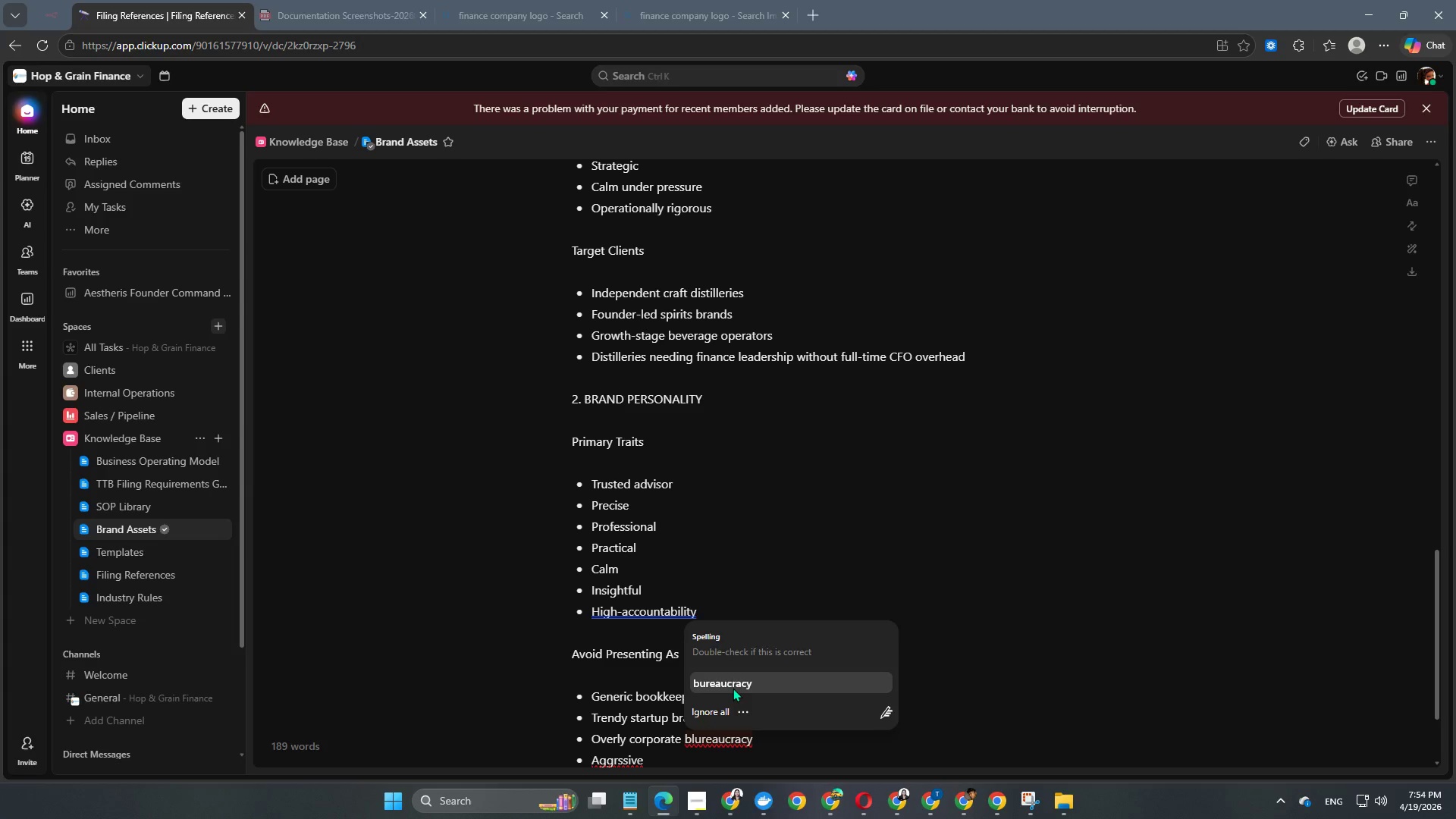 
left_click([752, 680])
 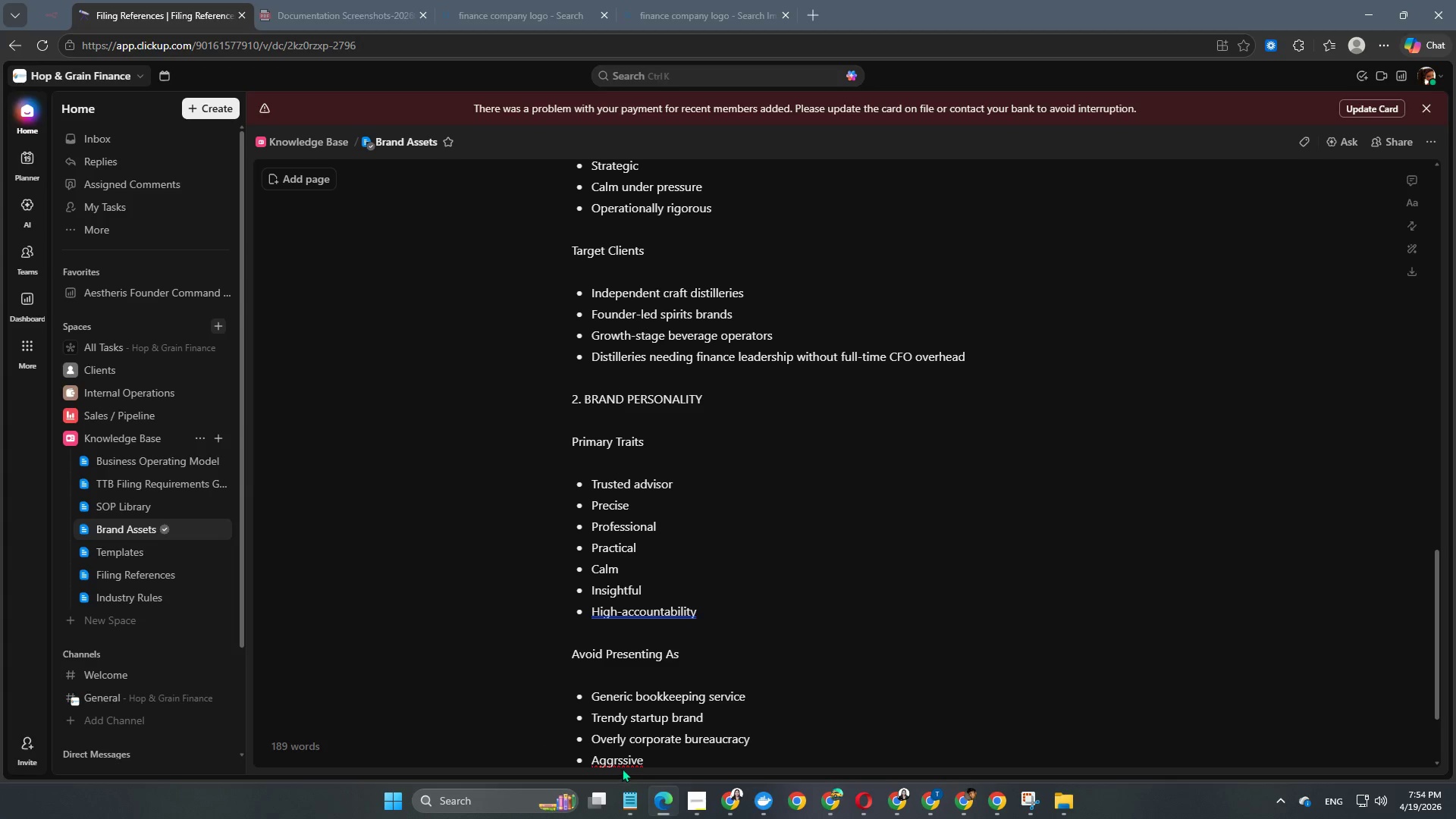 
left_click([624, 764])
 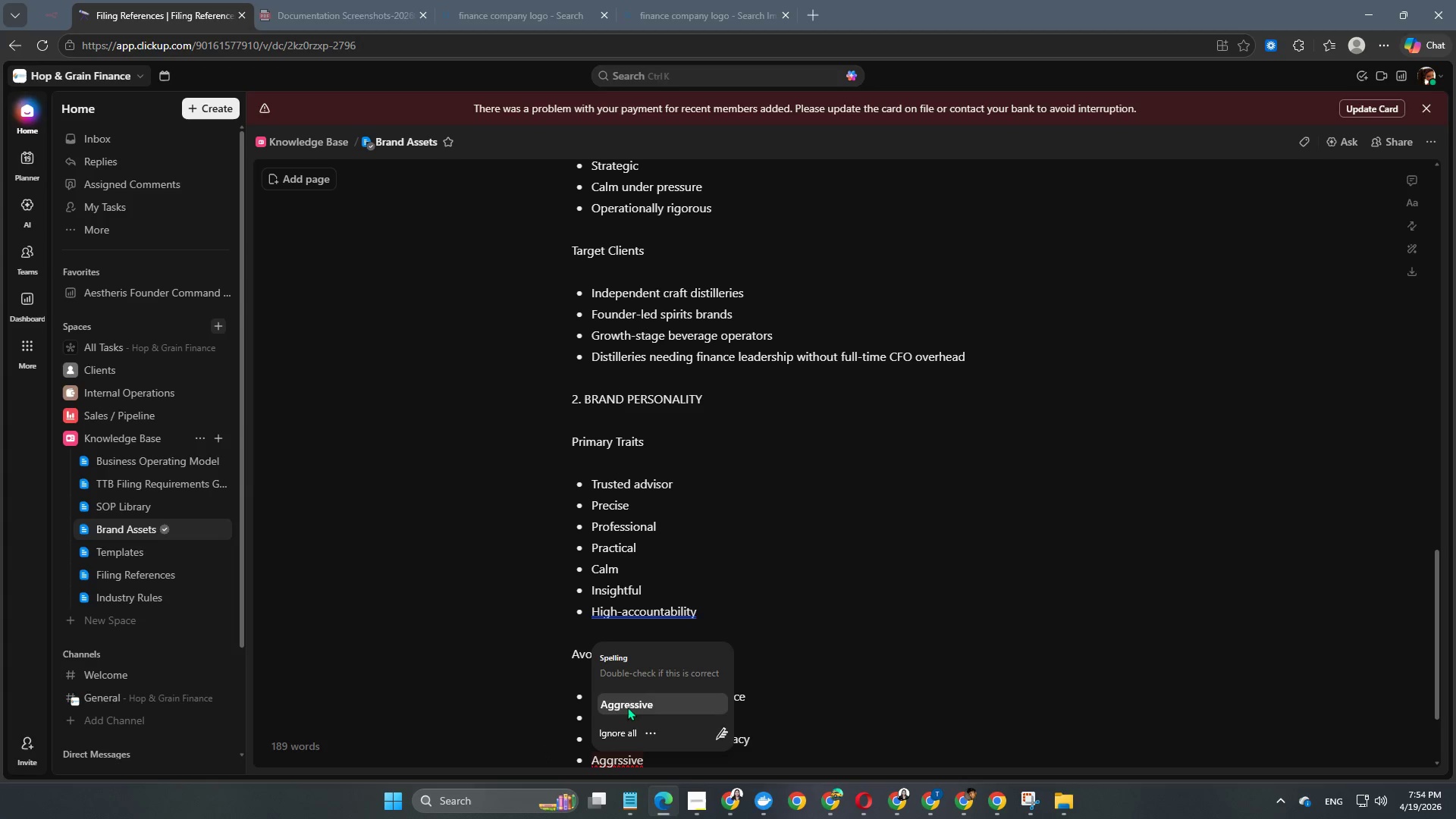 
left_click([627, 707])
 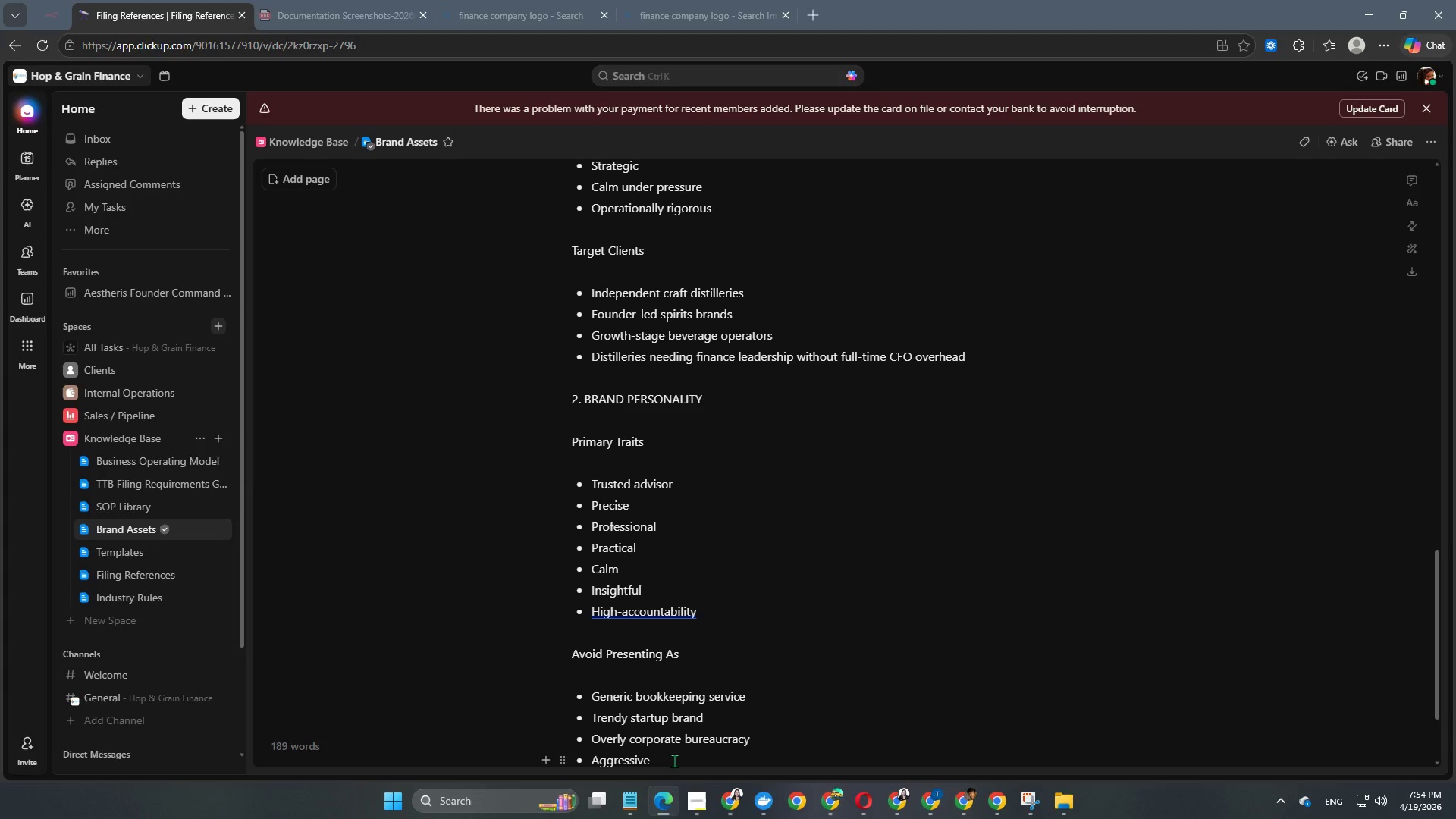 
type( sales consultancy)
 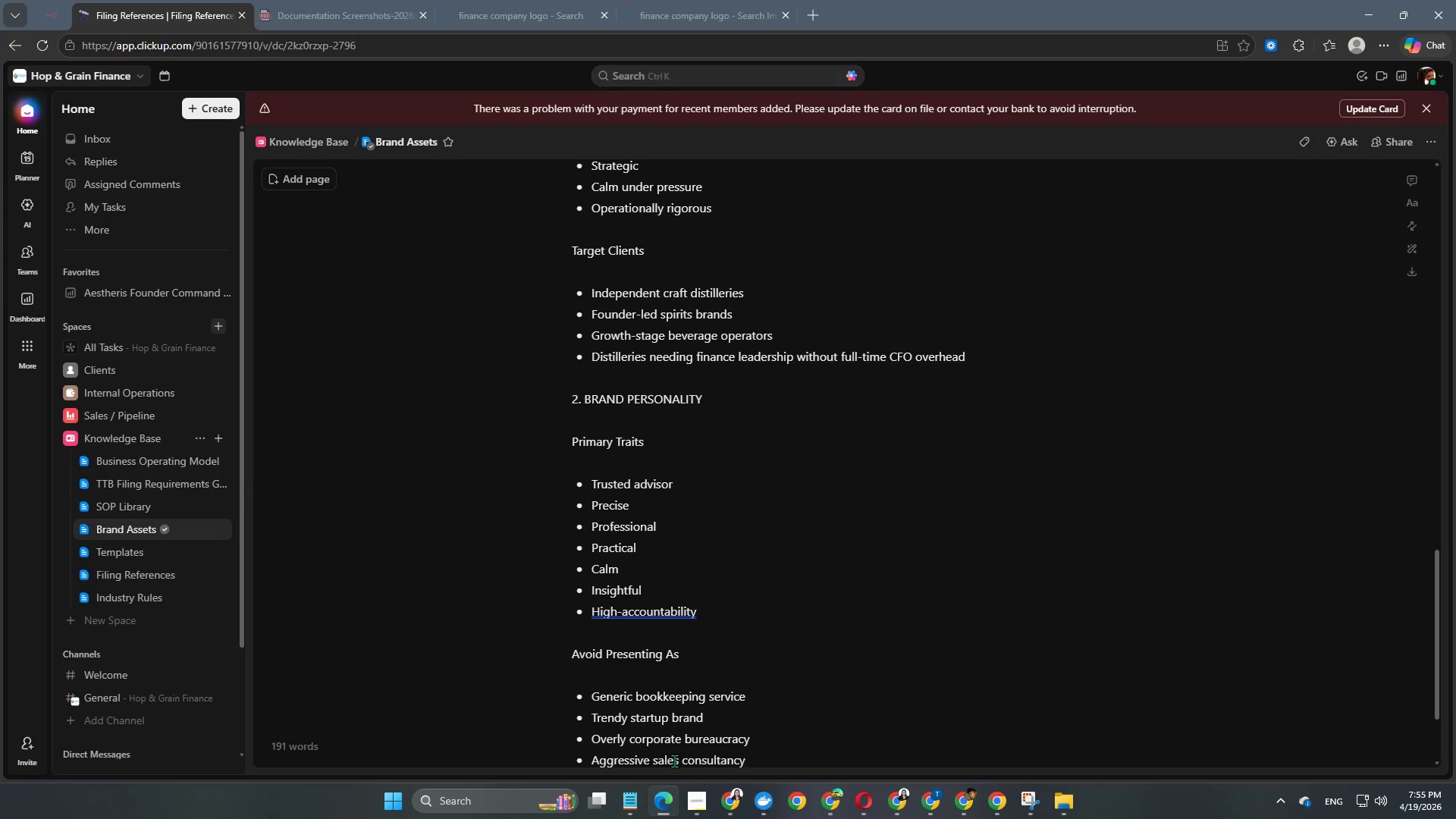 
key(Enter)
 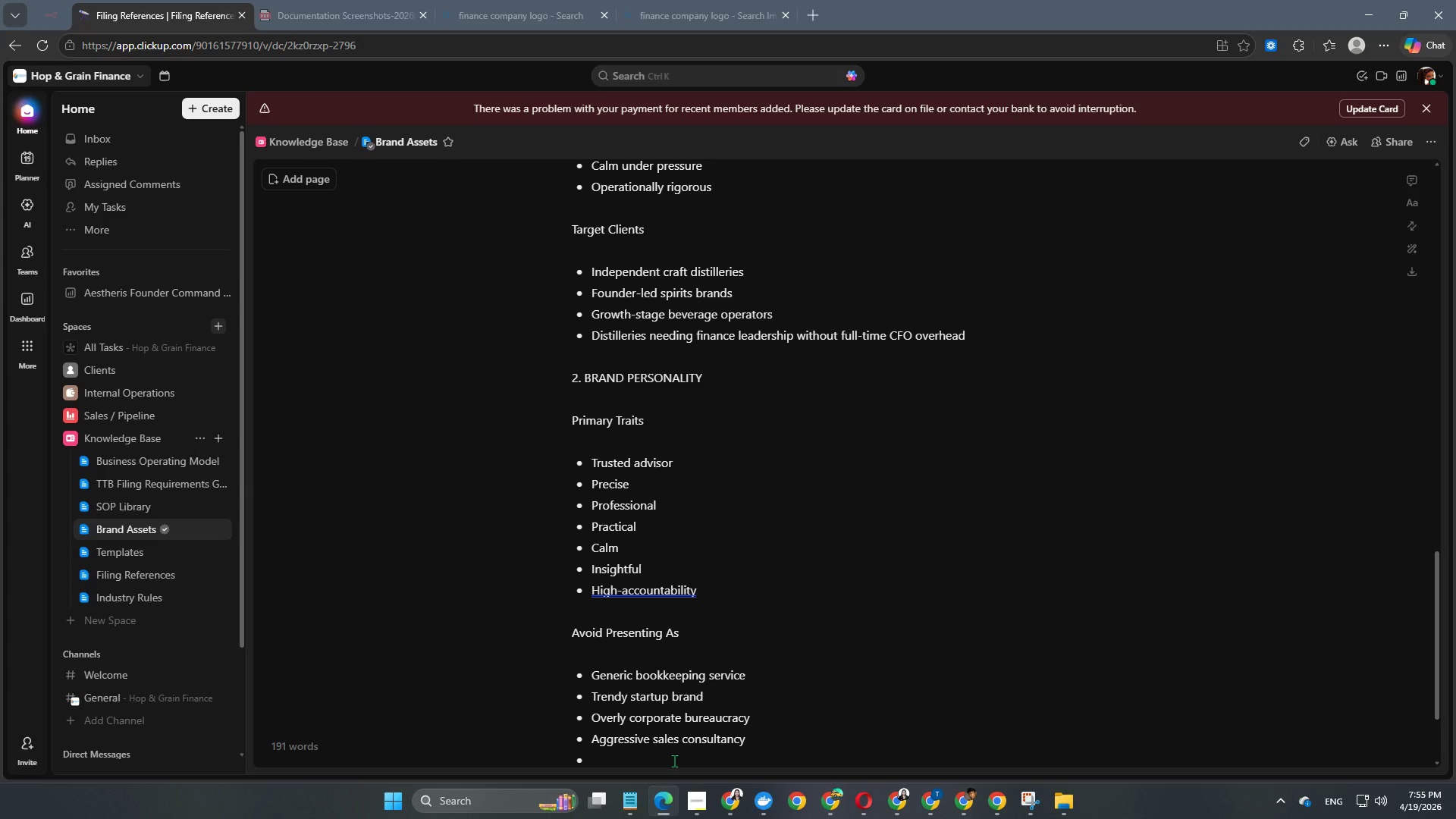 
type(in)
key(Backspace)
key(Backspace)
type(Informal freelancer operation)
 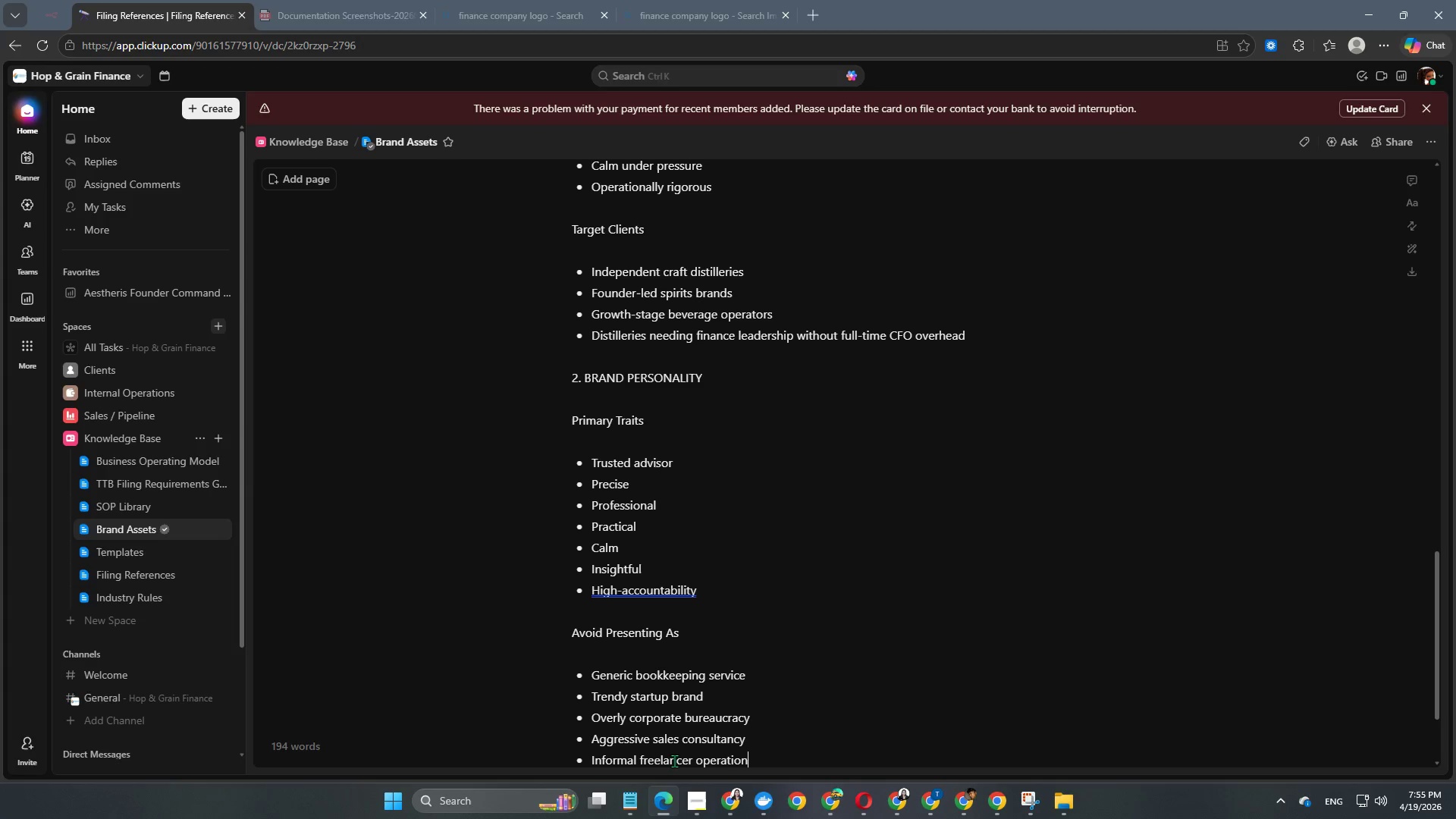 
key(Enter)
 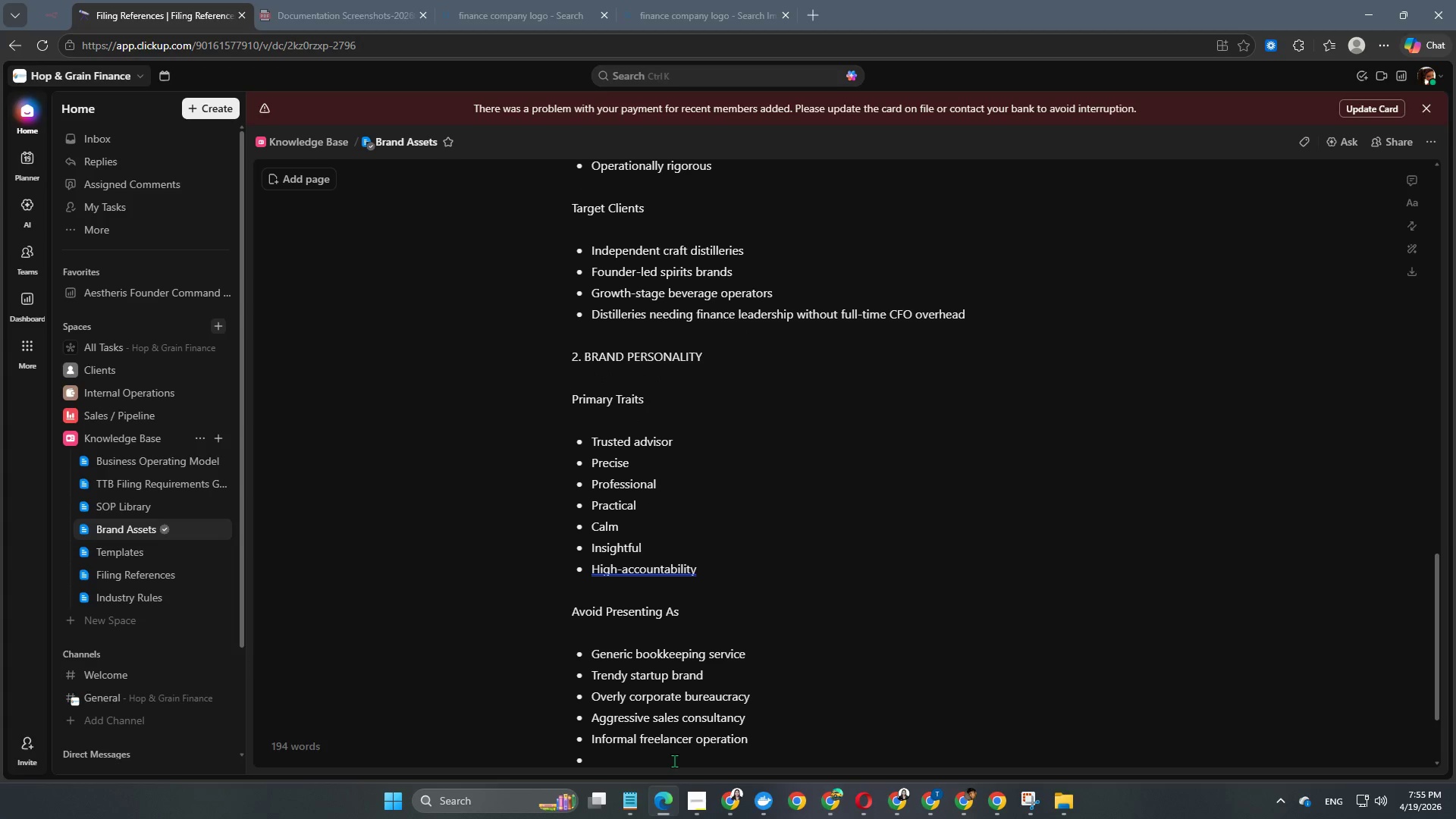 
key(Enter)
 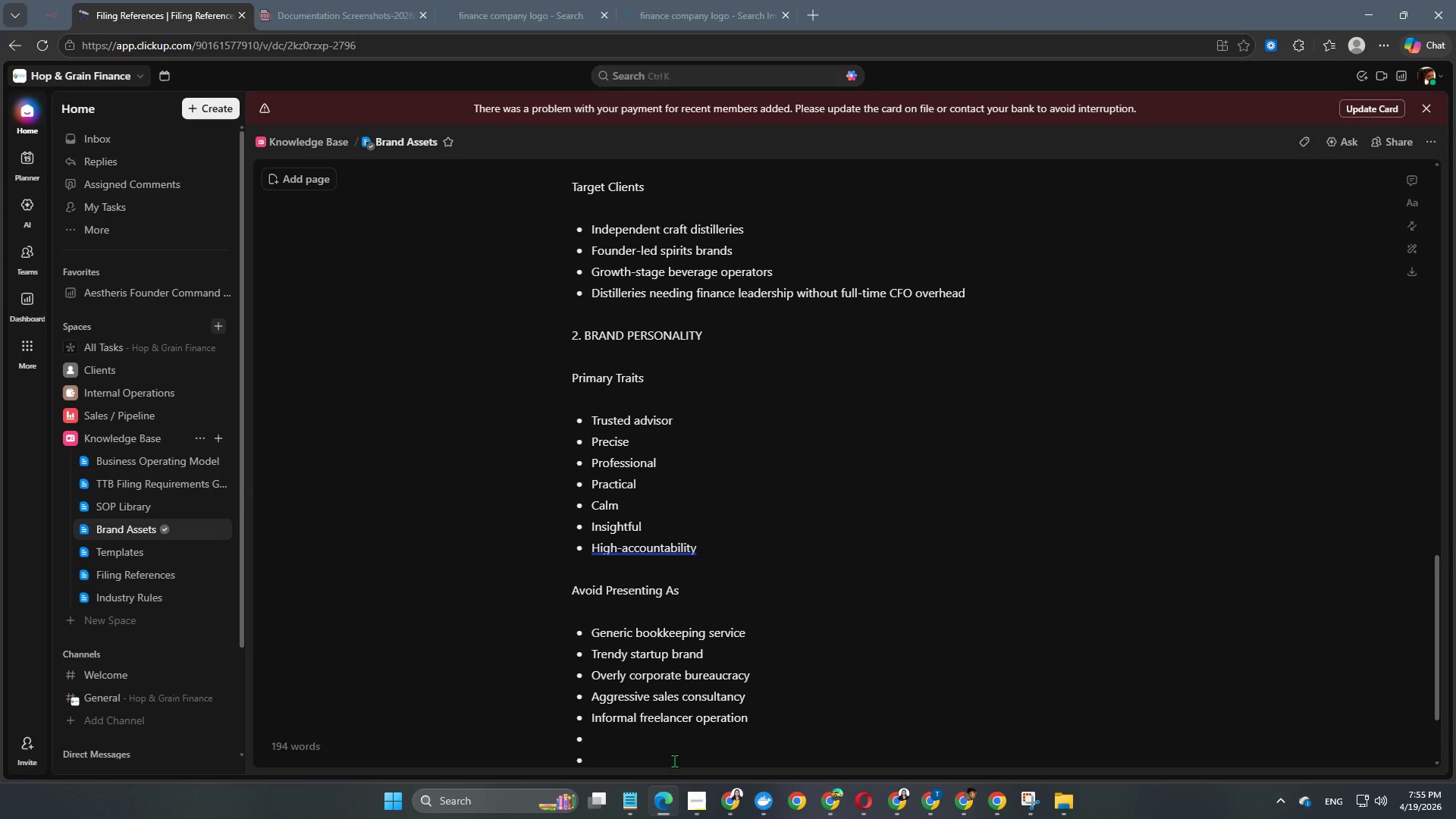 
key(Backspace)
 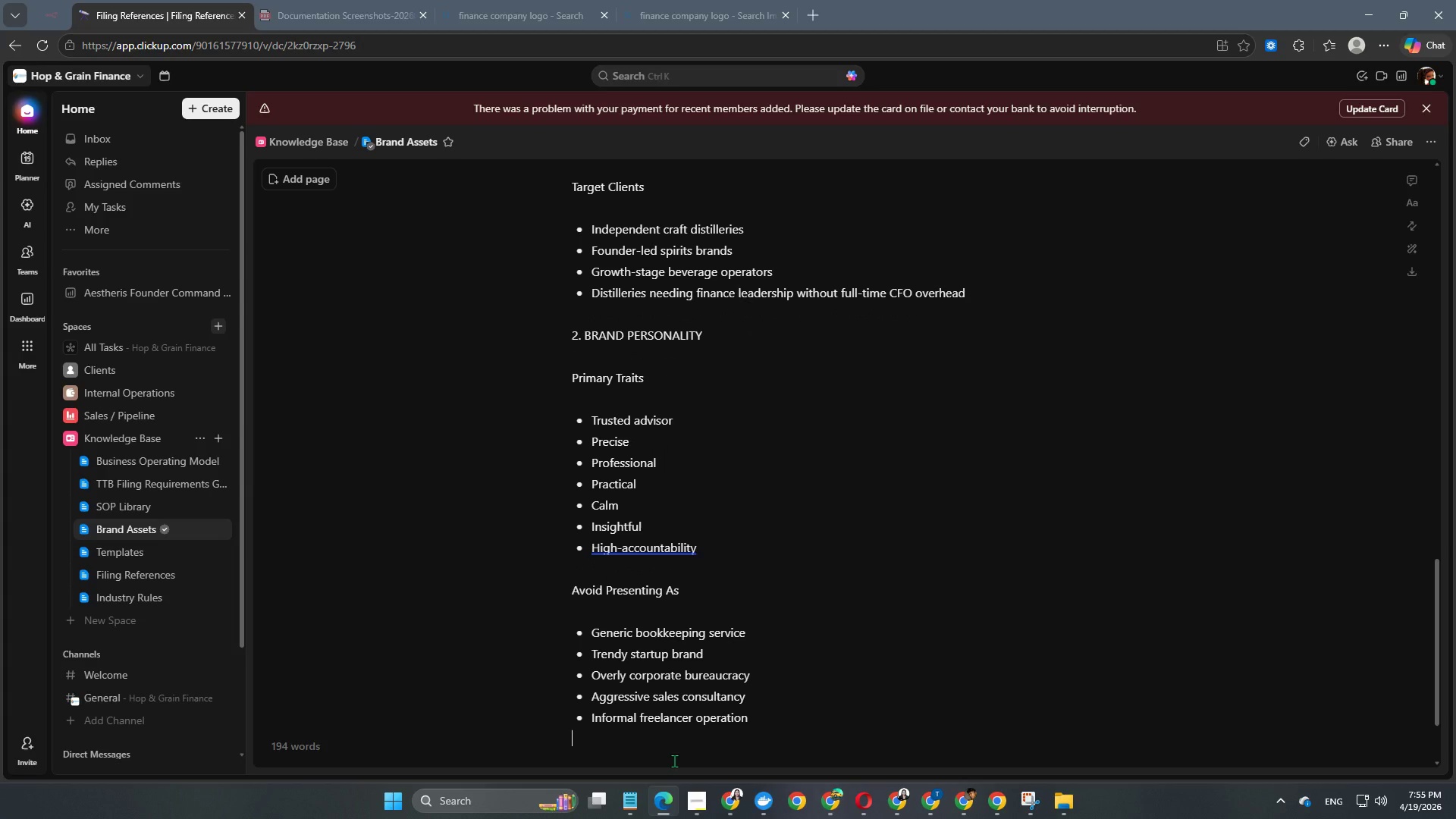 
key(Backspace)
 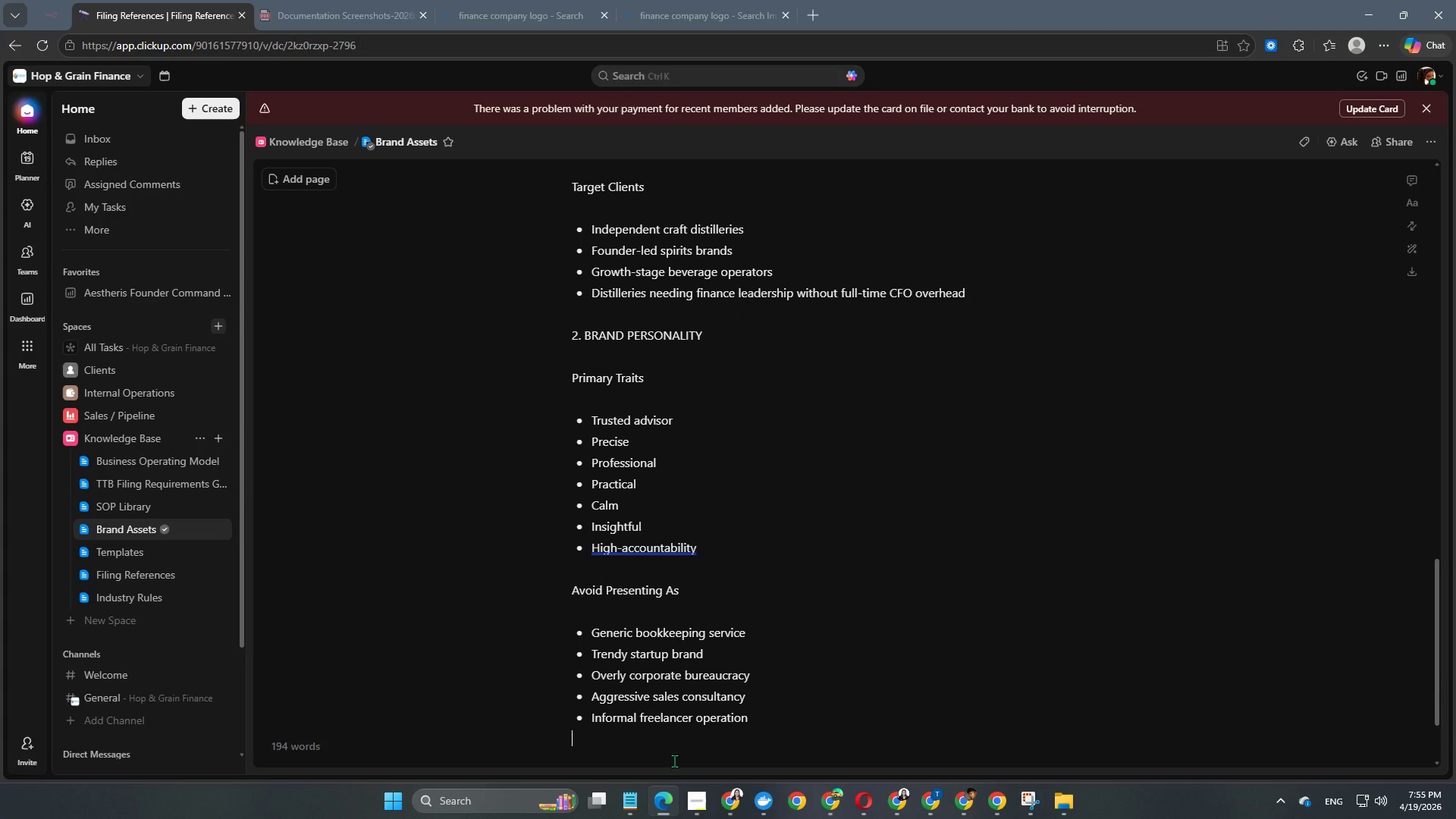 
key(Enter)
 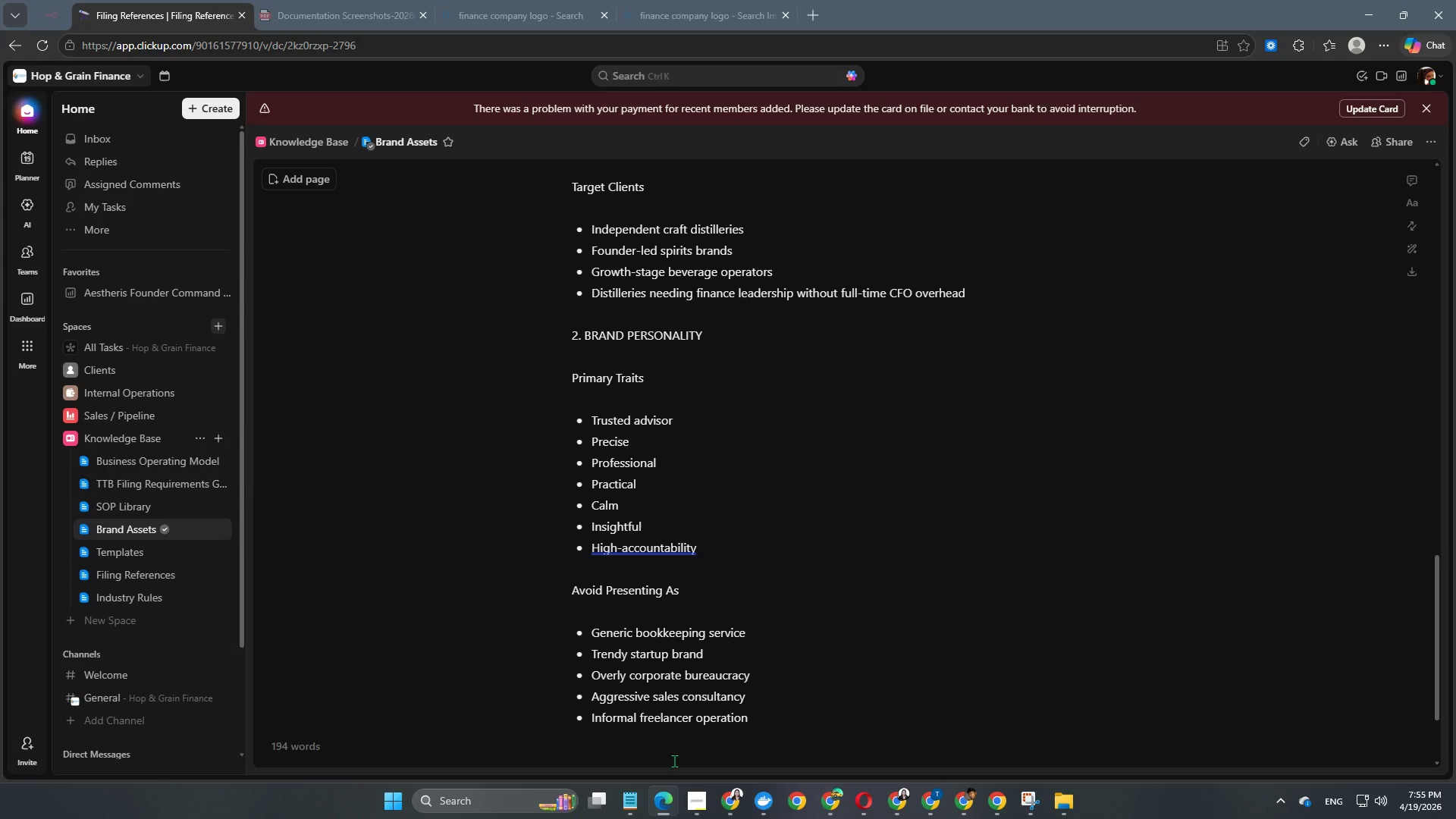 
type(3. BRAND VOICE STANDARDS)
 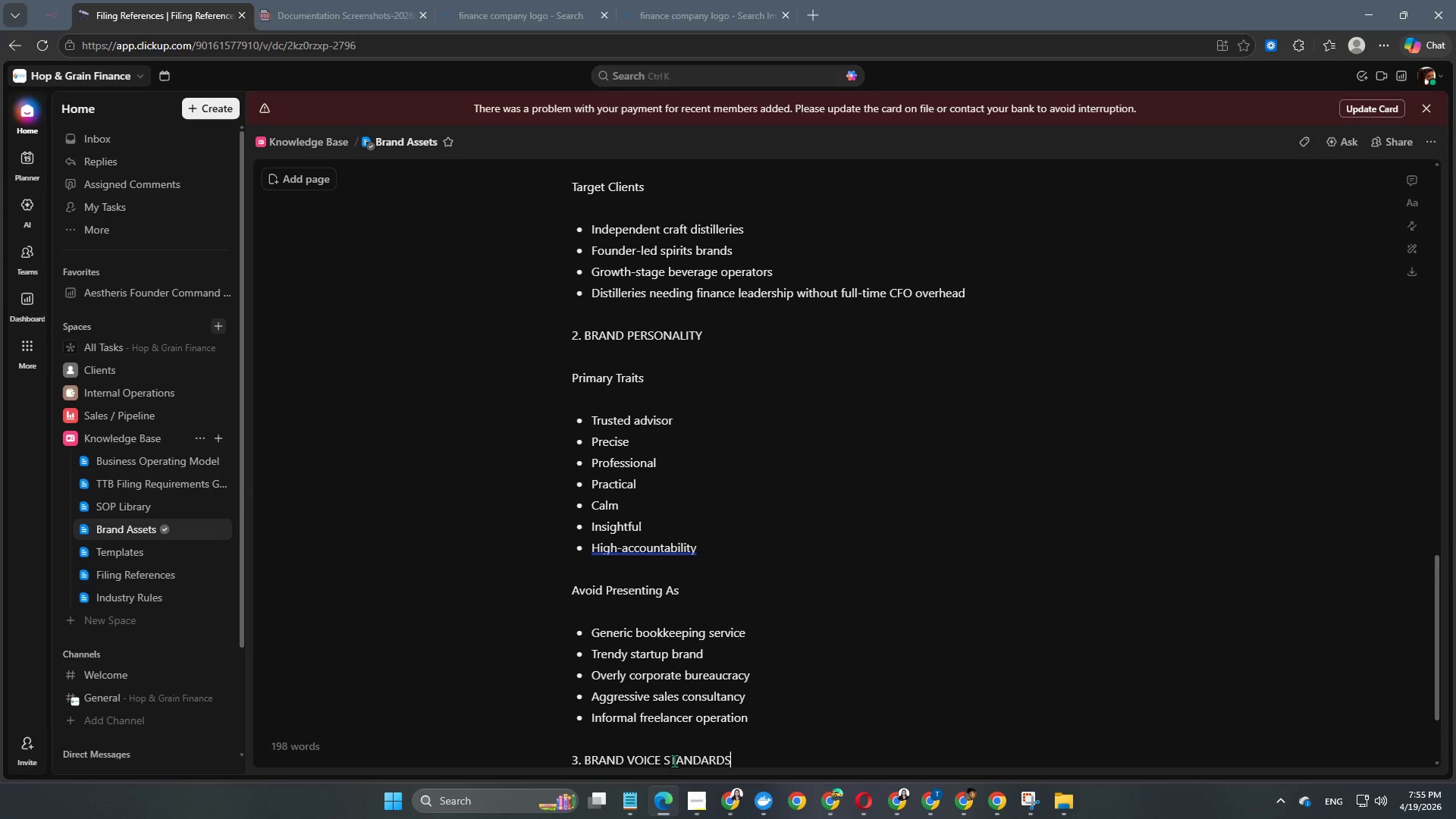 
key(Enter)
 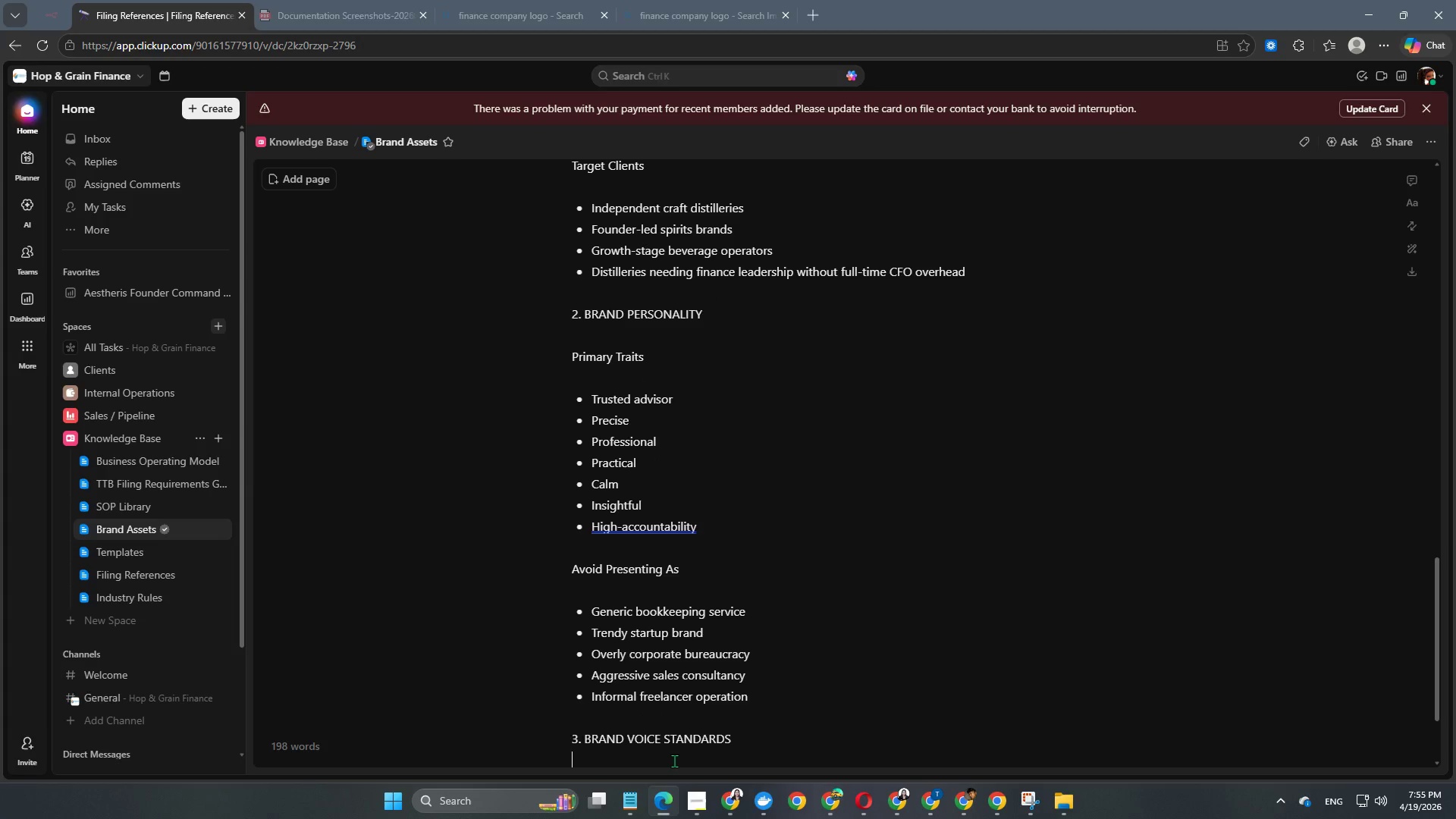 
key(Enter)
 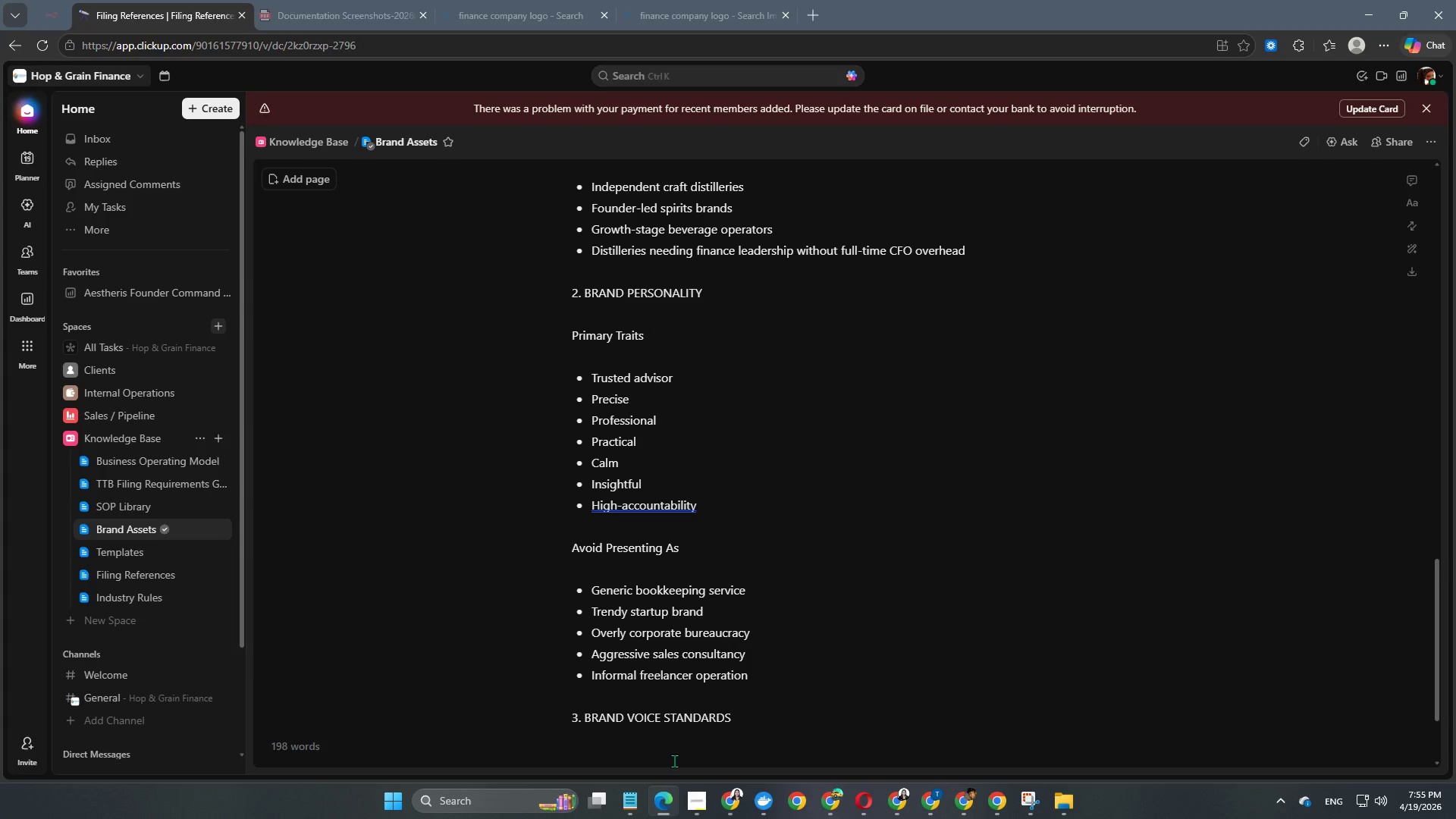 
type(Tone Principles)
 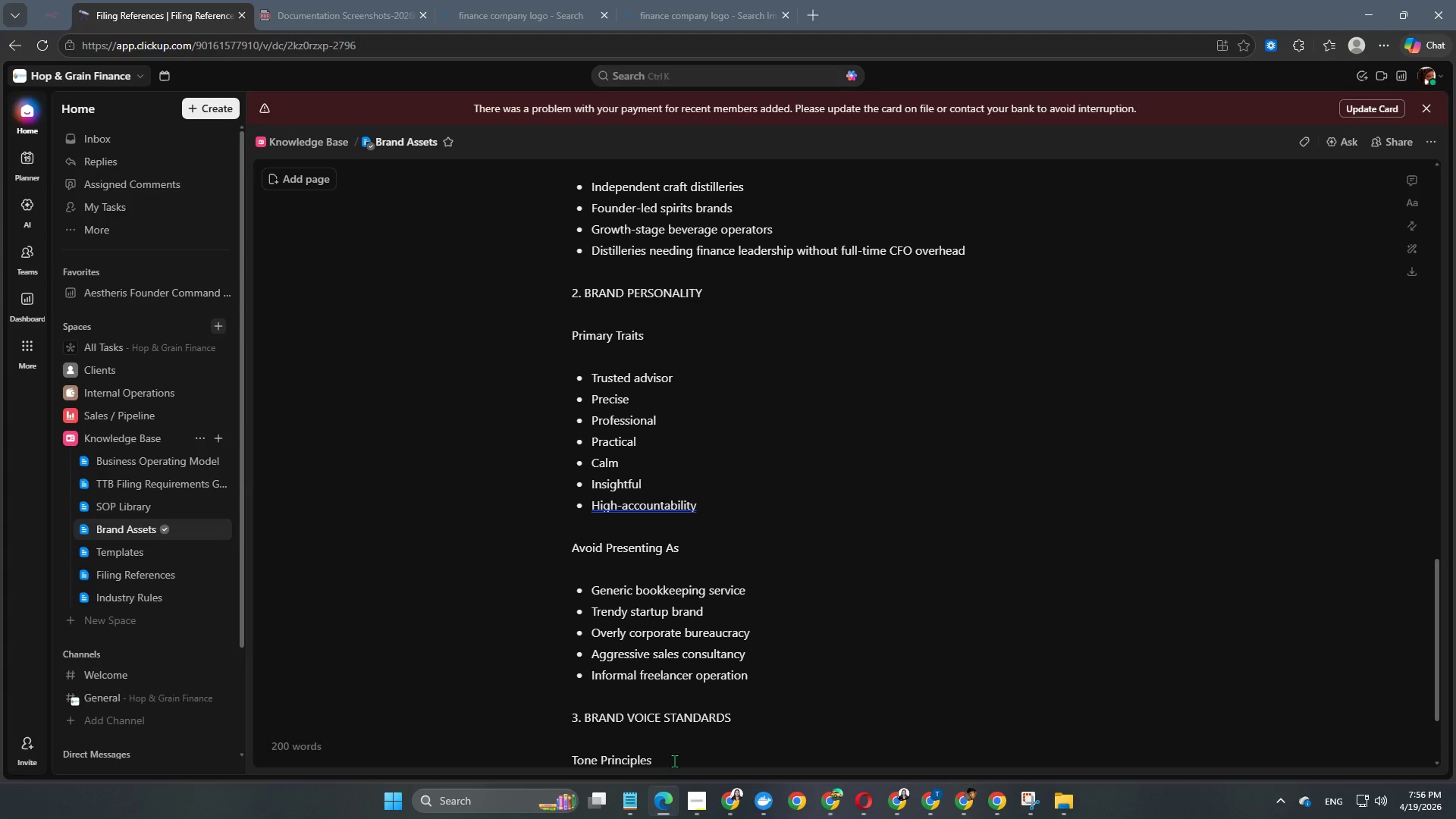 
key(Enter)
 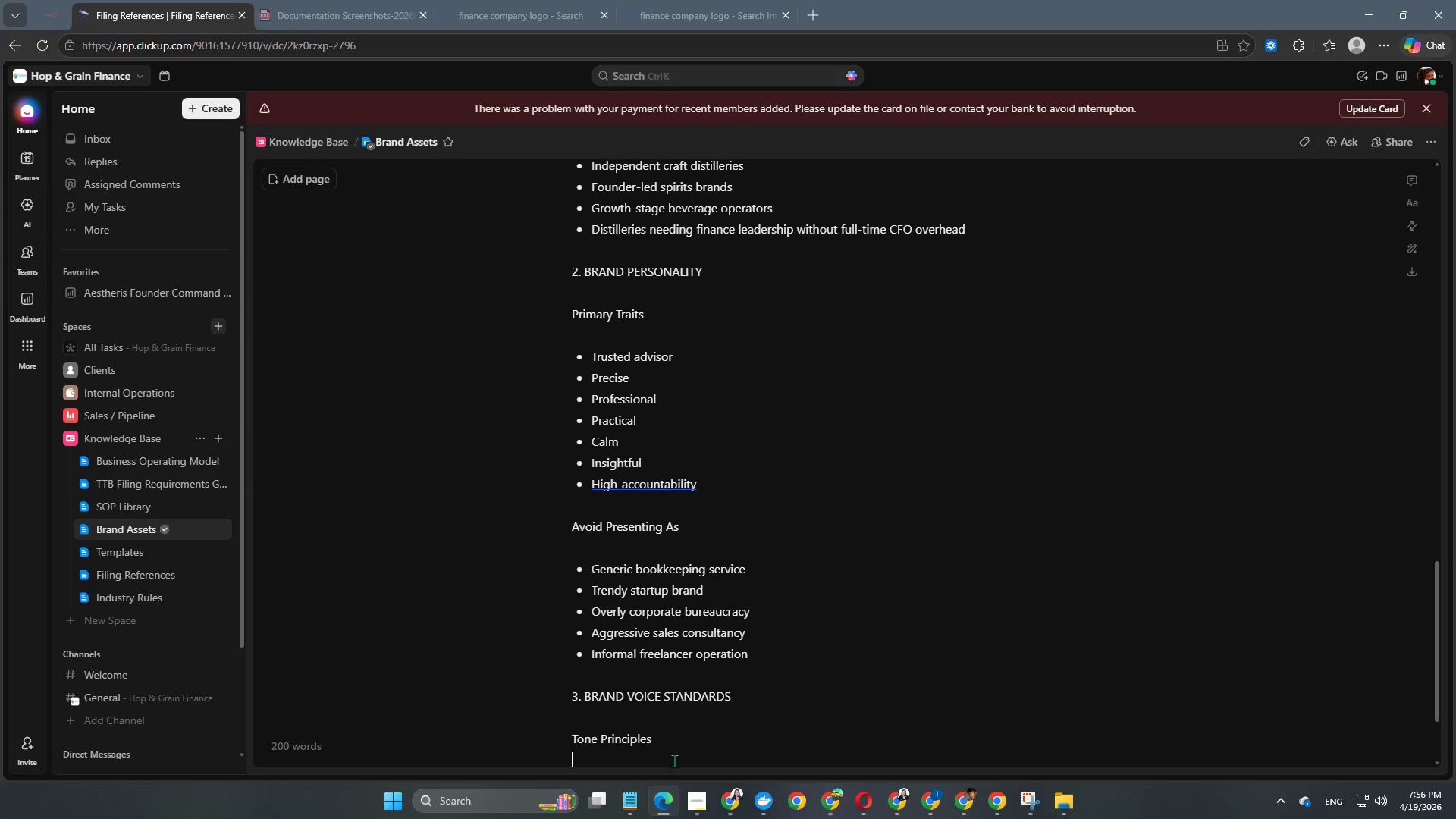 
key(Enter)
 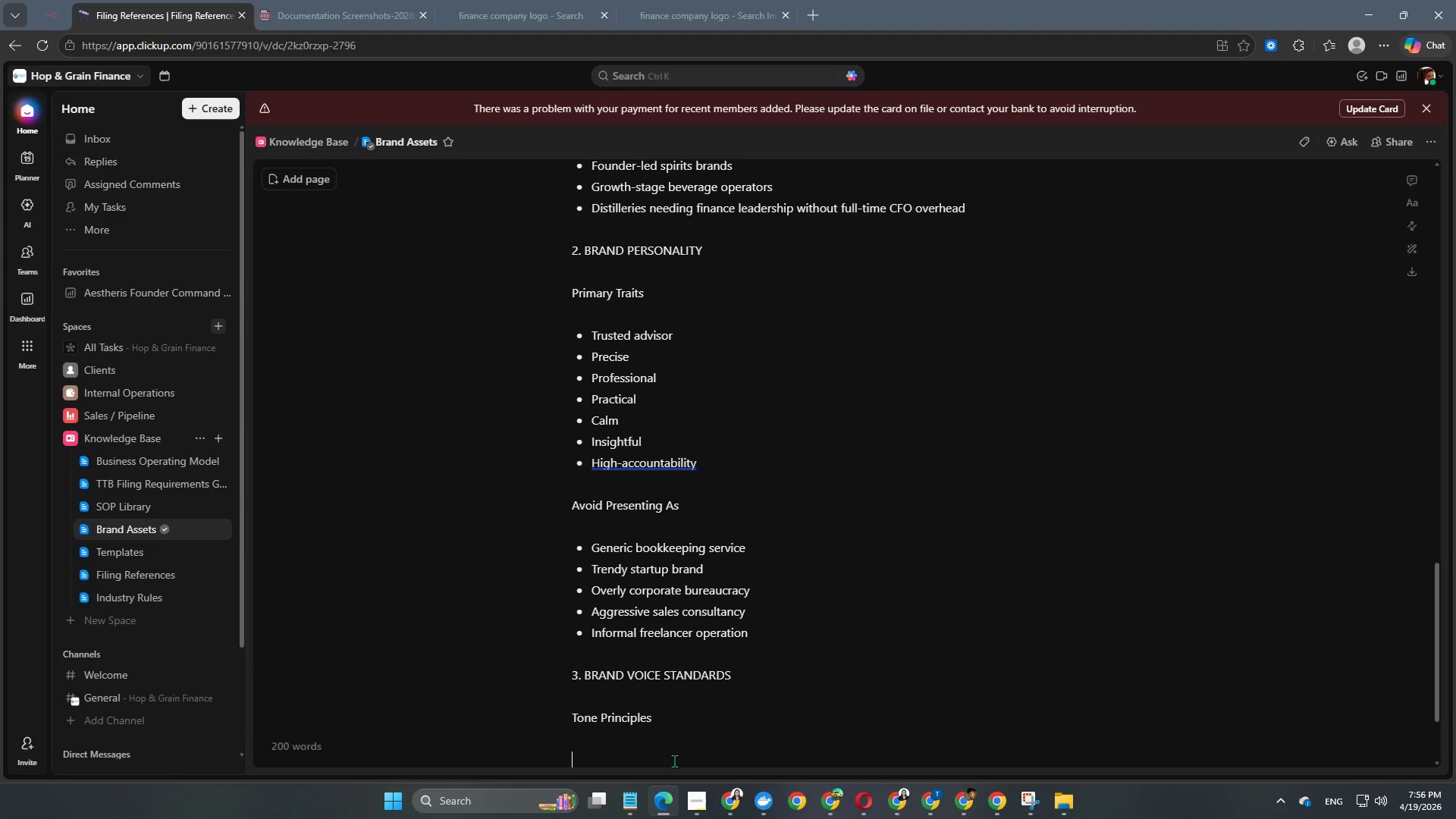 
type(- Clear and concise)
 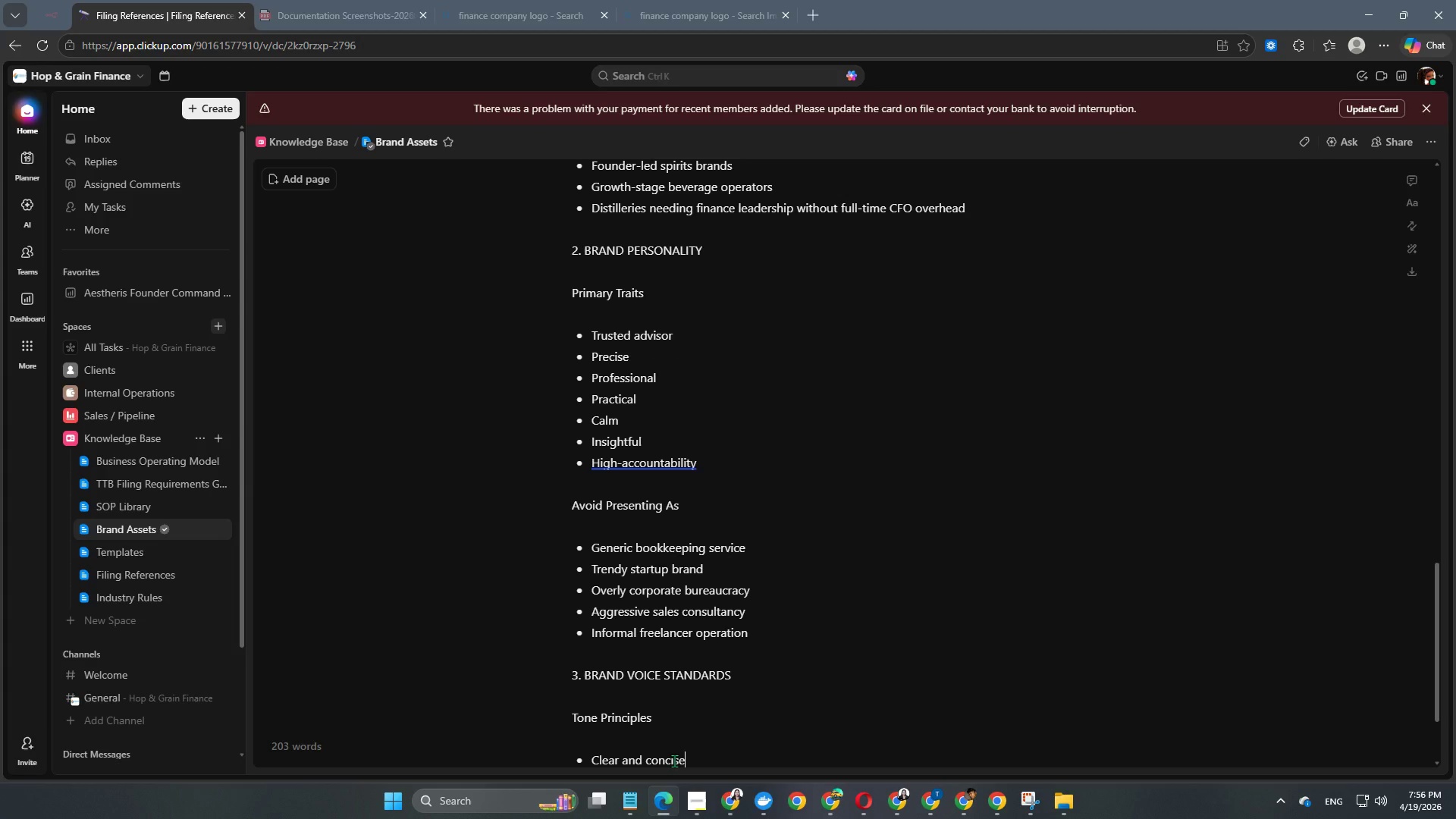 
key(Enter)
 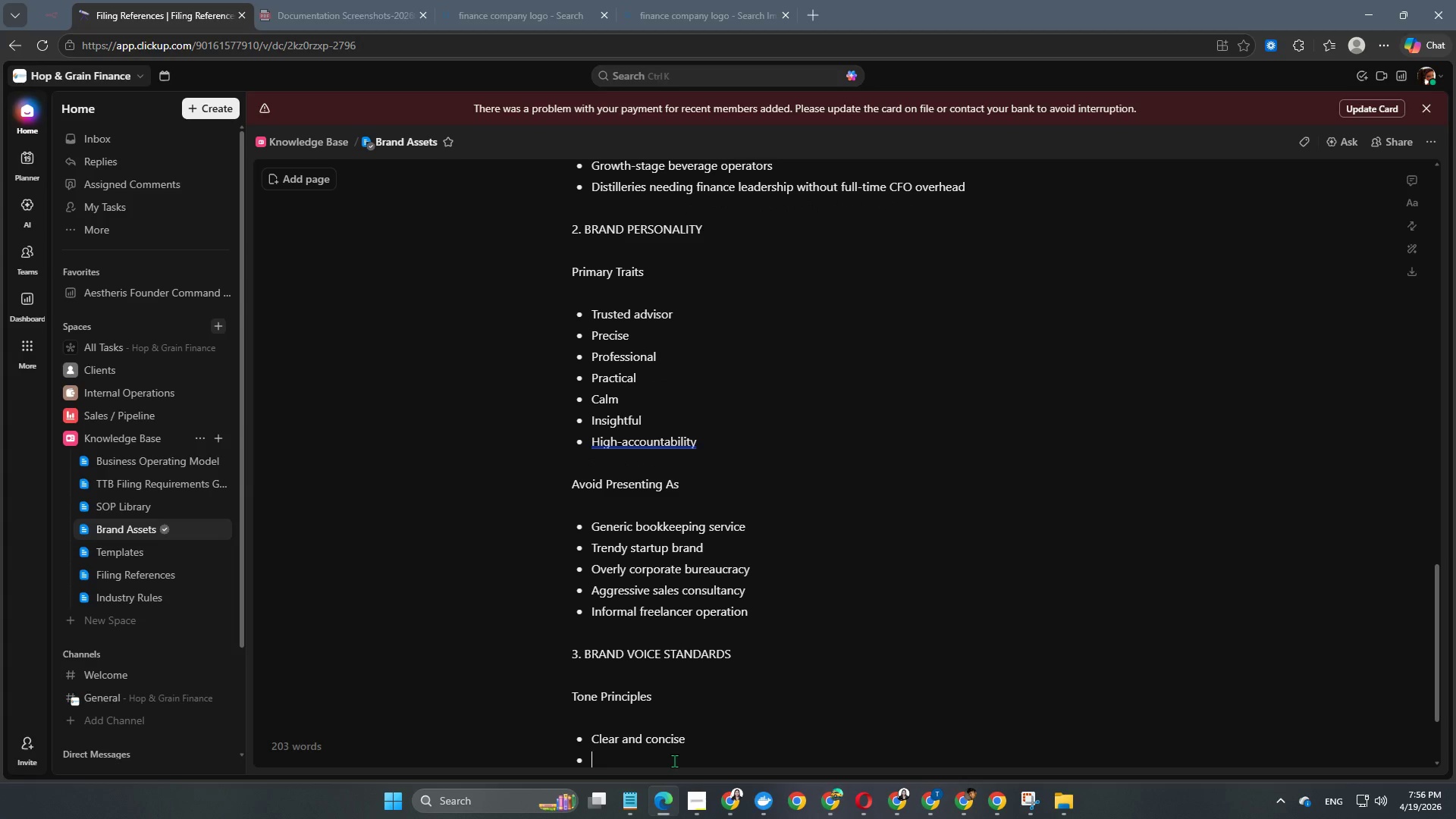 
type(Complet)
key(Backspace)
key(Backspace)
 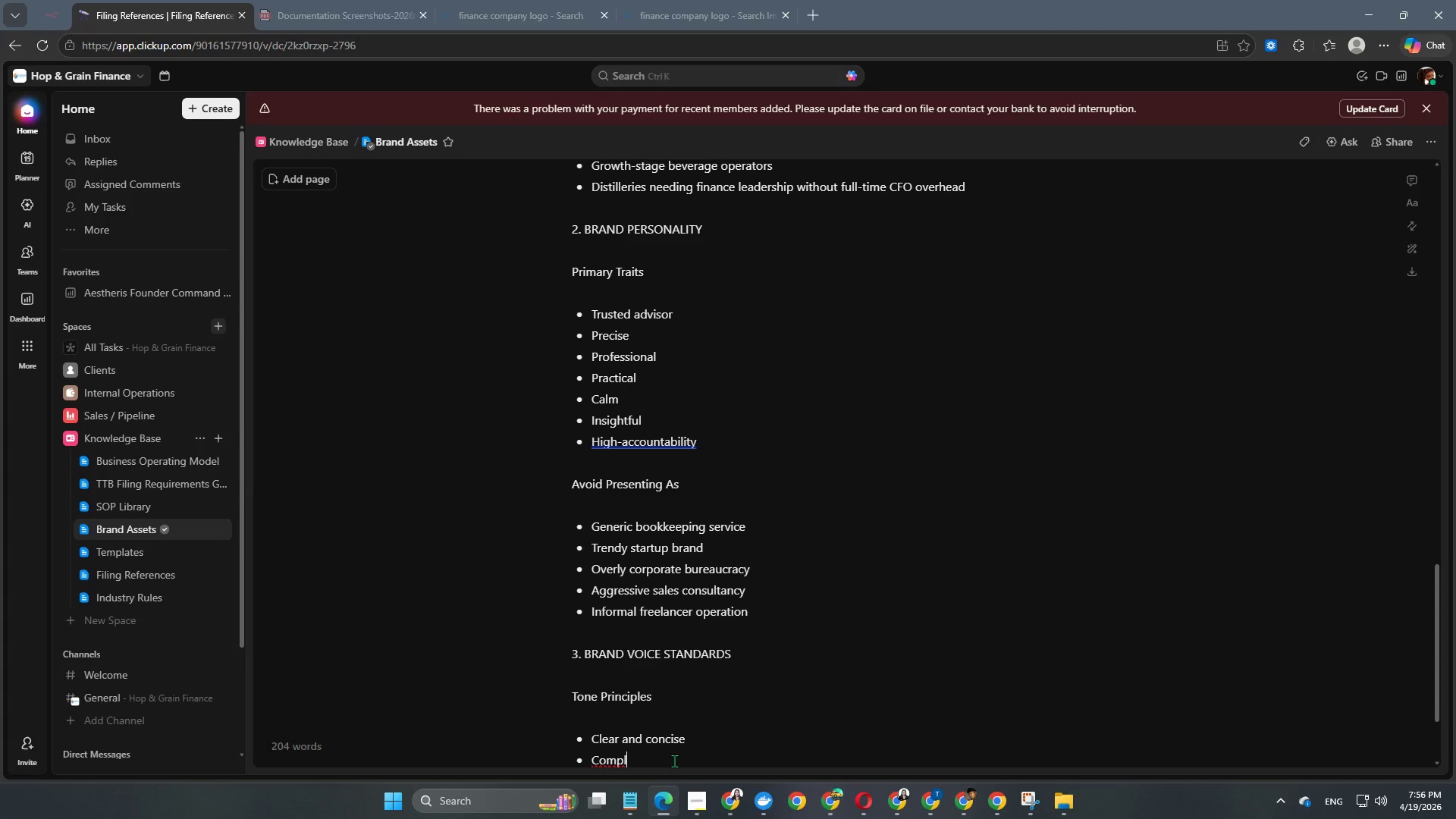 
key(Backspace)
type(etent and measured)
 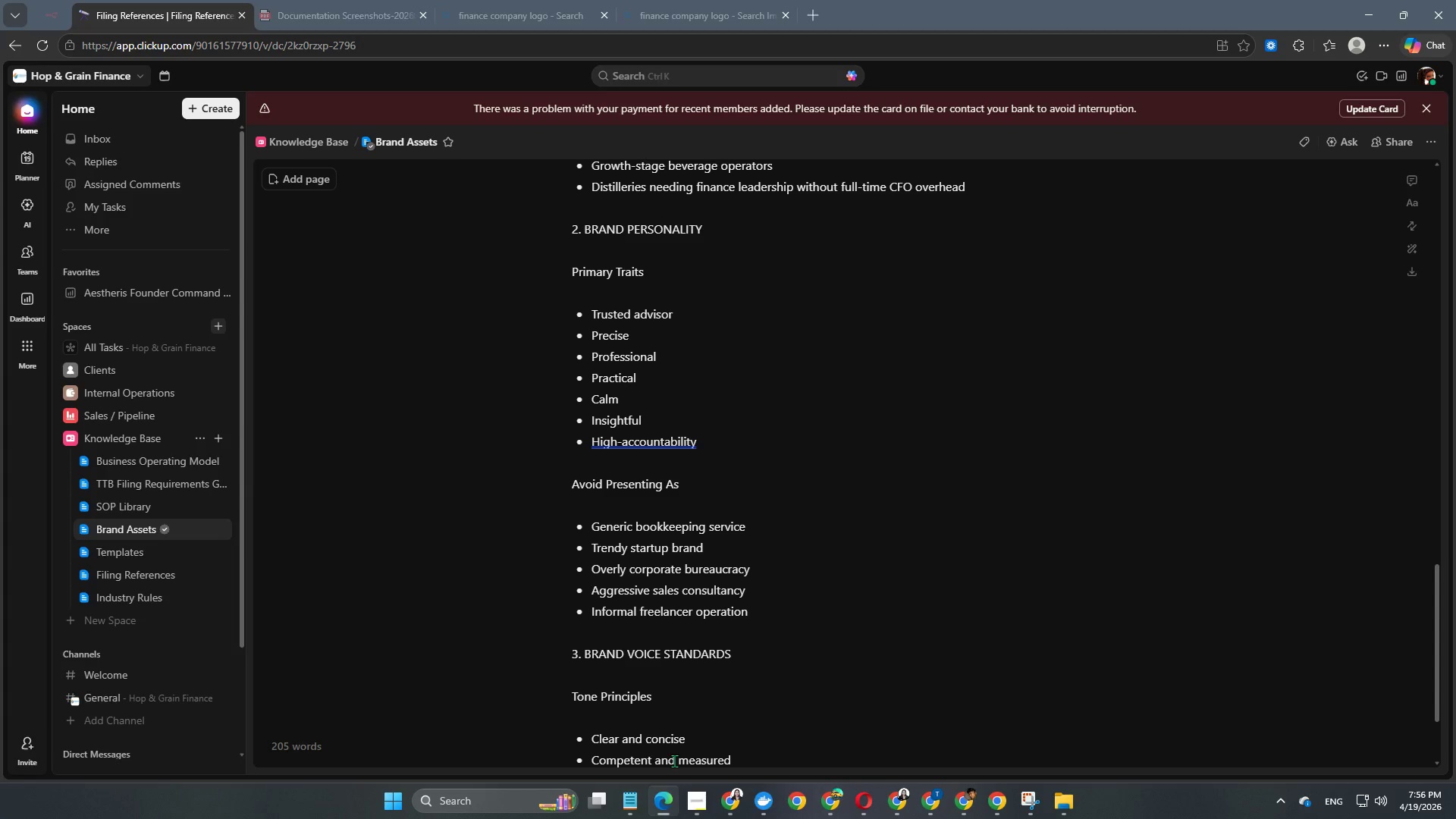 
key(Enter)
 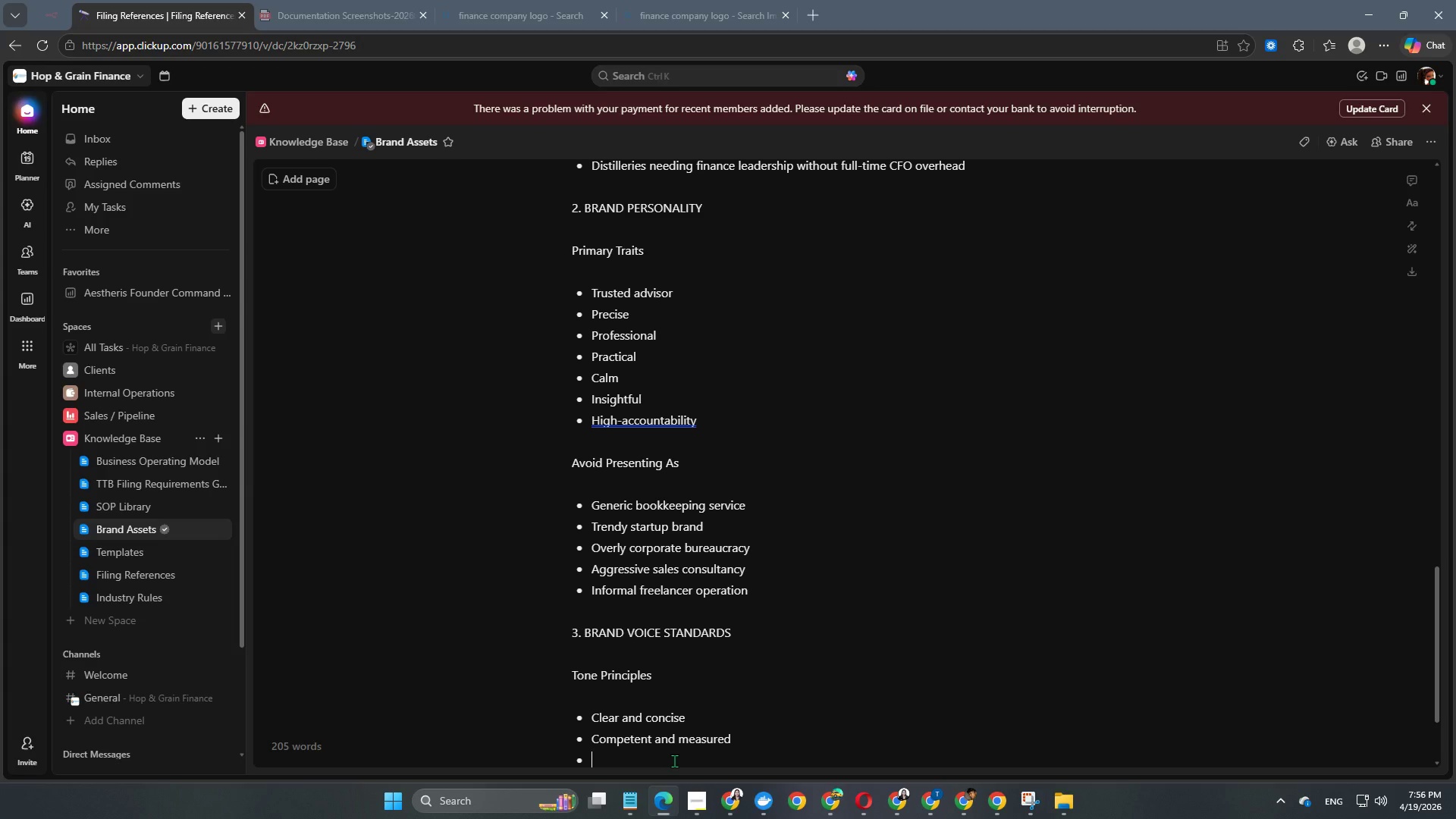 
type(Direct without being cold)
 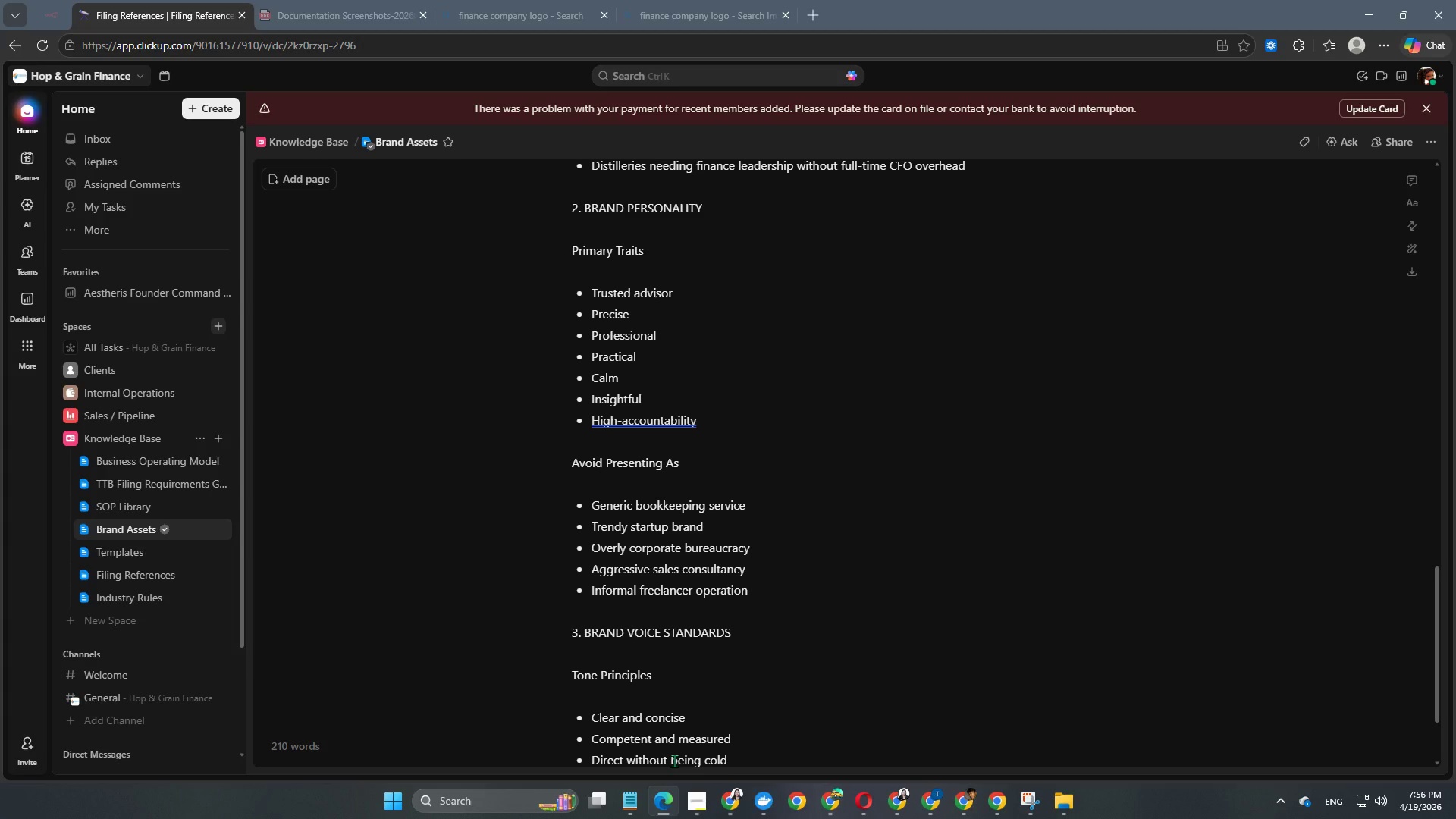 
key(Enter)
 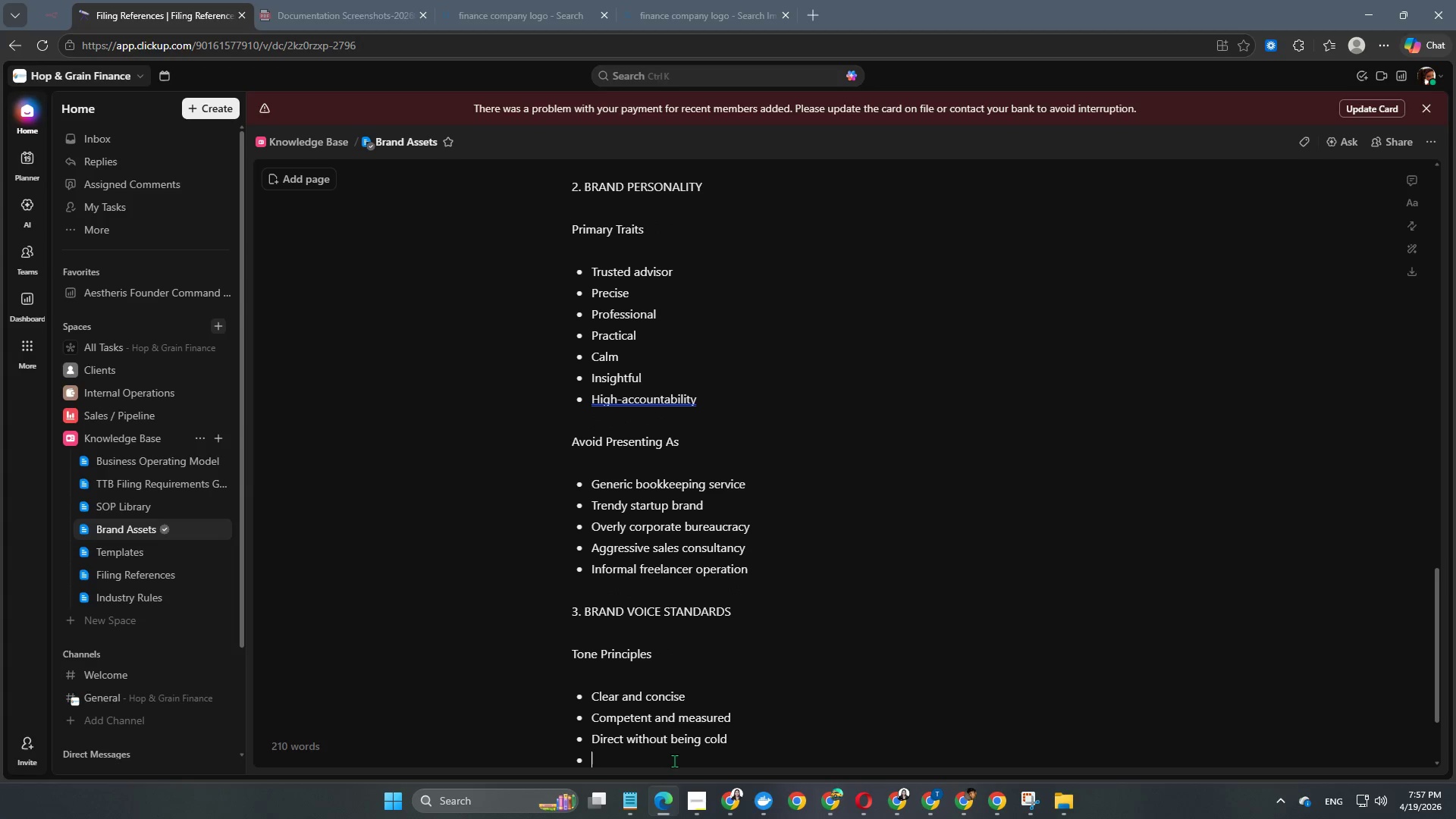 
type(Strategic without )
 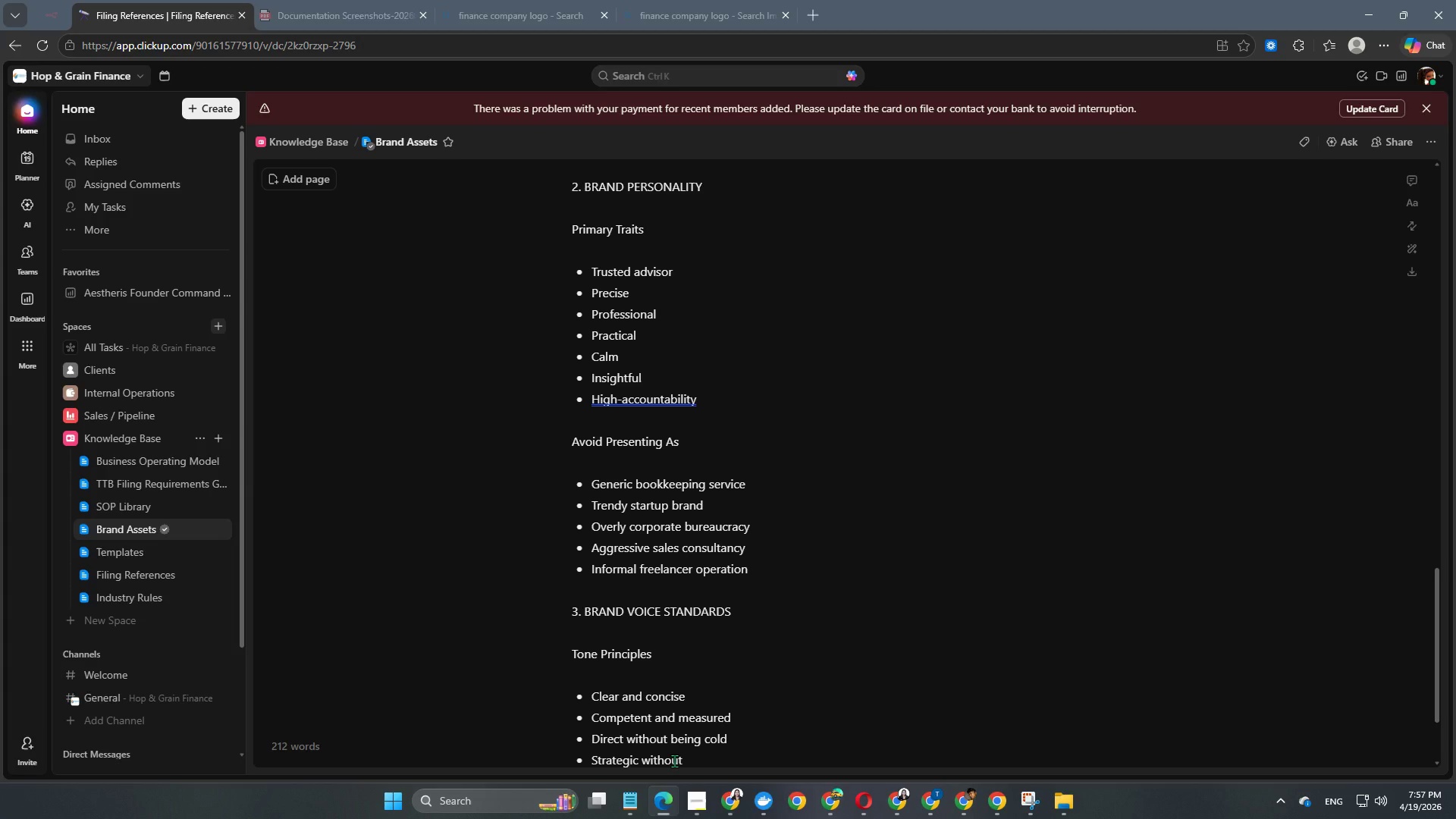 
type(jargon ovwe)
key(Backspace)
key(Backspace)
type(erload)
 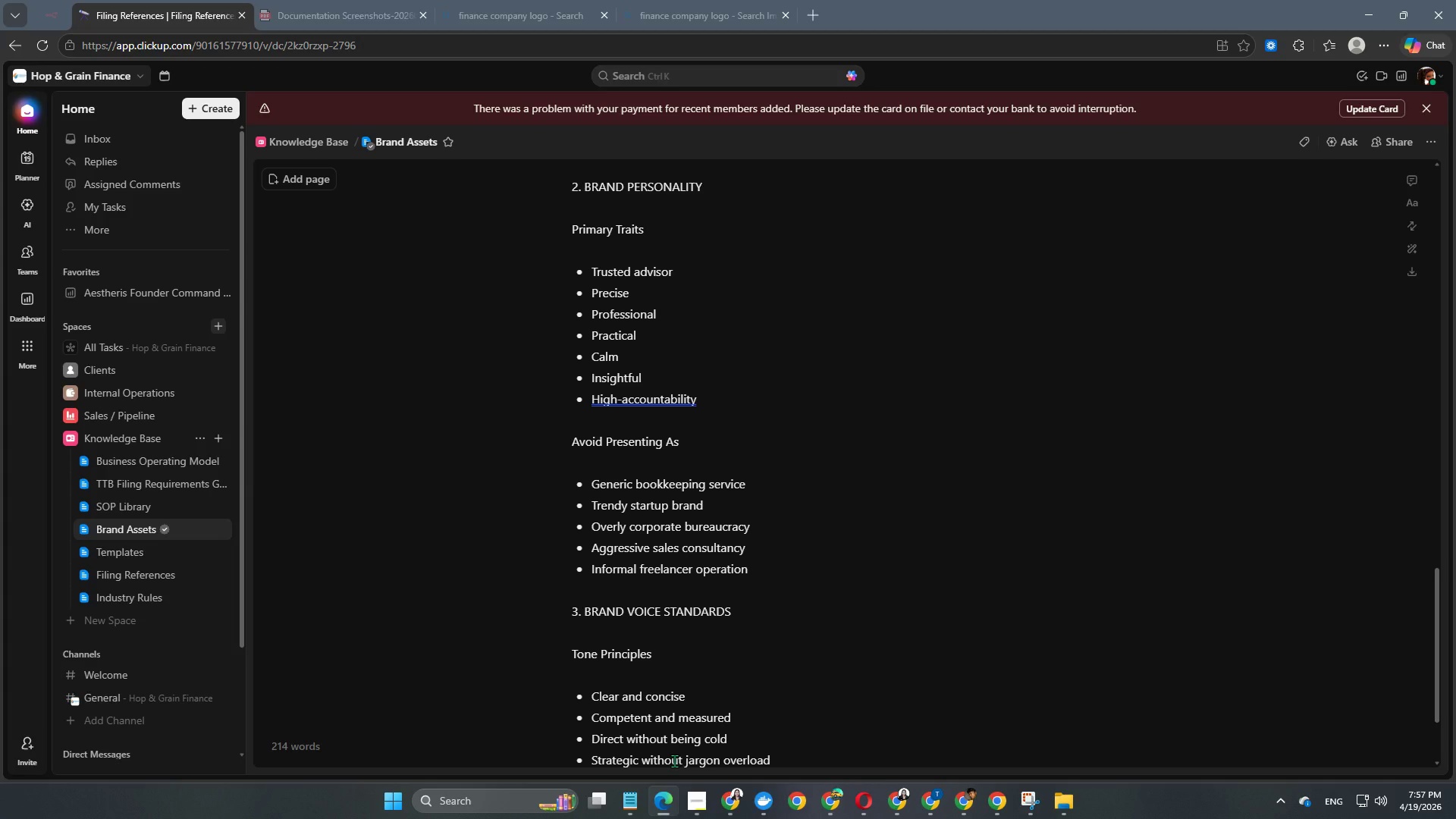 
key(Enter)
 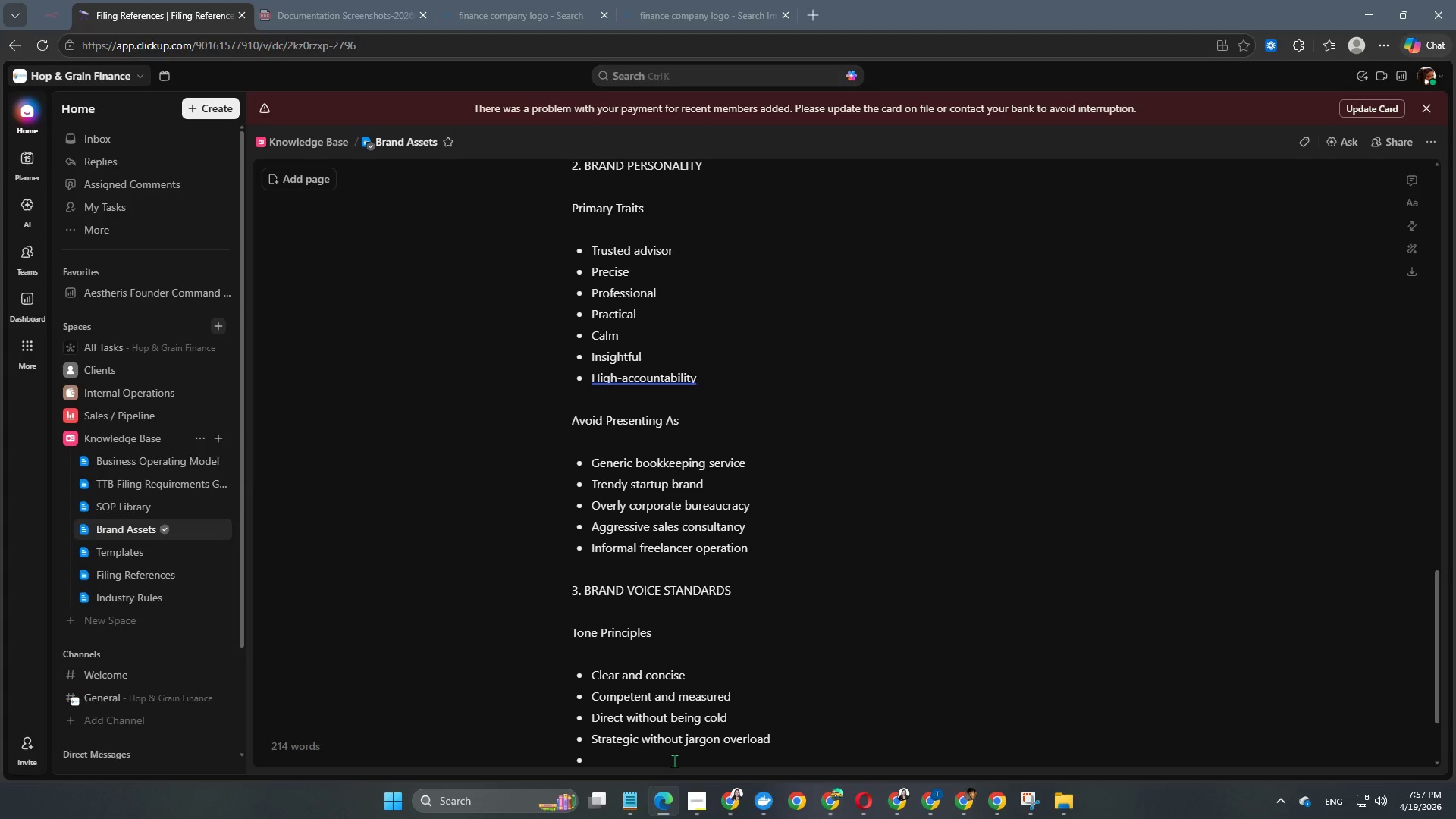 
type(Confident without arrogance)
 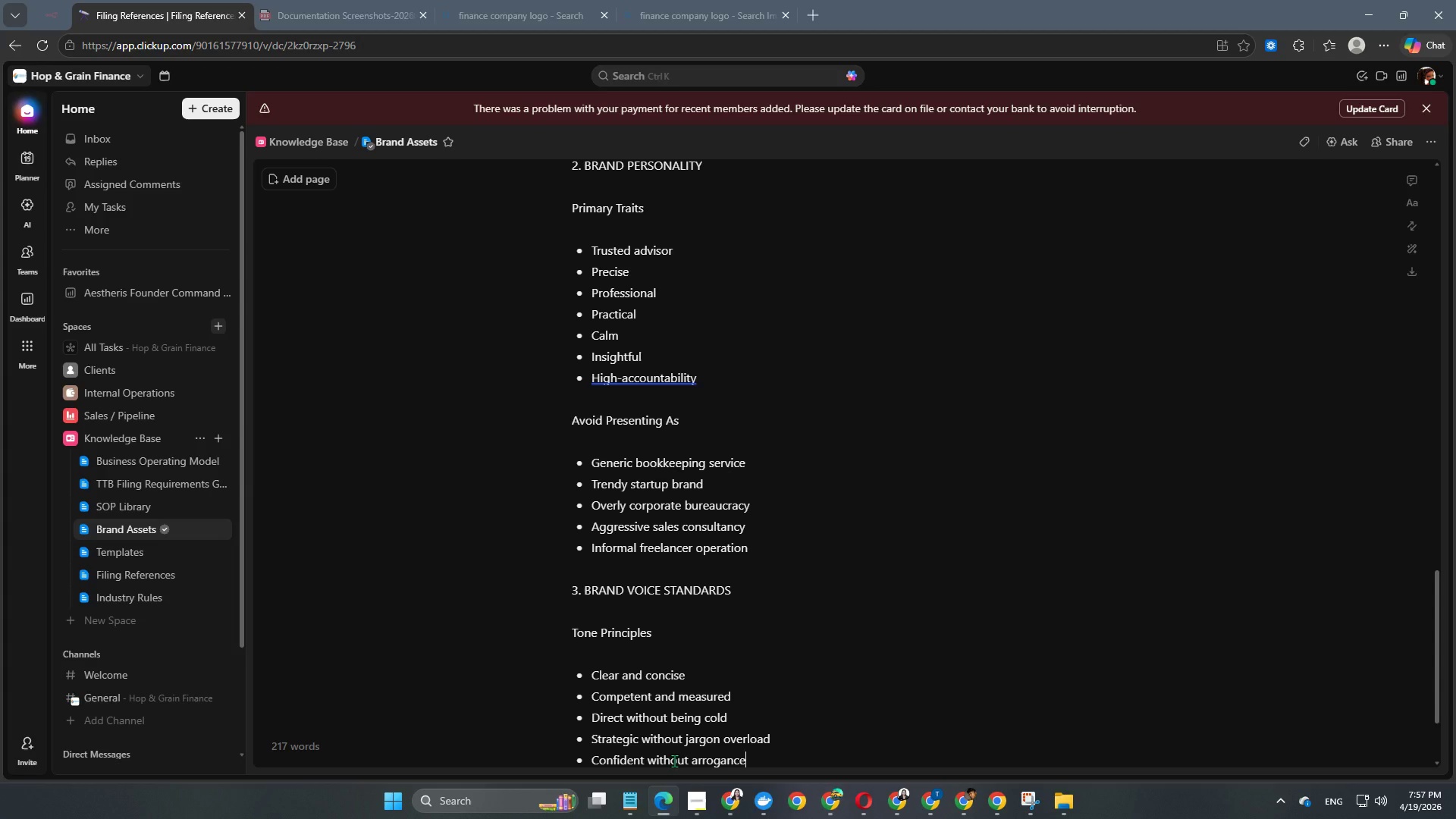 
key(Enter)
 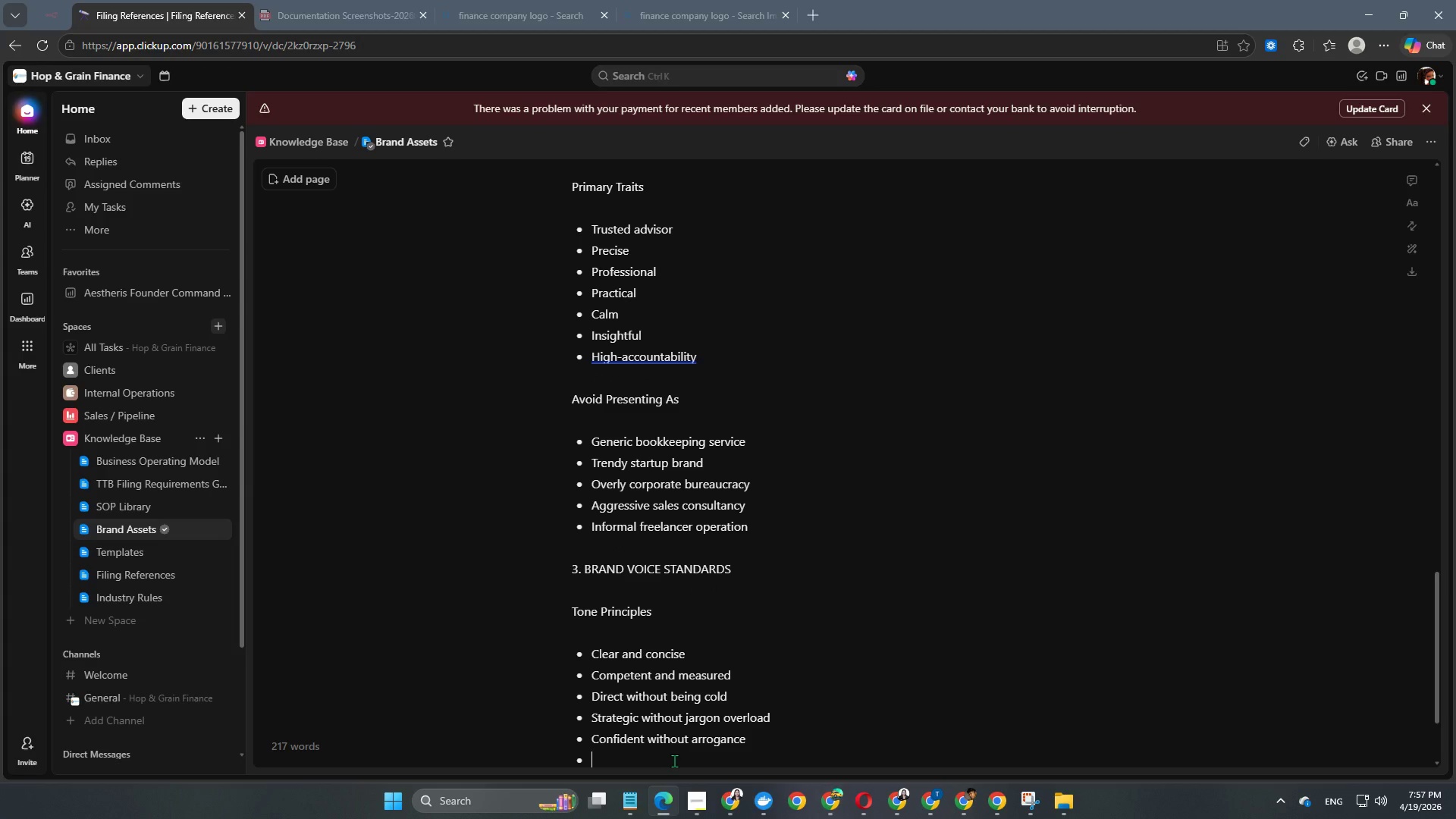 
type(Helping )
key(Backspace)
key(Backspace)
key(Backspace)
key(Backspace)
type(ful and steady)
 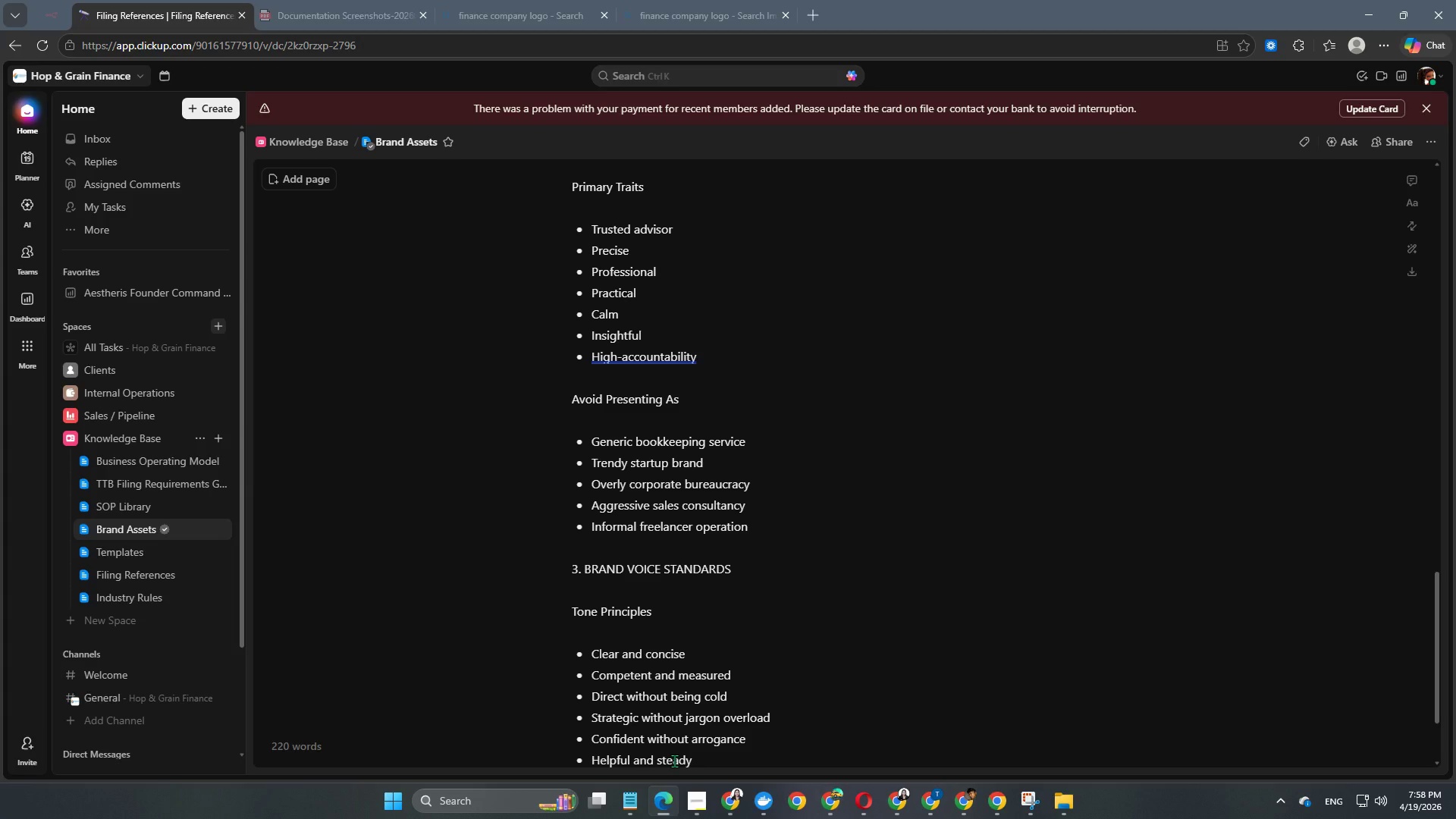 
key(Enter)
 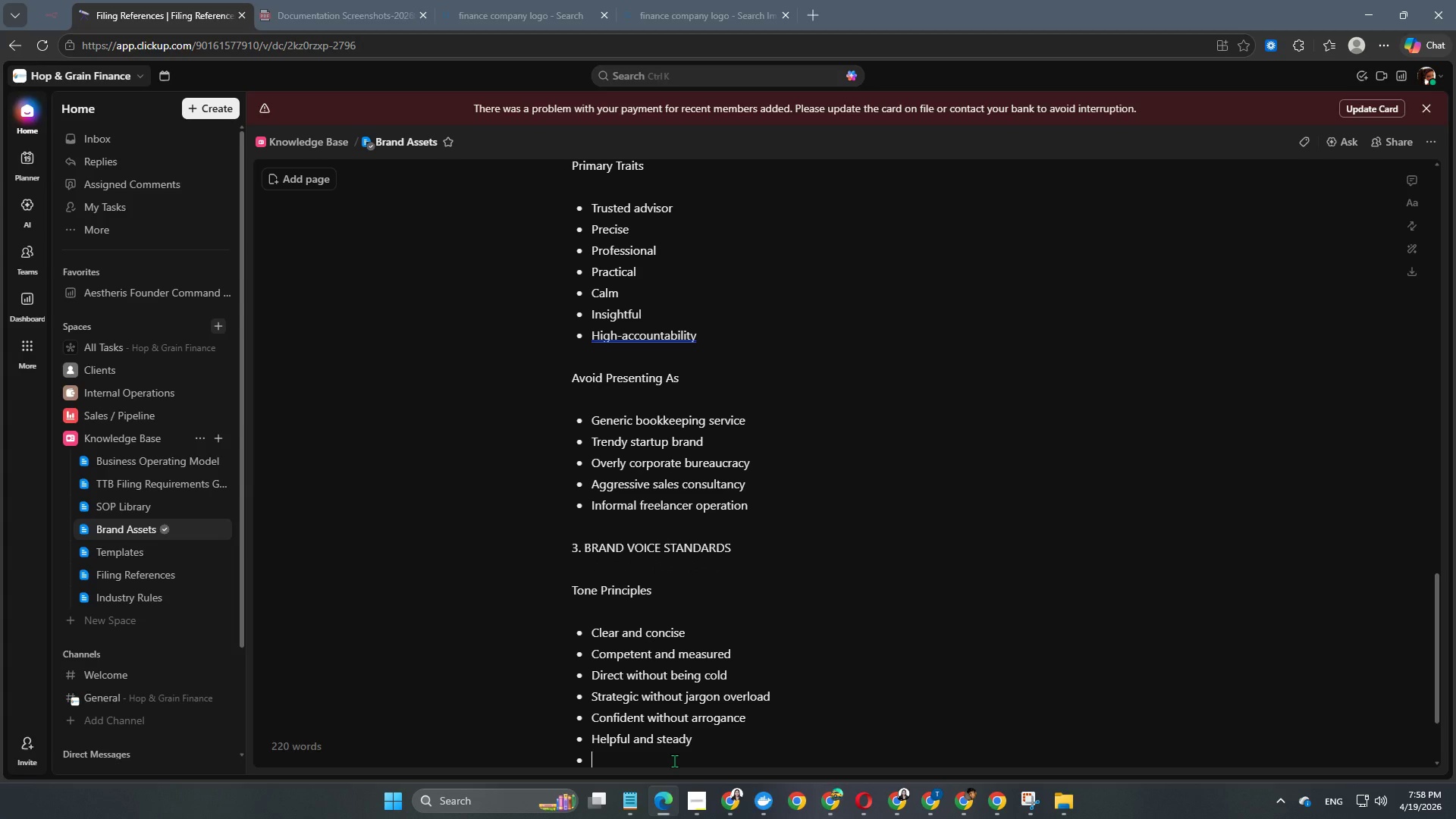 
key(Enter)
 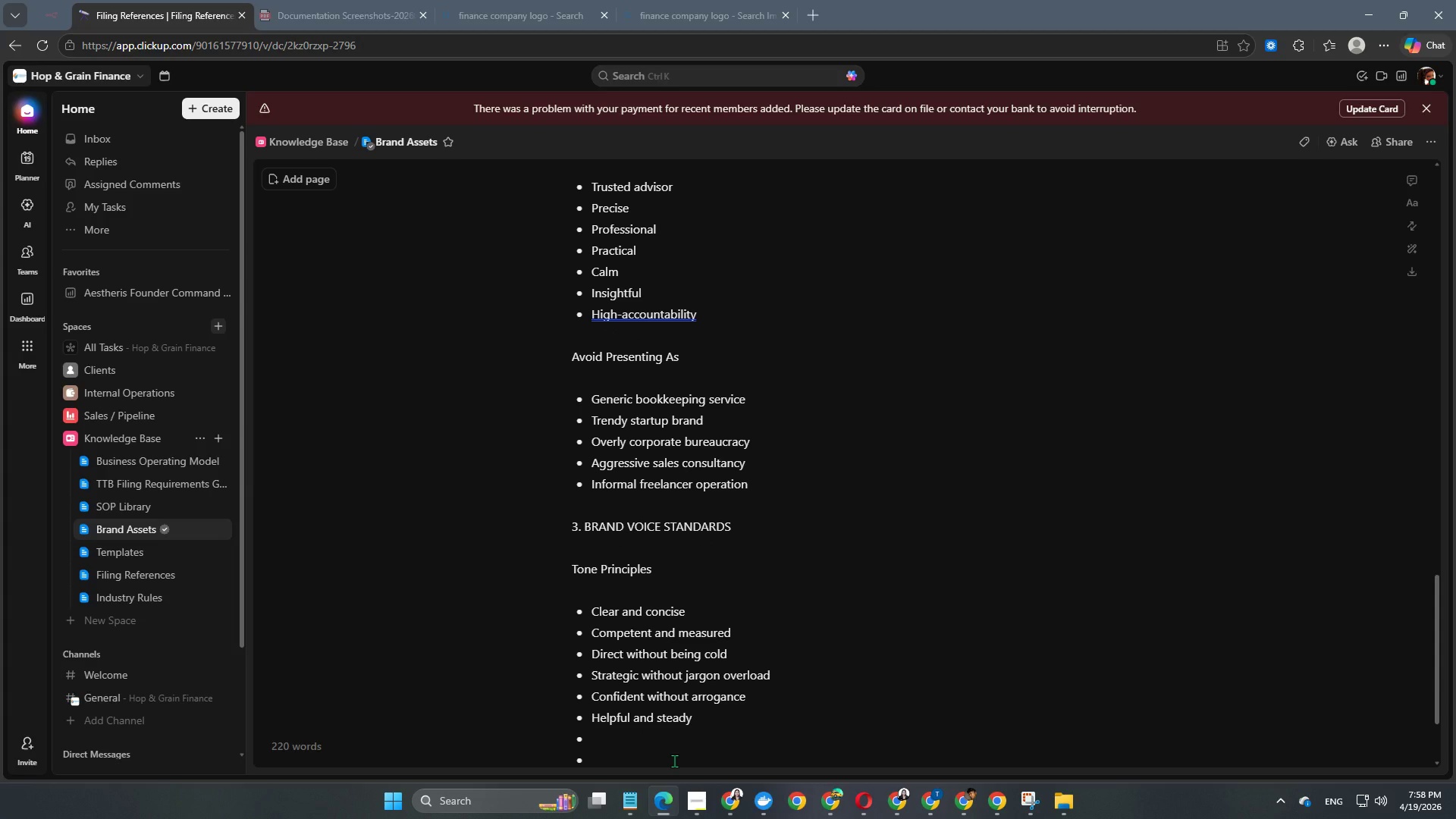 
key(Backspace)
 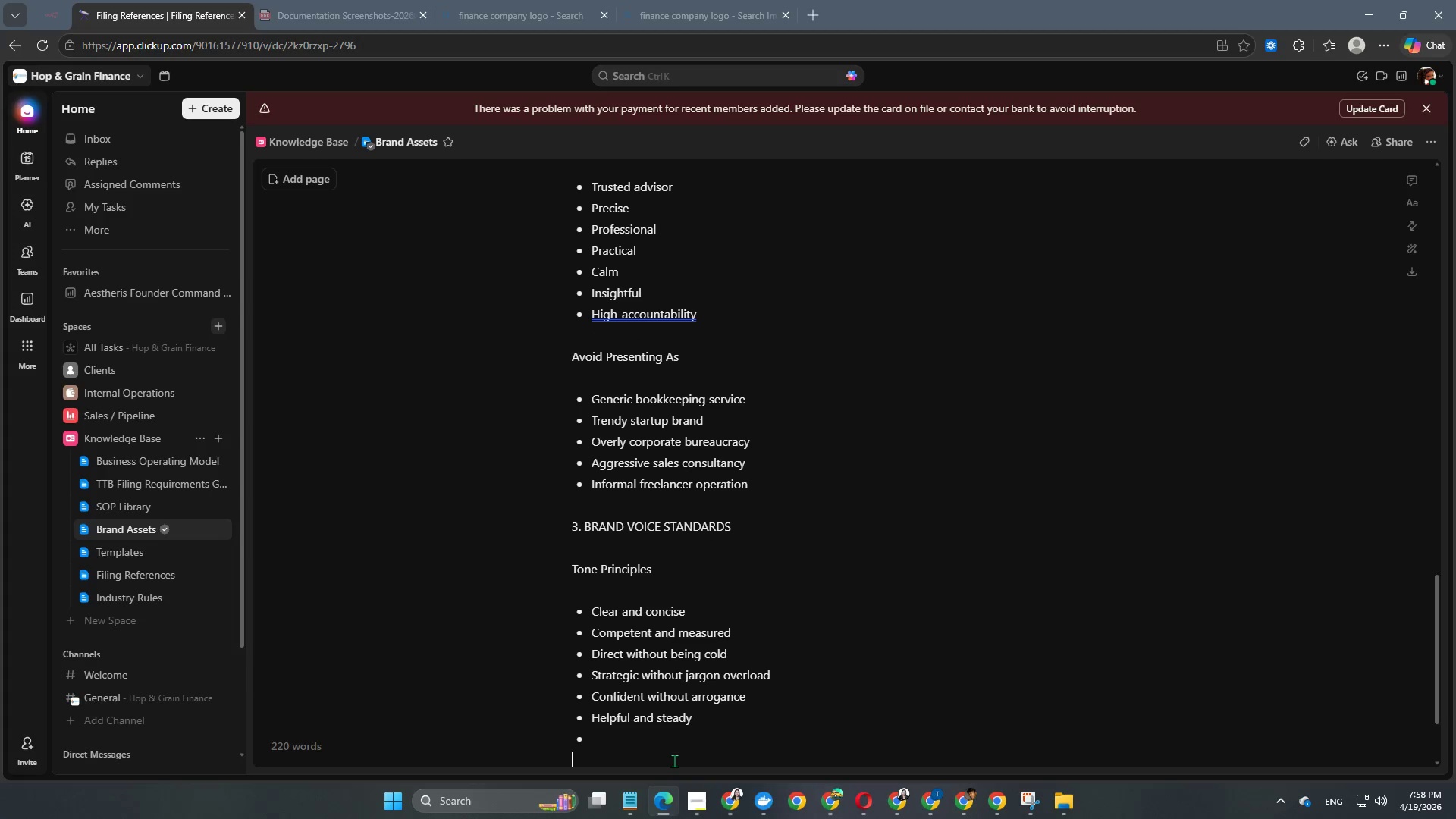 
key(Backspace)
 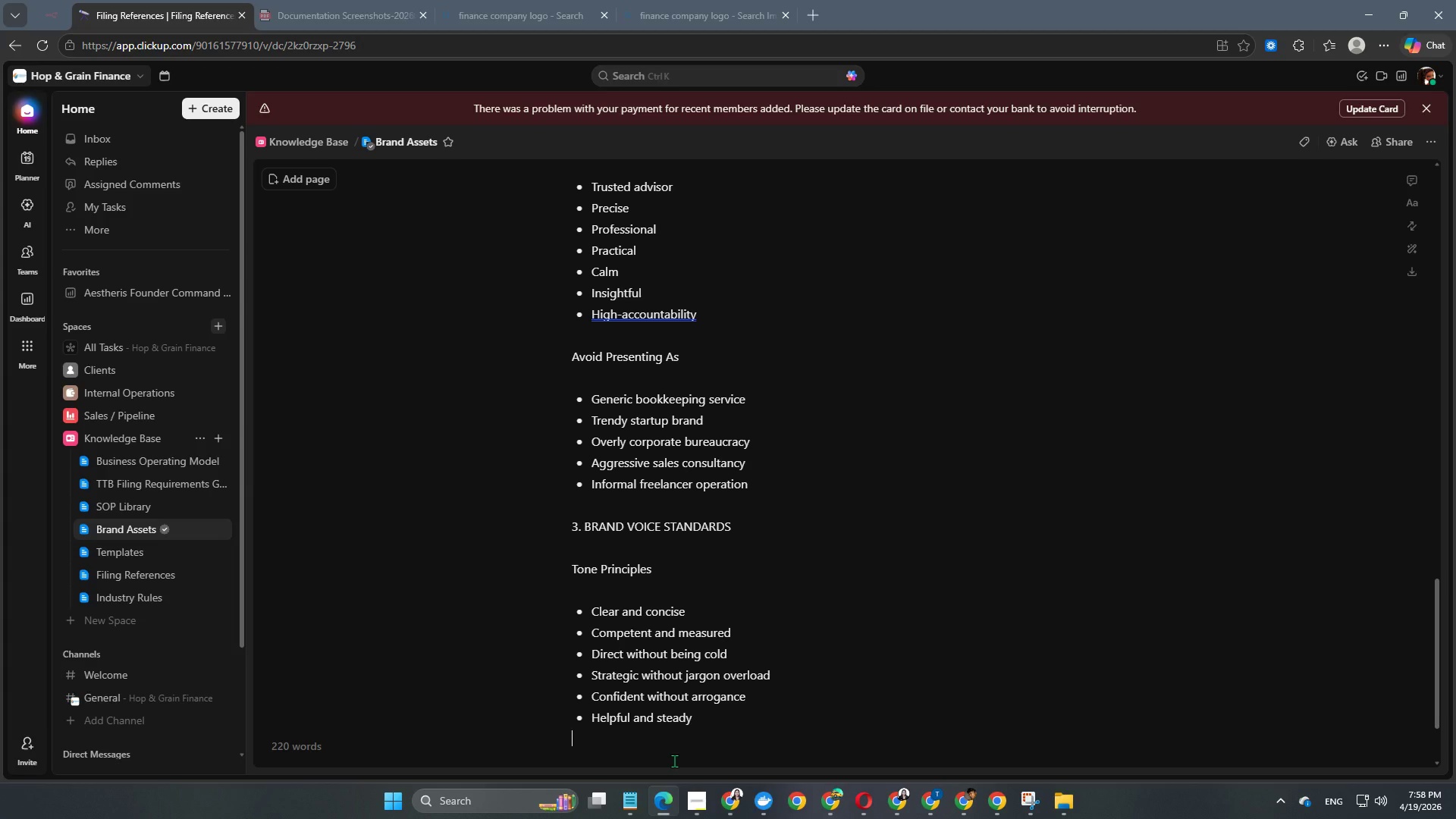 
key(Enter)
 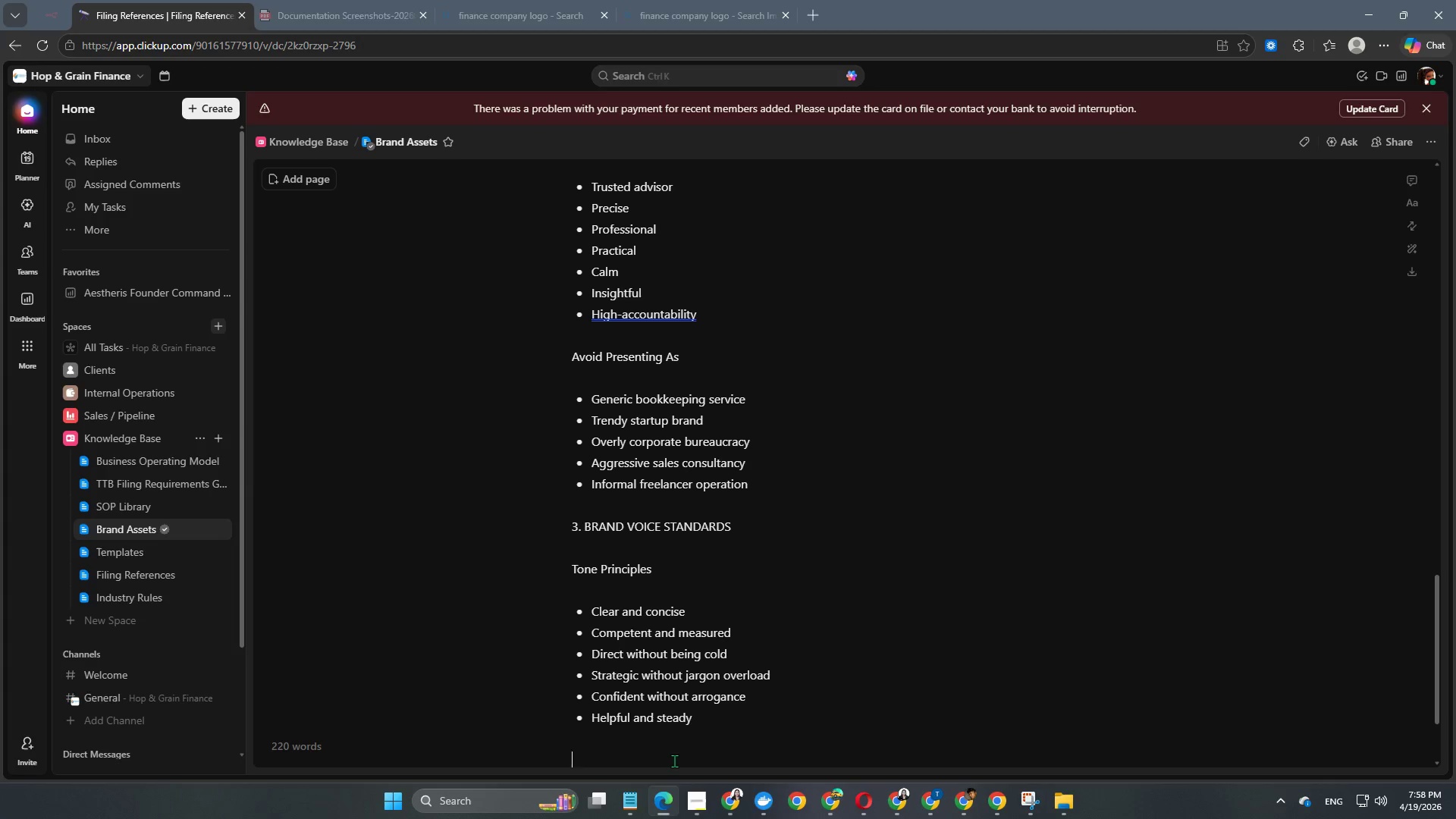 
type( wr)
key(Backspace)
key(Backspace)
type(Writing)
 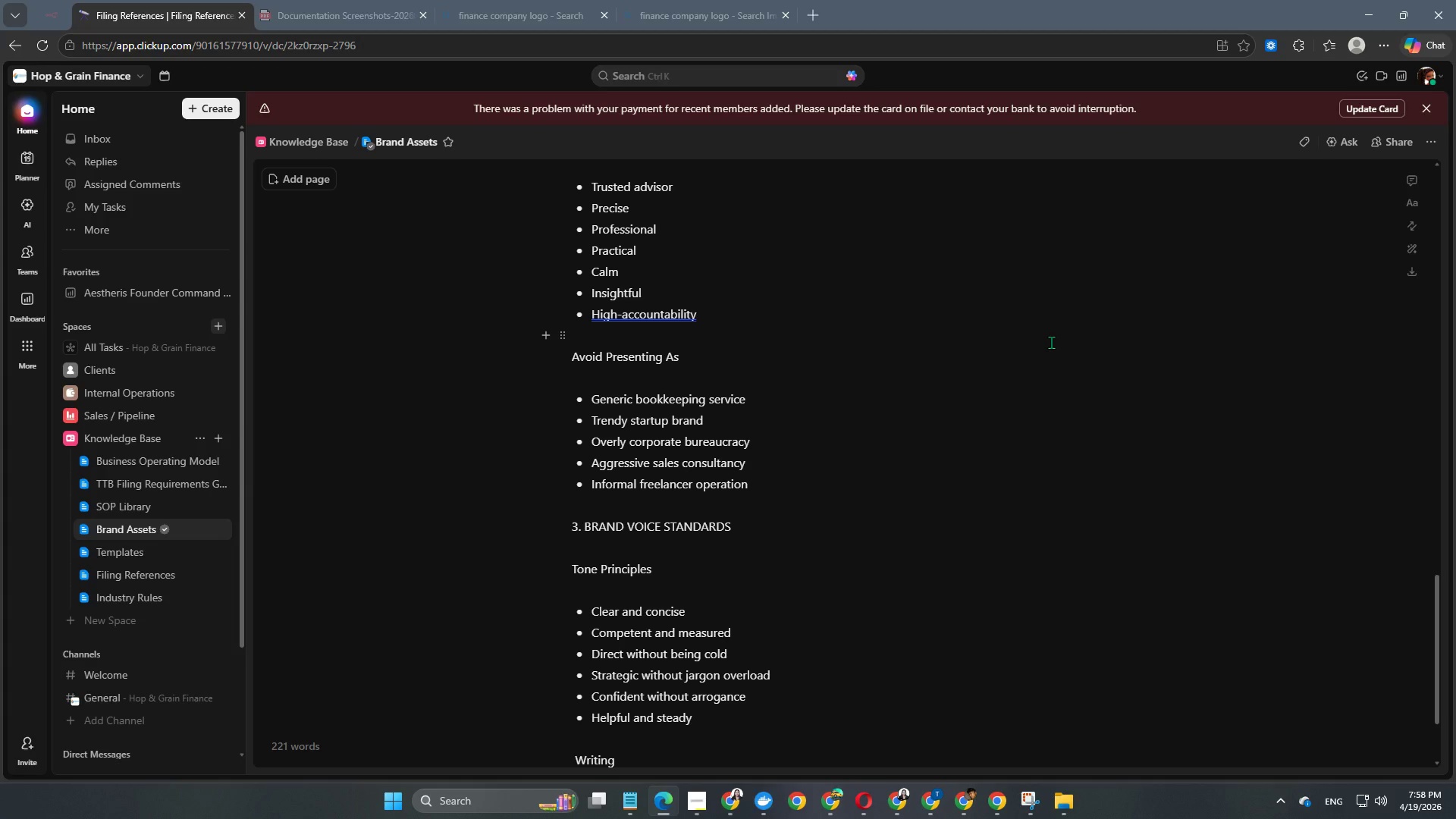 
wait(5.27)
 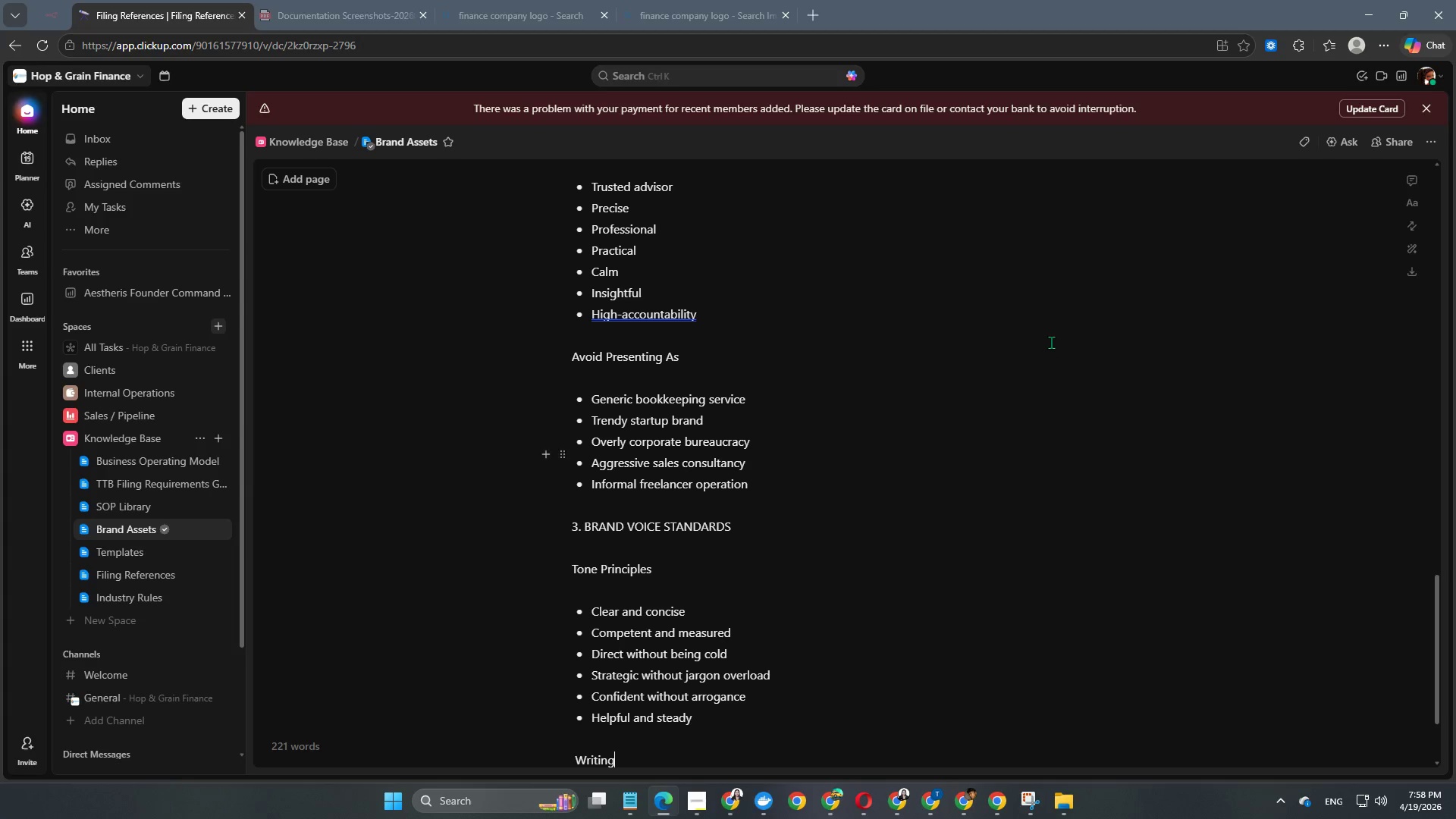 
type( Standards)
 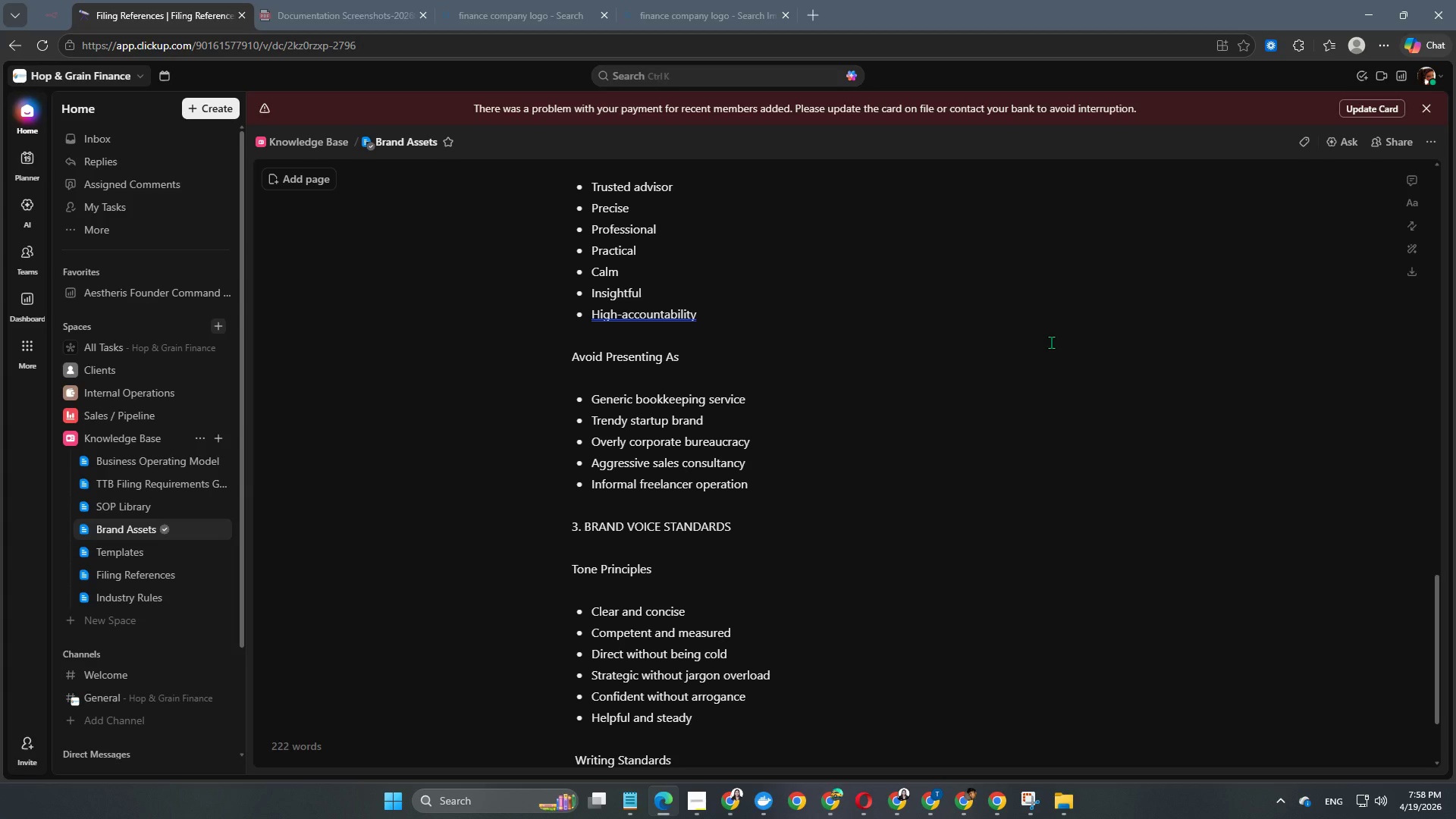 
key(Enter)
 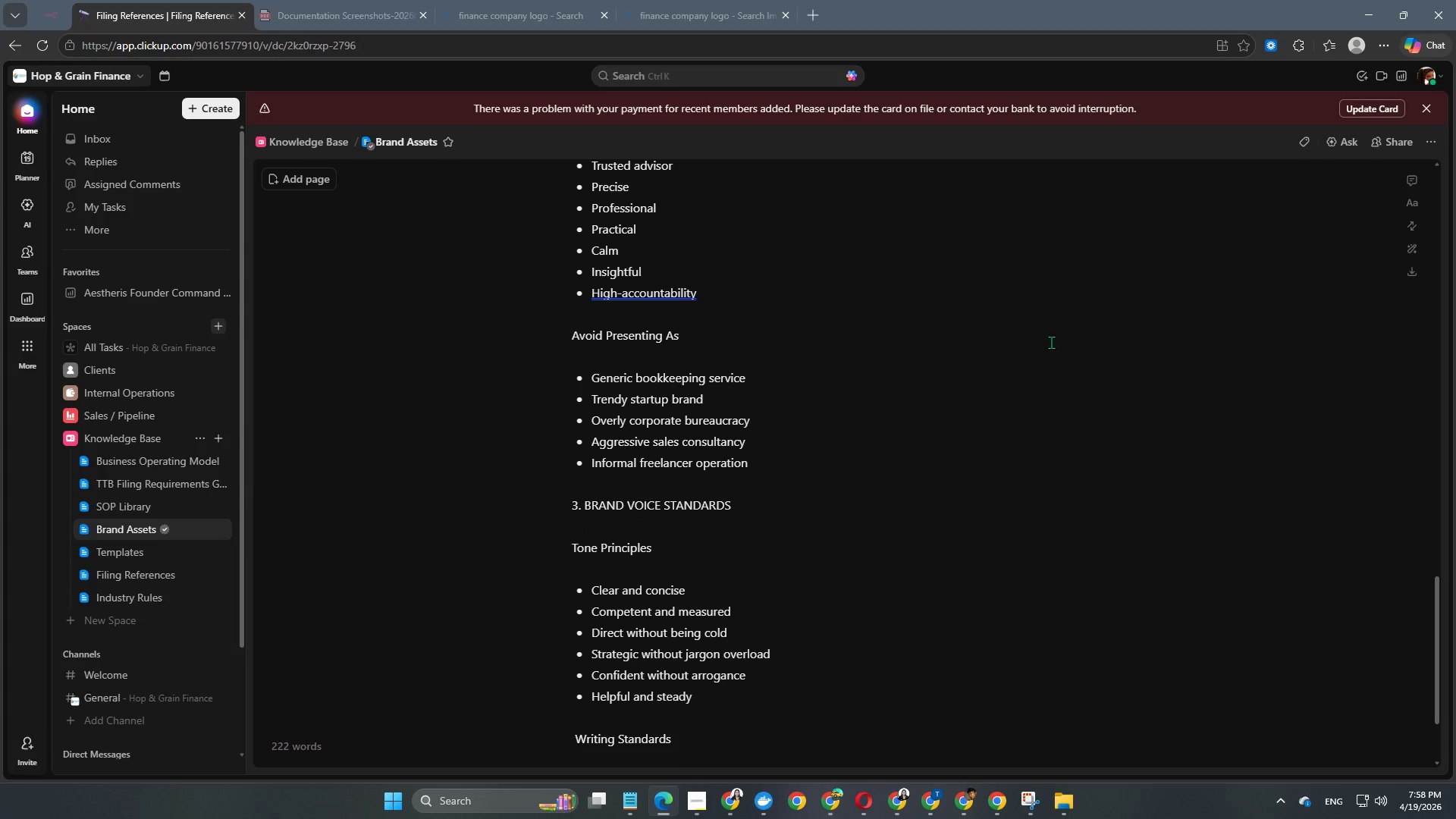 
key(Enter)
 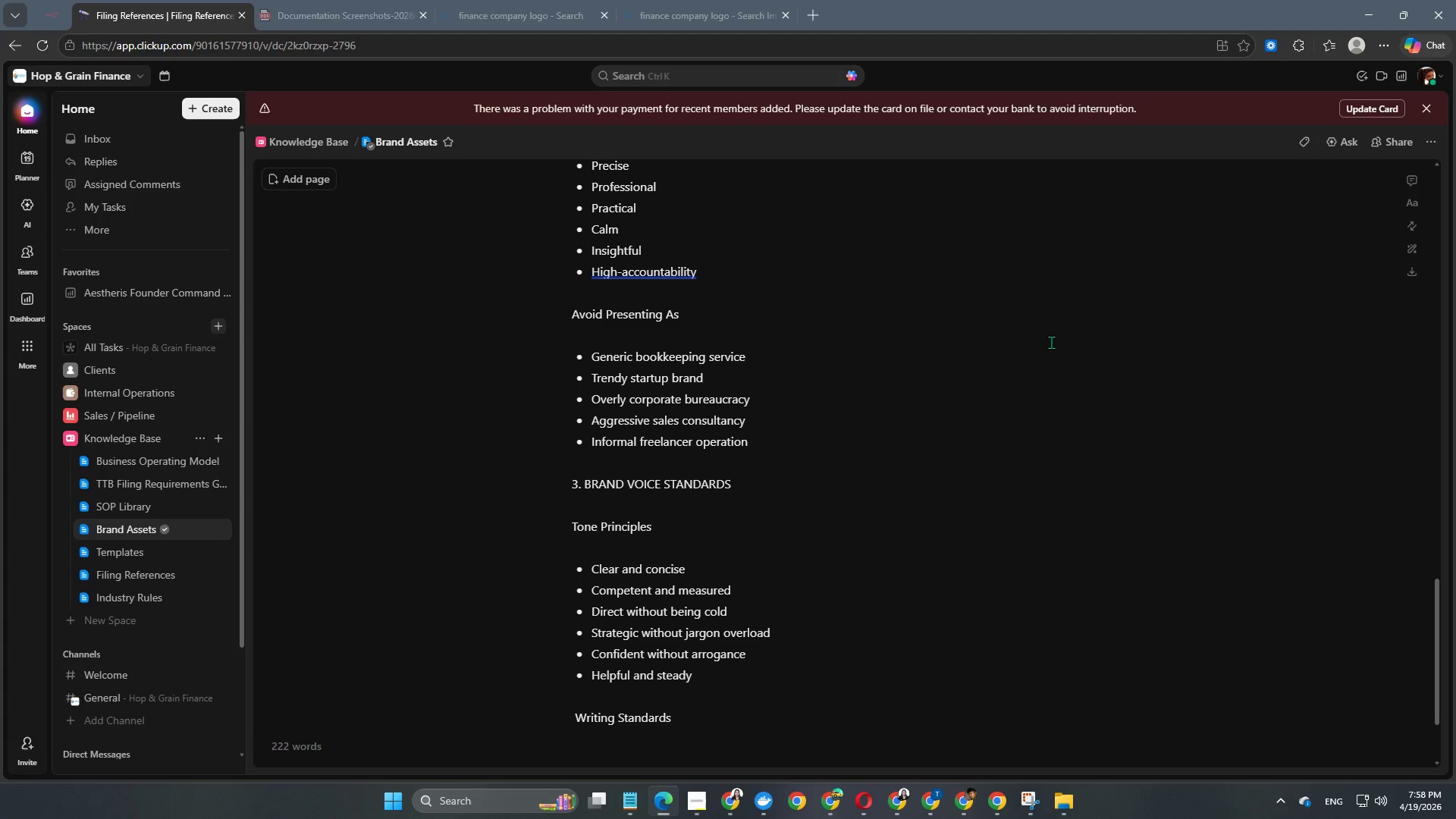 
type(Use ls)
key(Backspace)
key(Backspace)
type(langauge )
 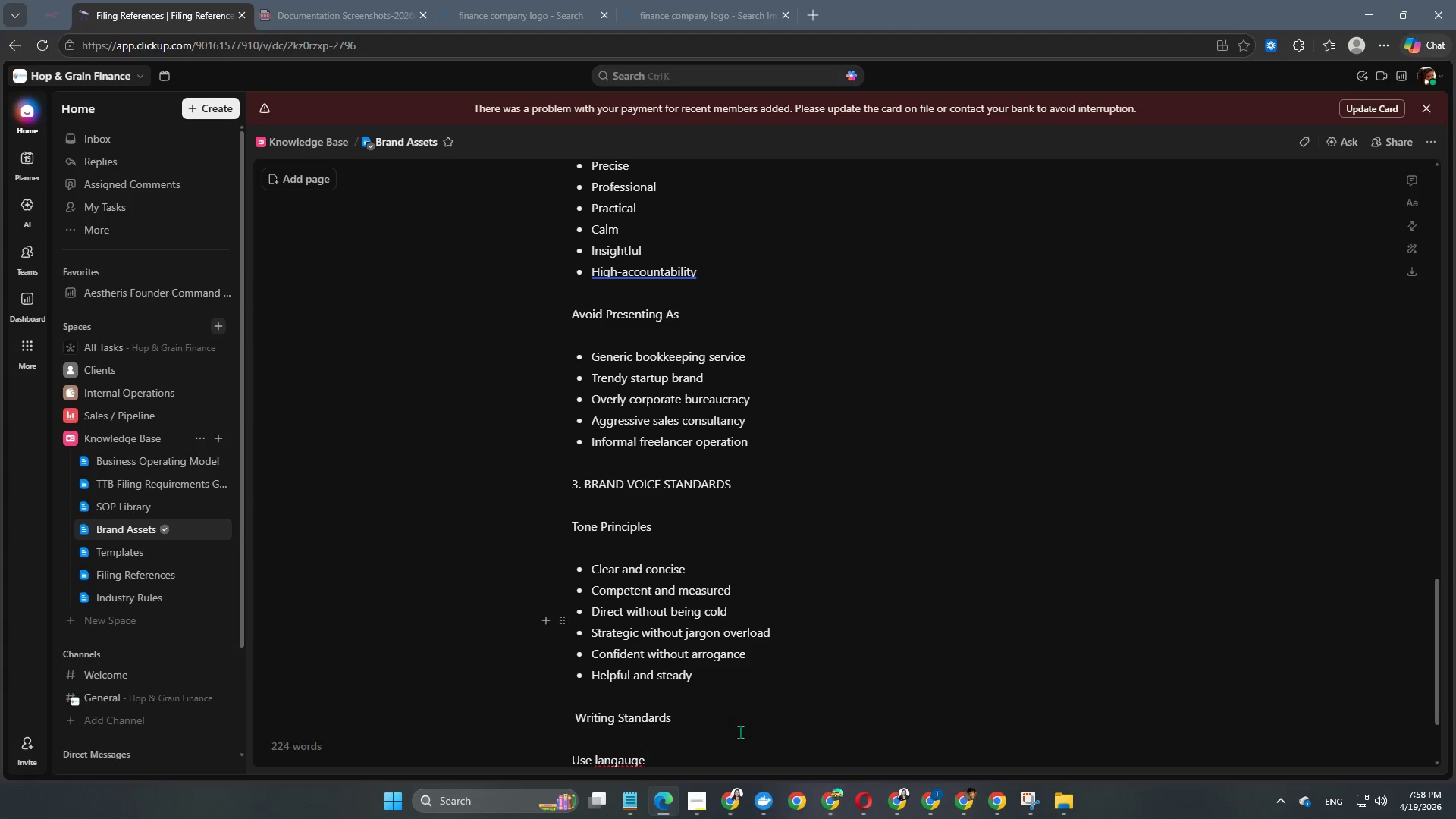 
left_click([635, 761])
 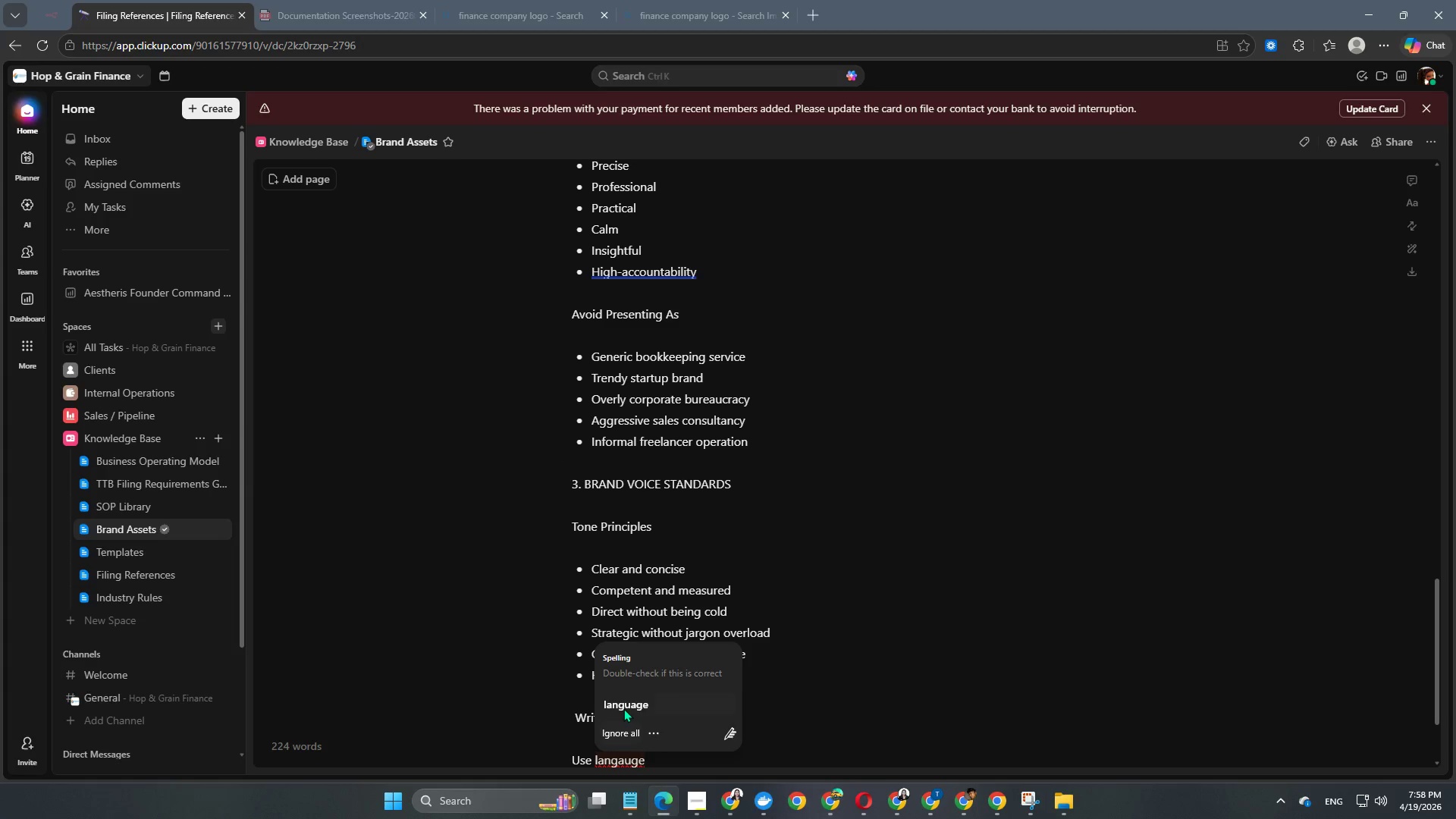 
left_click([623, 708])
 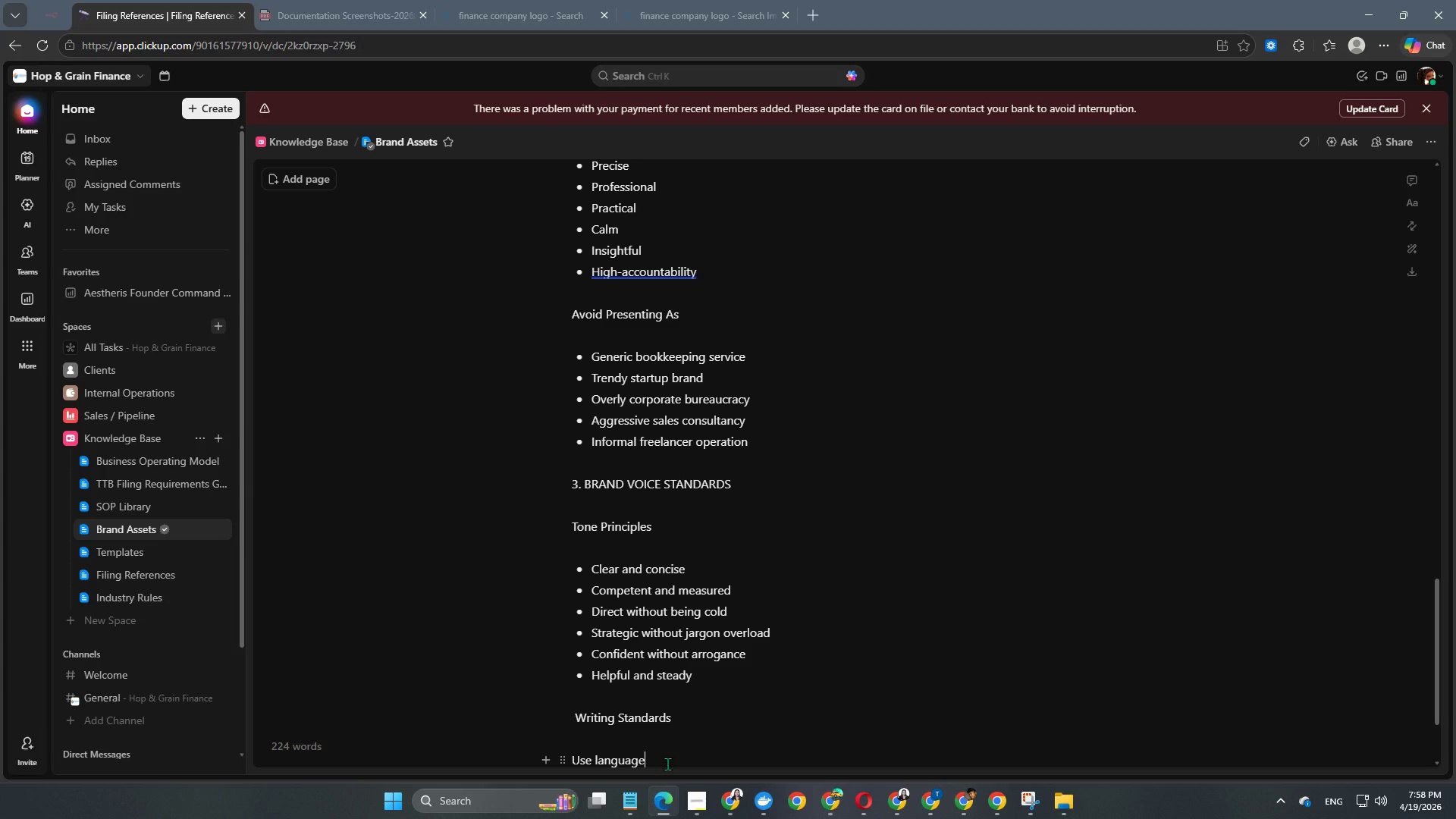 
type( that emphasizes:)
 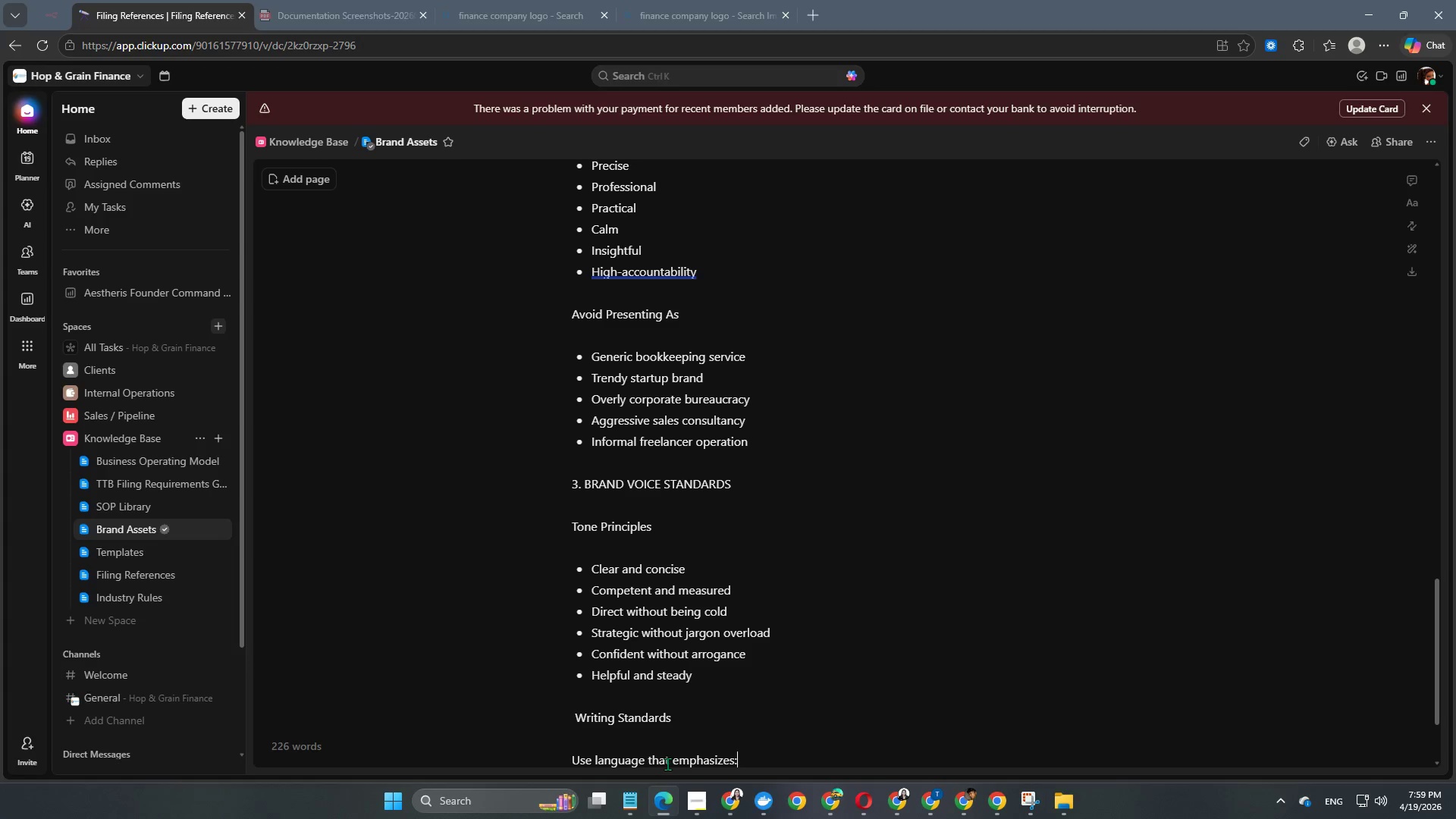 
key(Enter)
 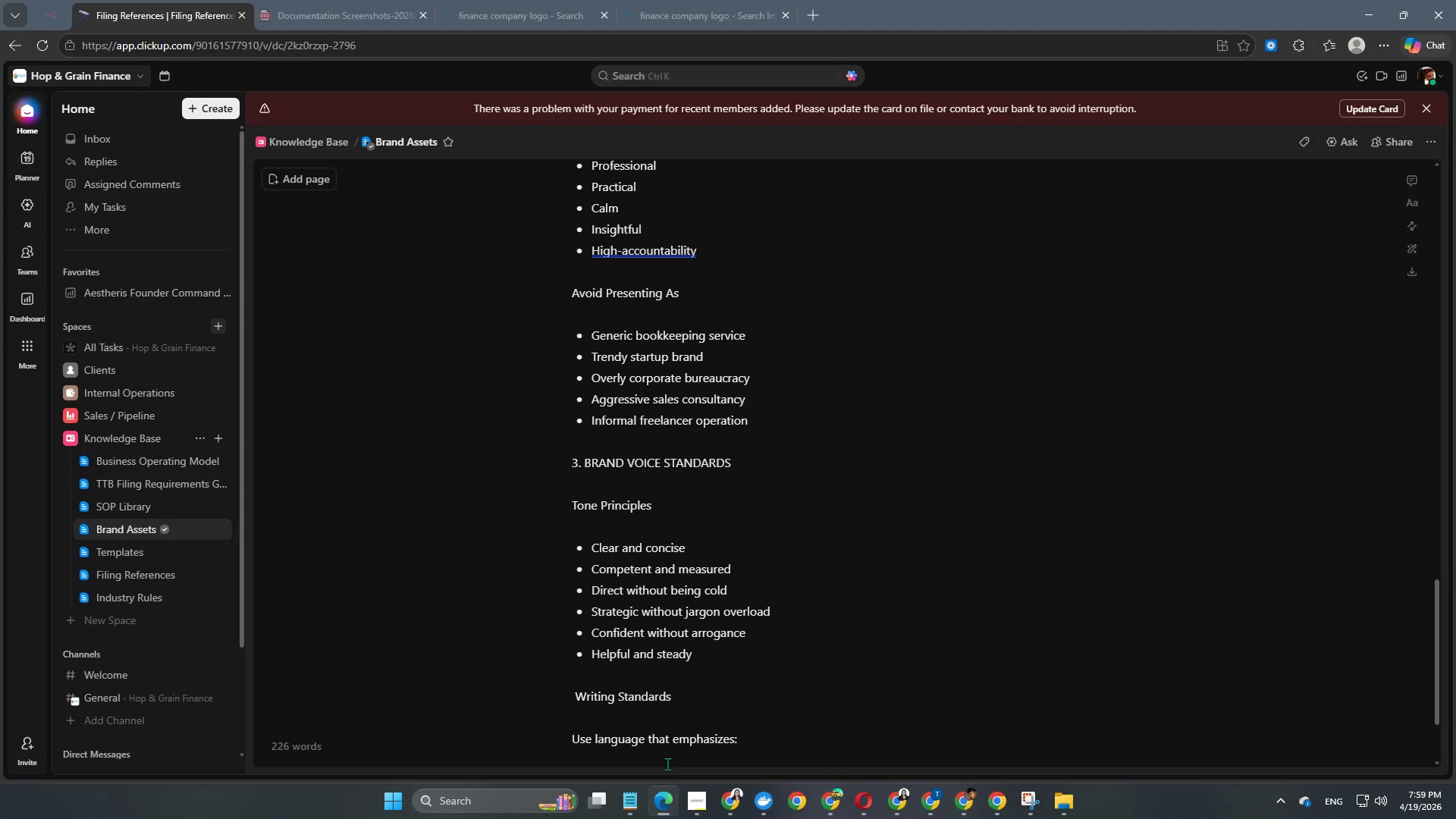 
key(Enter)
 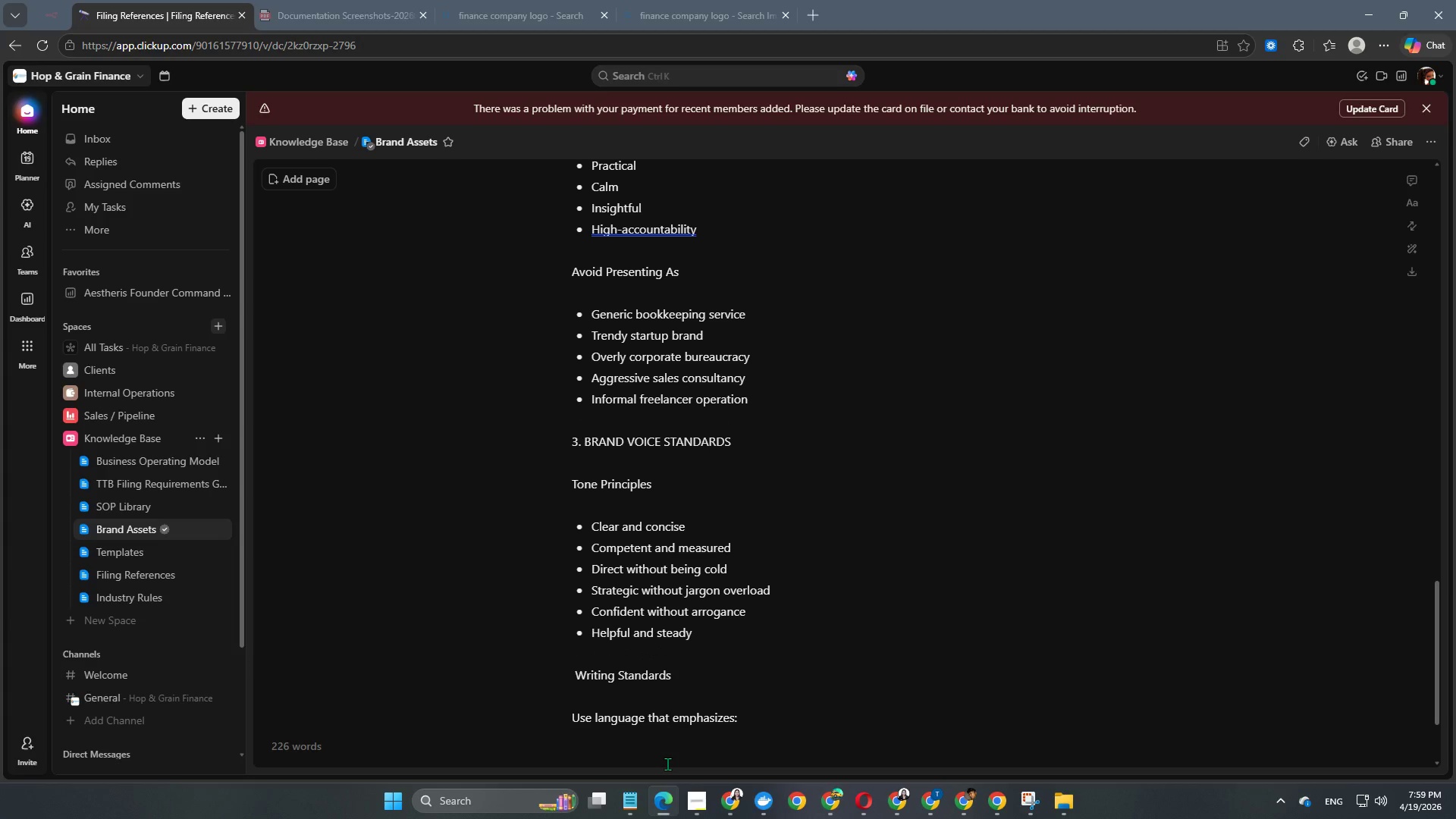 
type(- visiv)
key(Backspace)
type(bility)
 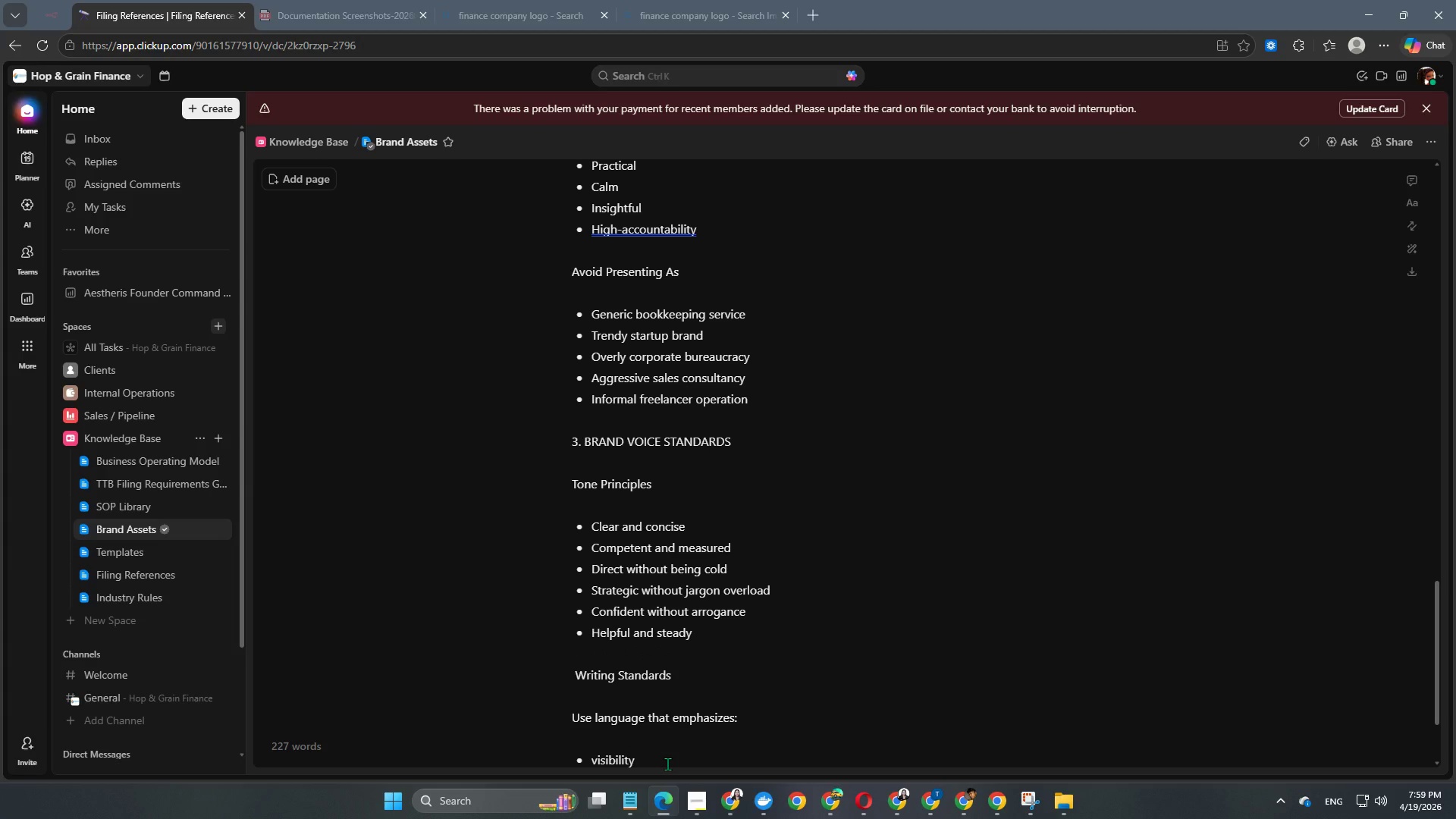 
key(Enter)
 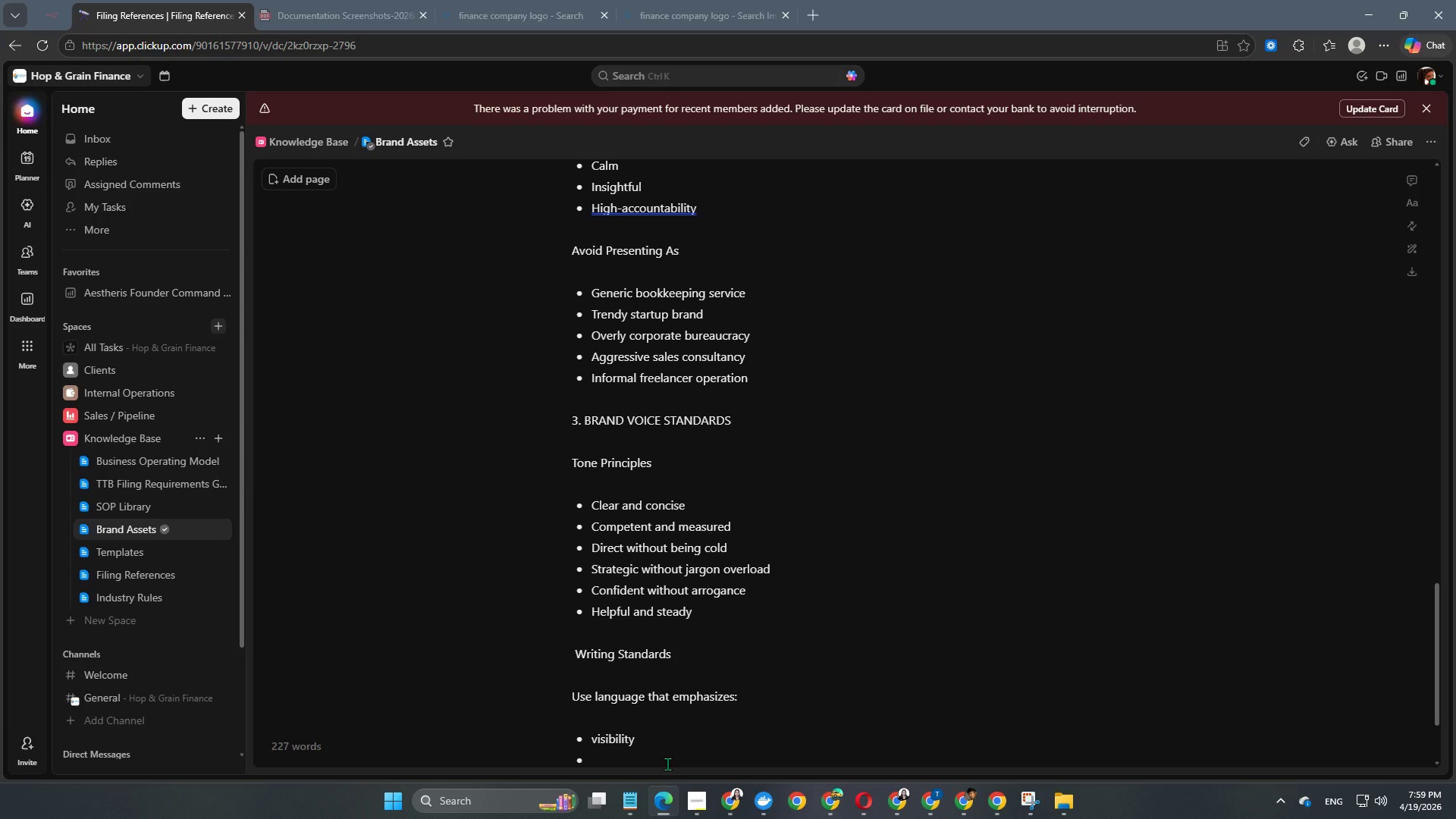 
type(control)
 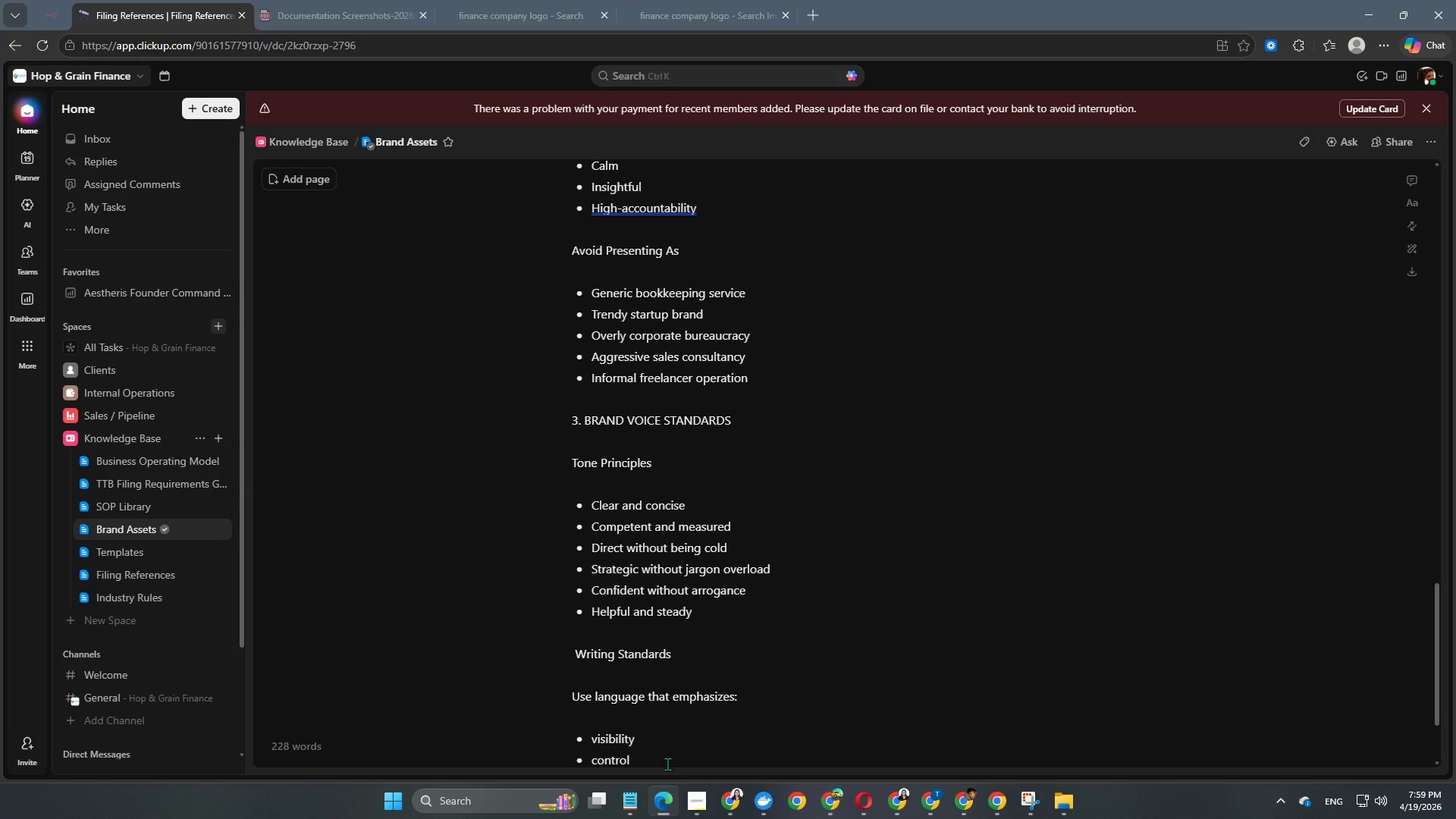 
key(Enter)
 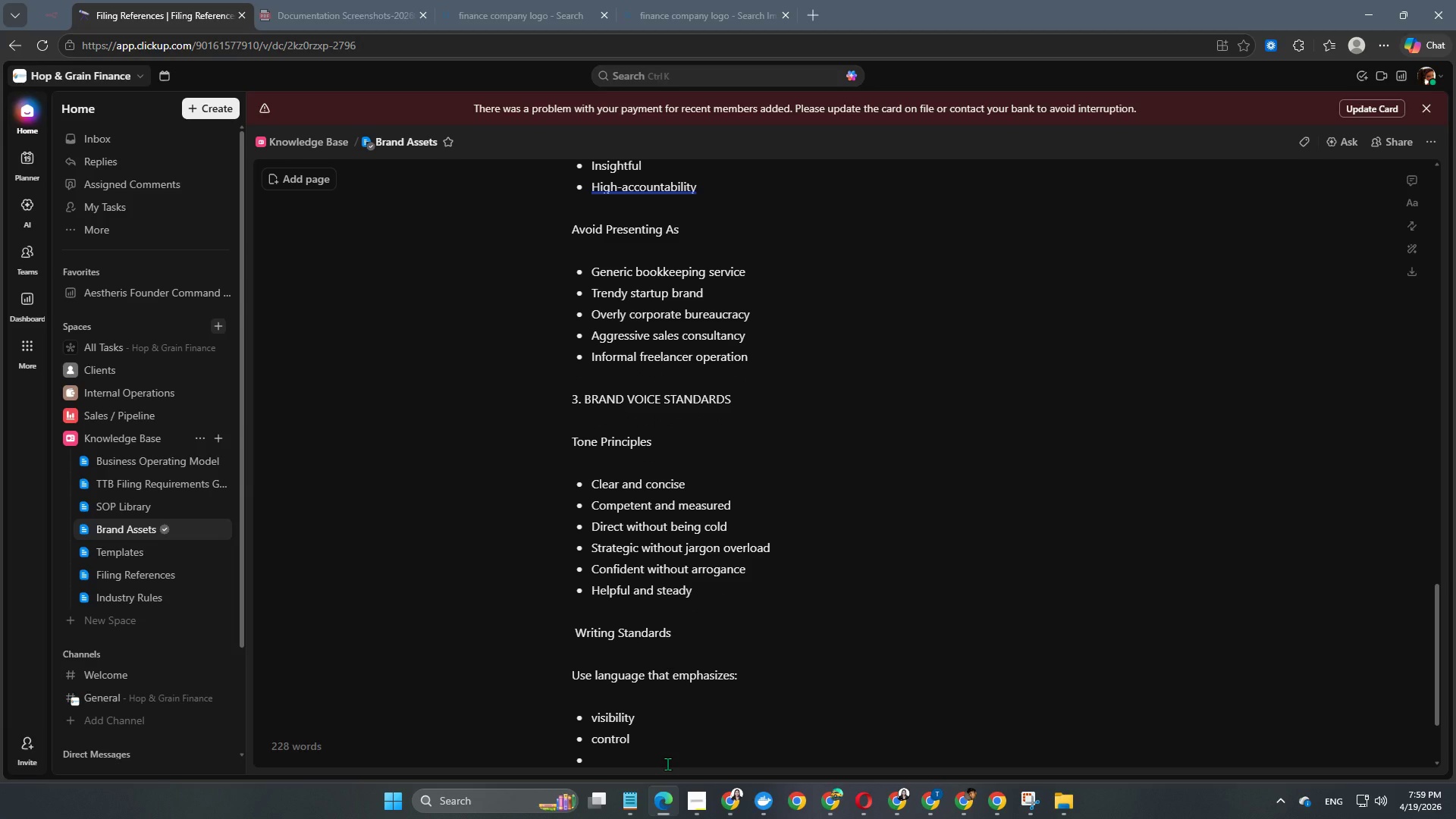 
type(readiness)
 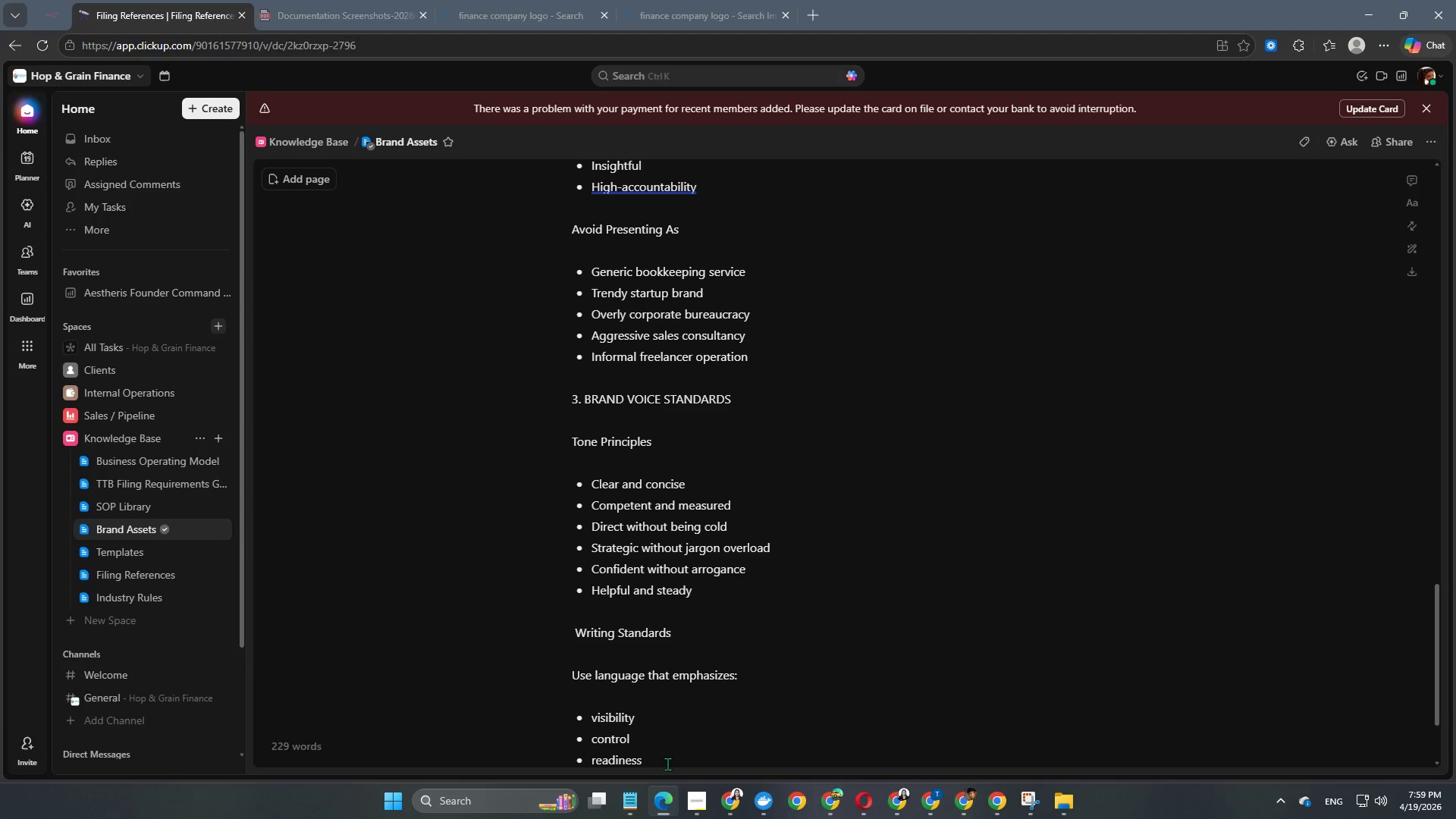 
key(Enter)
 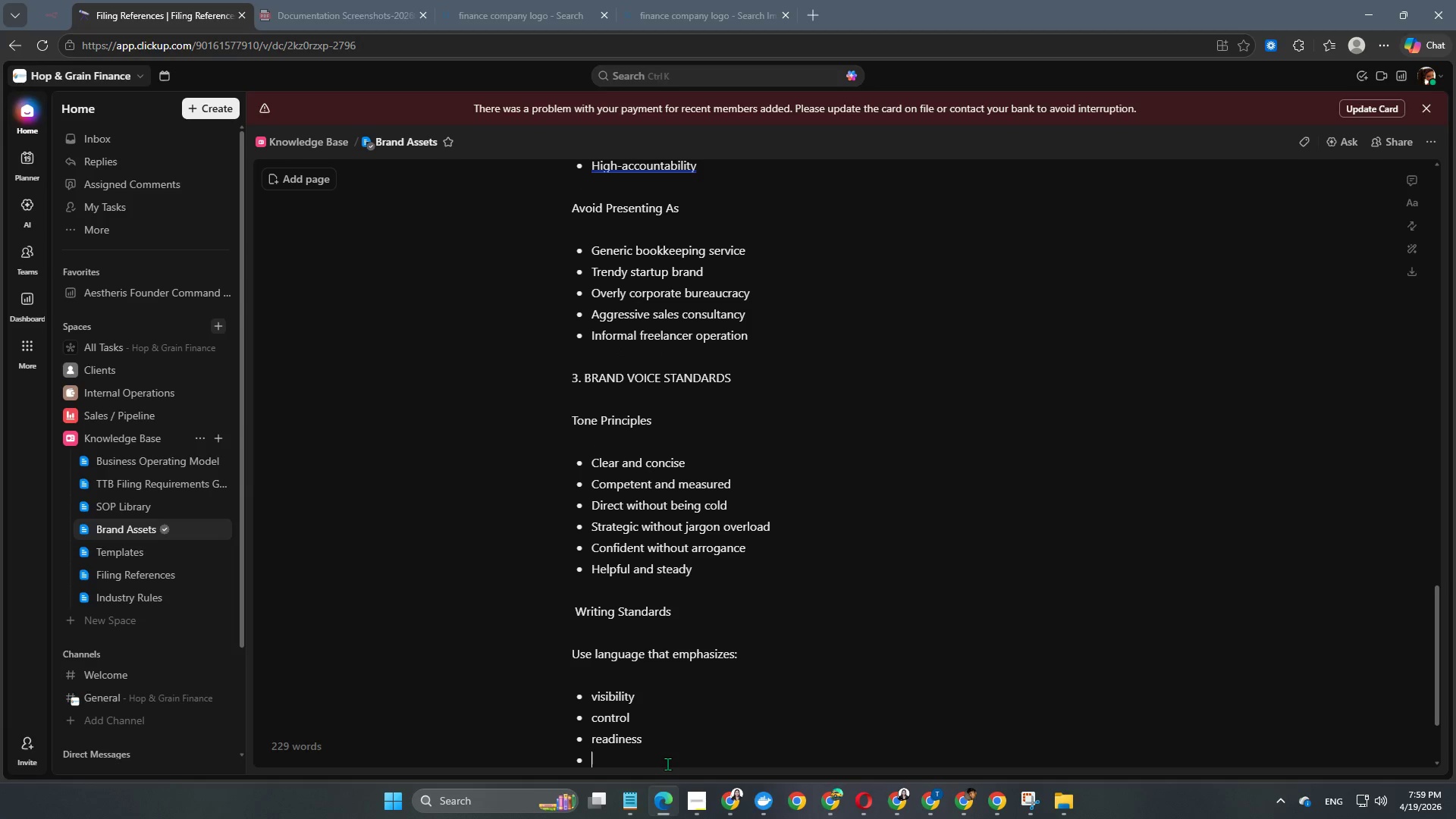 
type(cond)
key(Backspace)
type(fidence)
 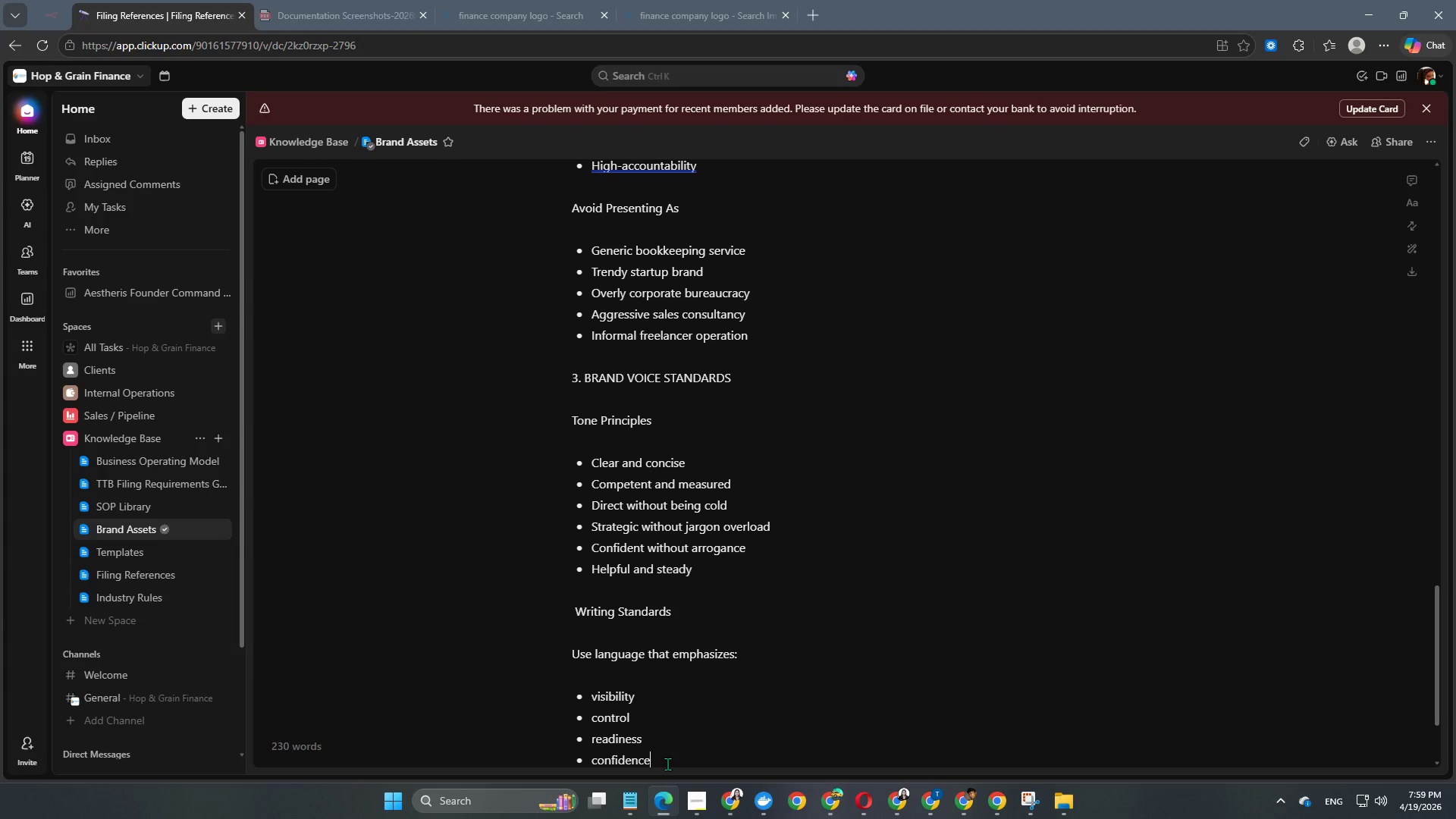 
key(Enter)
 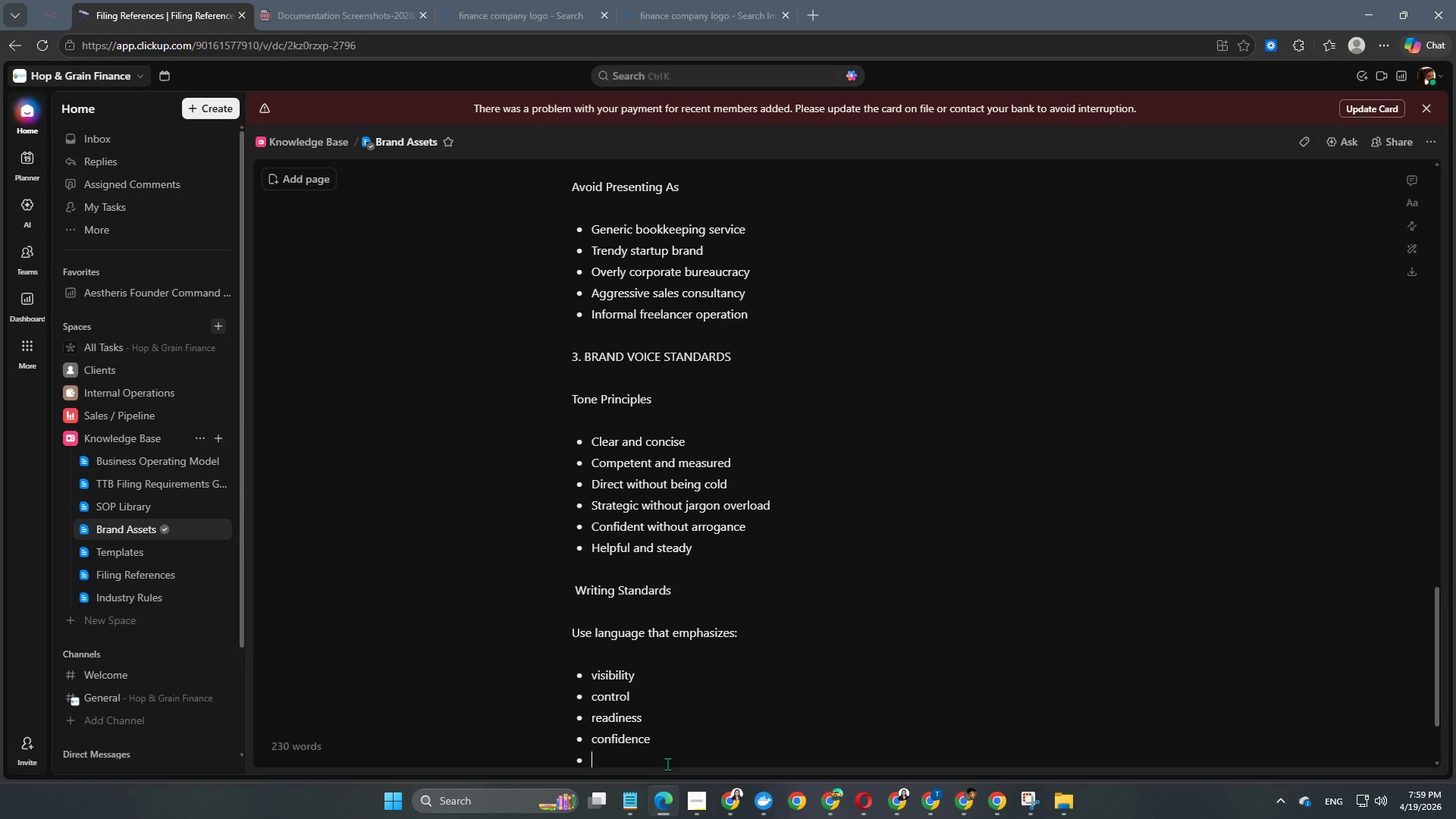 
type(planning)
 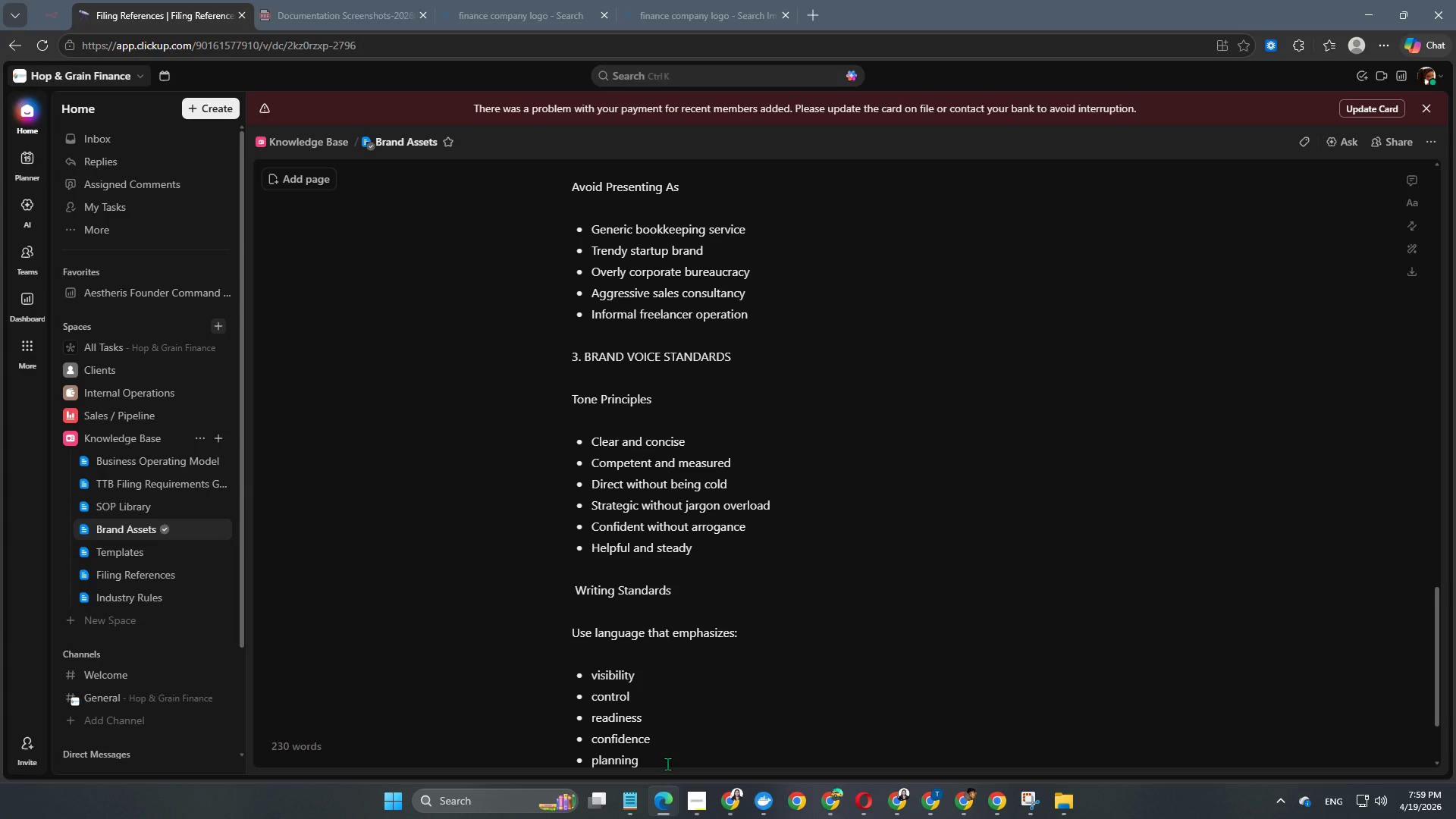 
key(Enter)
 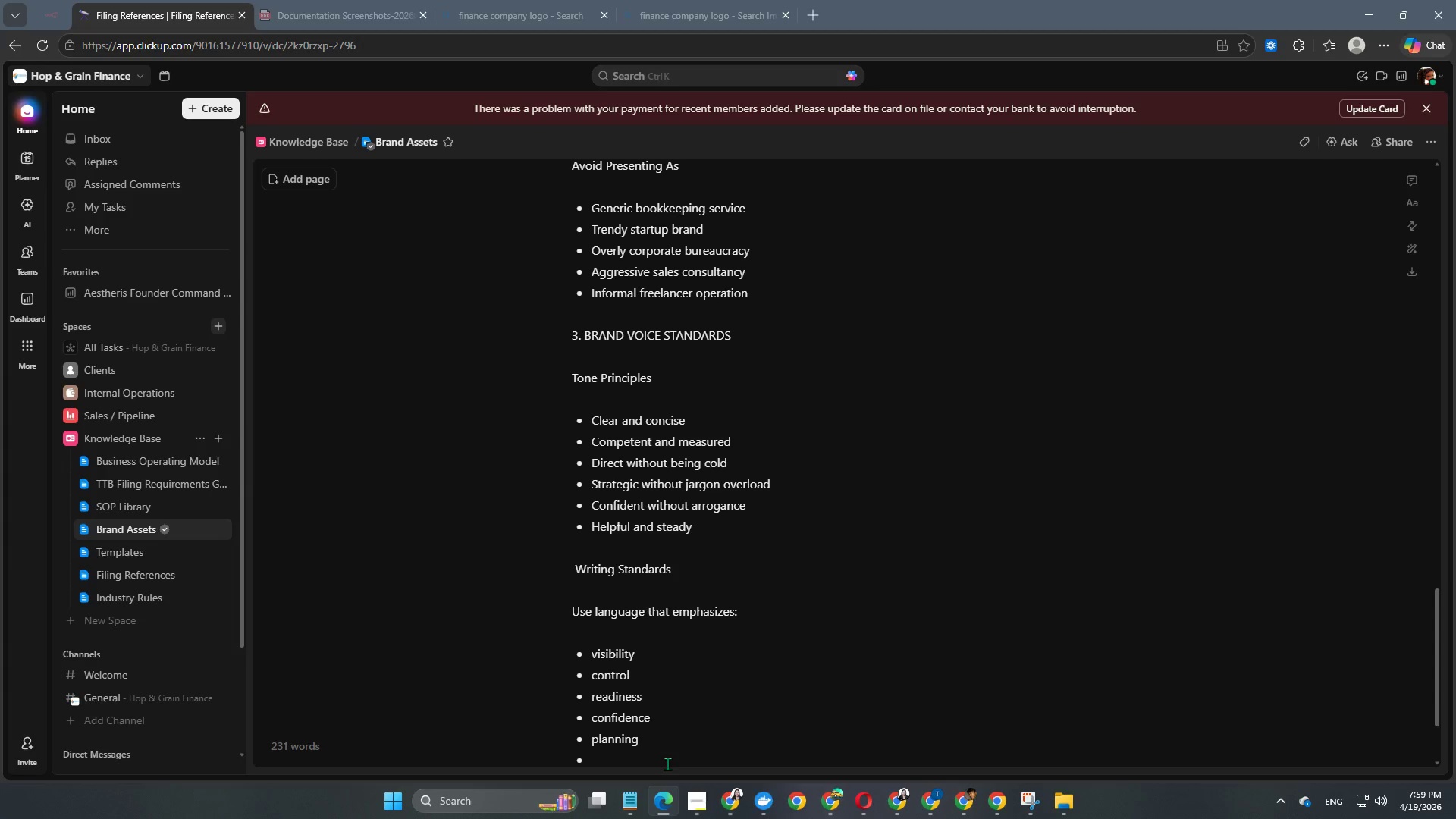 
type(discipline)
 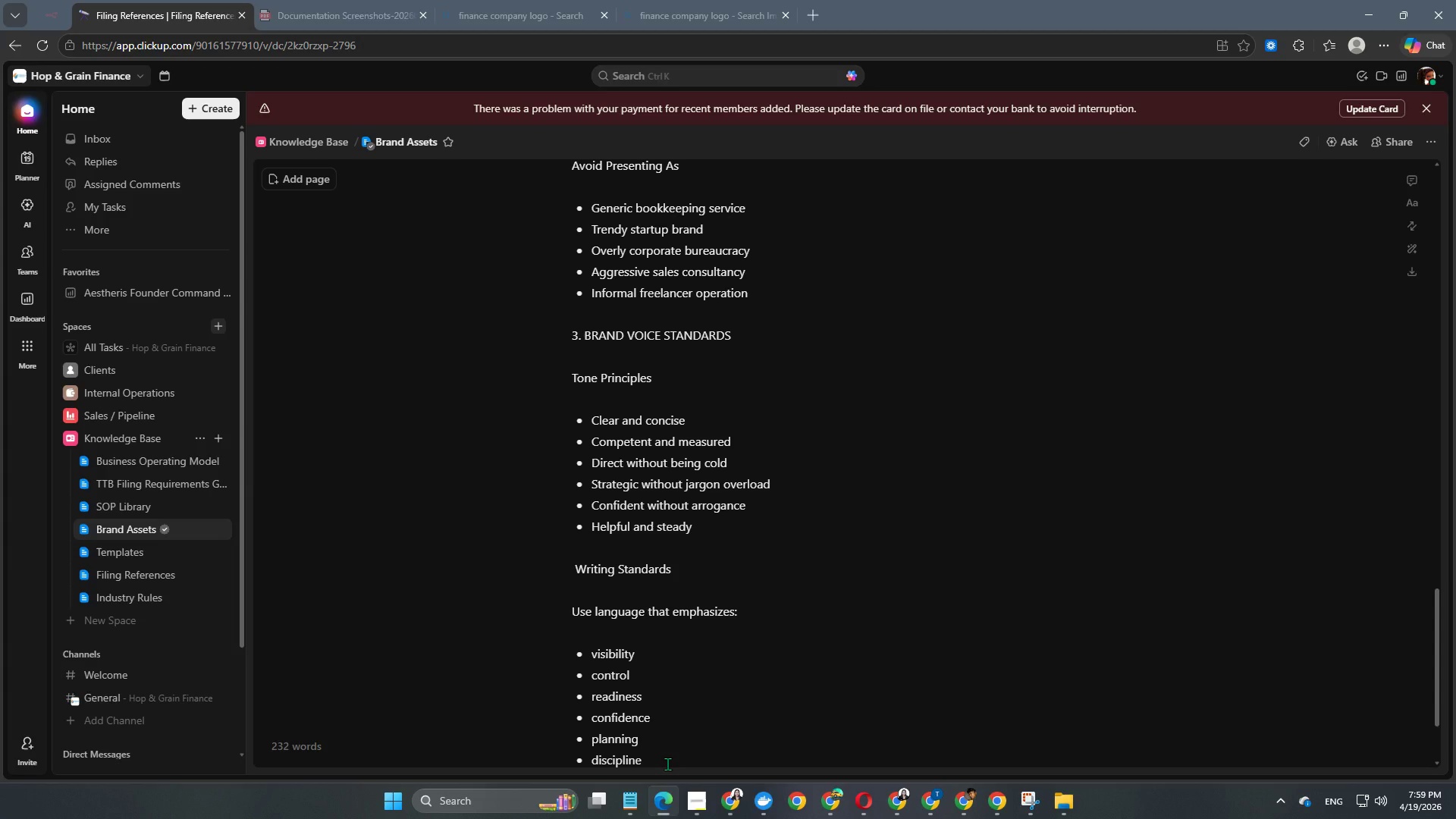 
key(Enter)
 